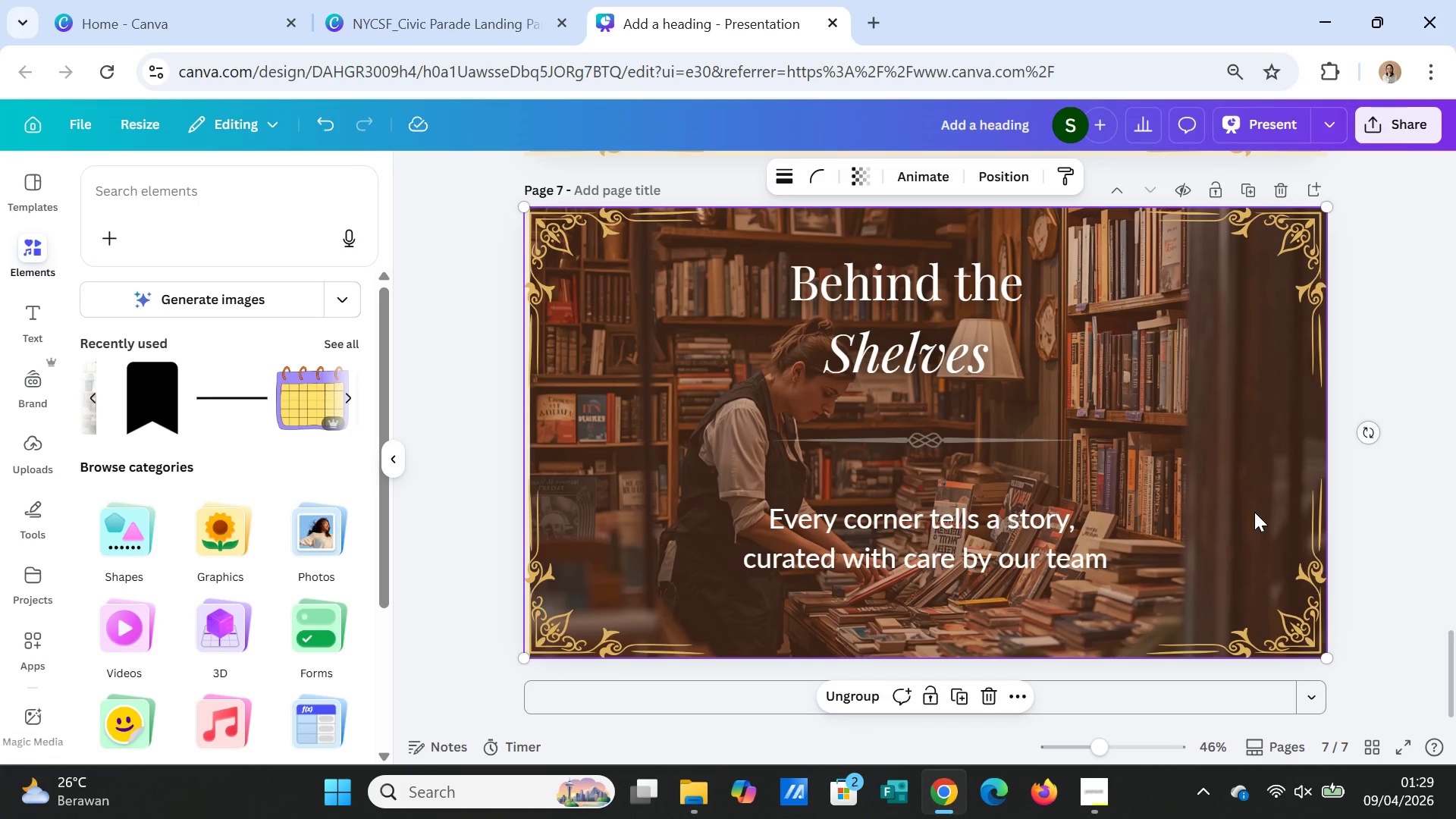 
left_click([1250, 189])
 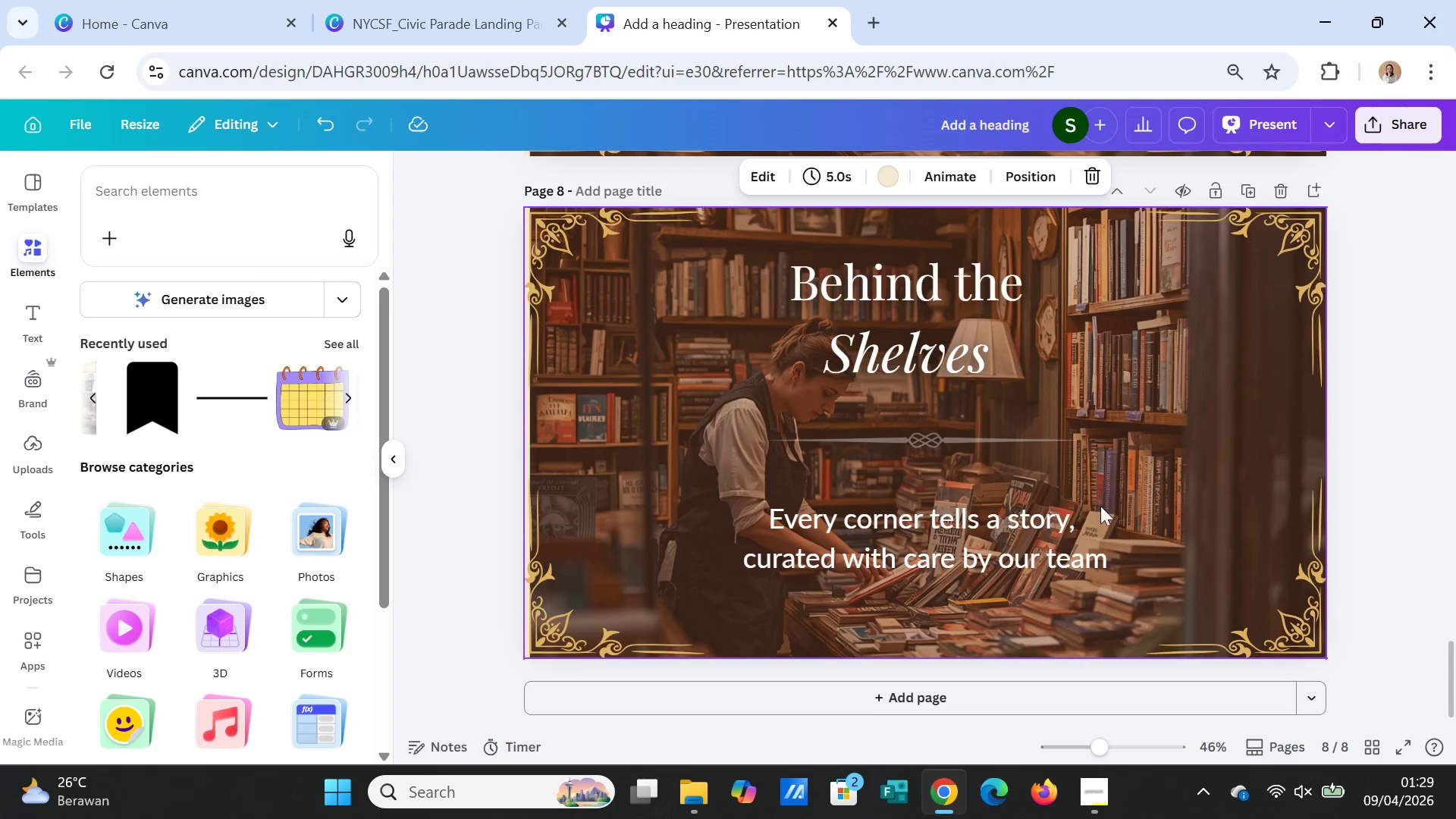 
scroll: coordinate [1150, 563], scroll_direction: up, amount: 3.0
 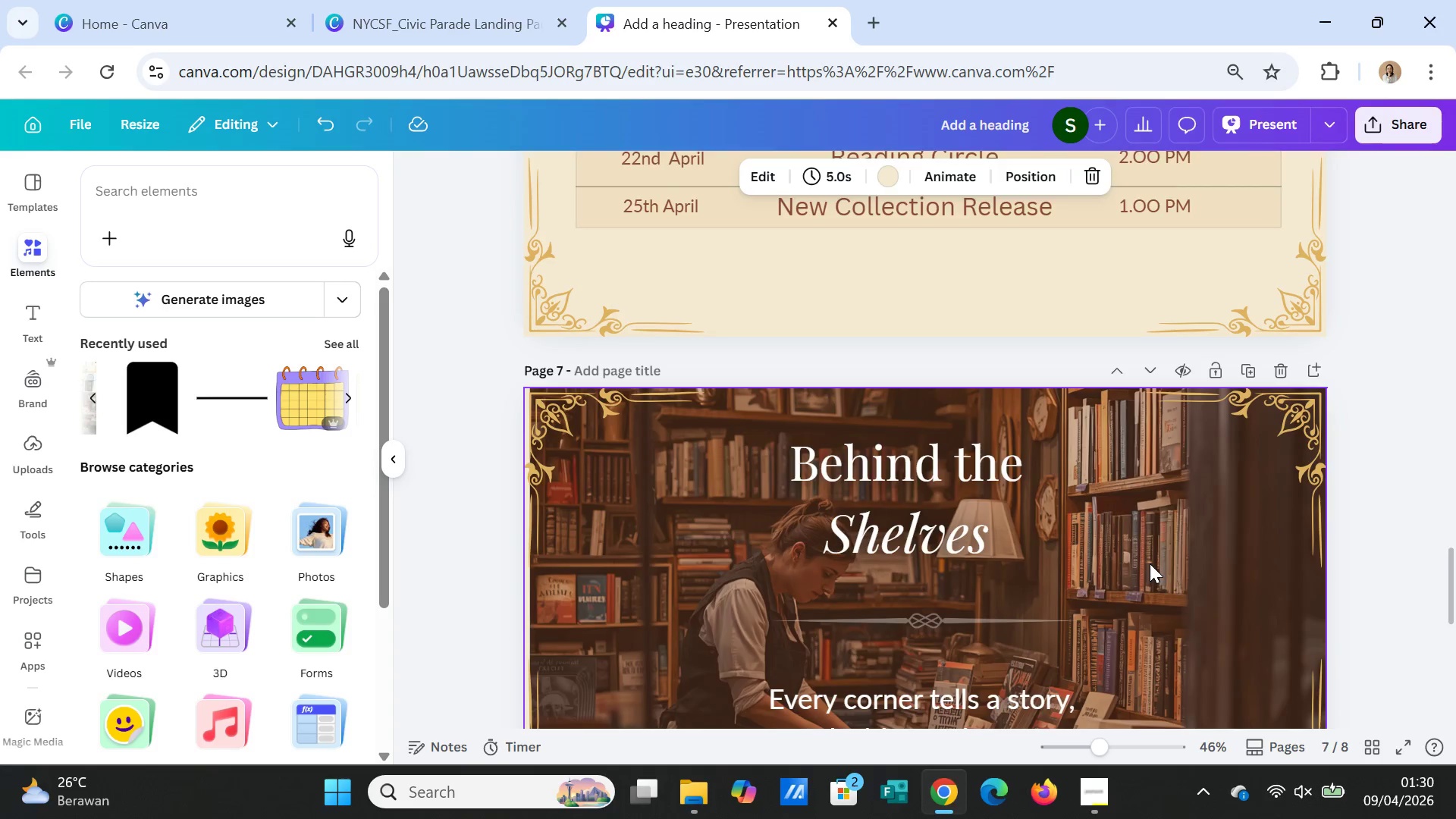 
scroll: coordinate [1151, 558], scroll_direction: down, amount: 5.0
 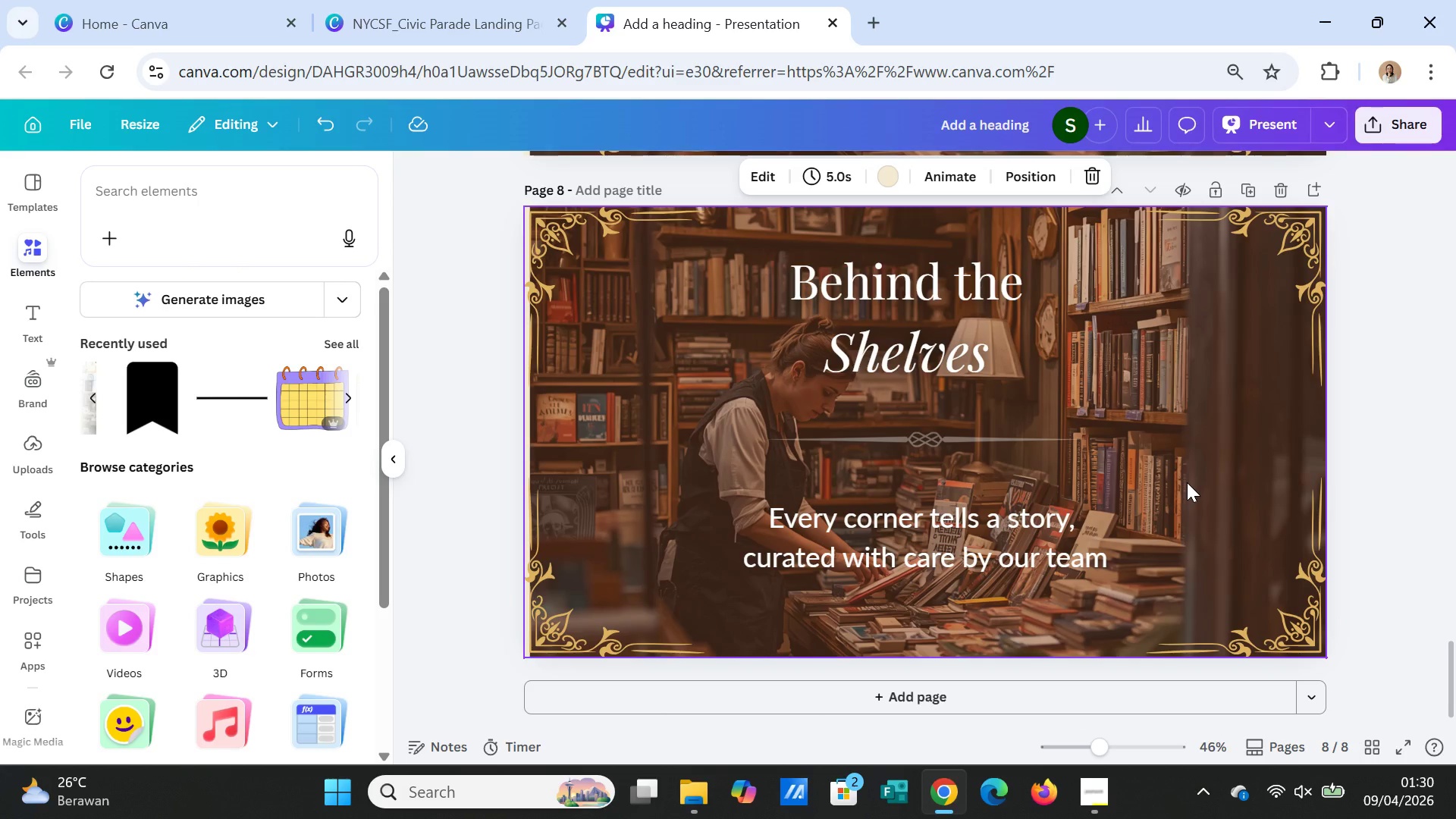 
left_click([1187, 482])
 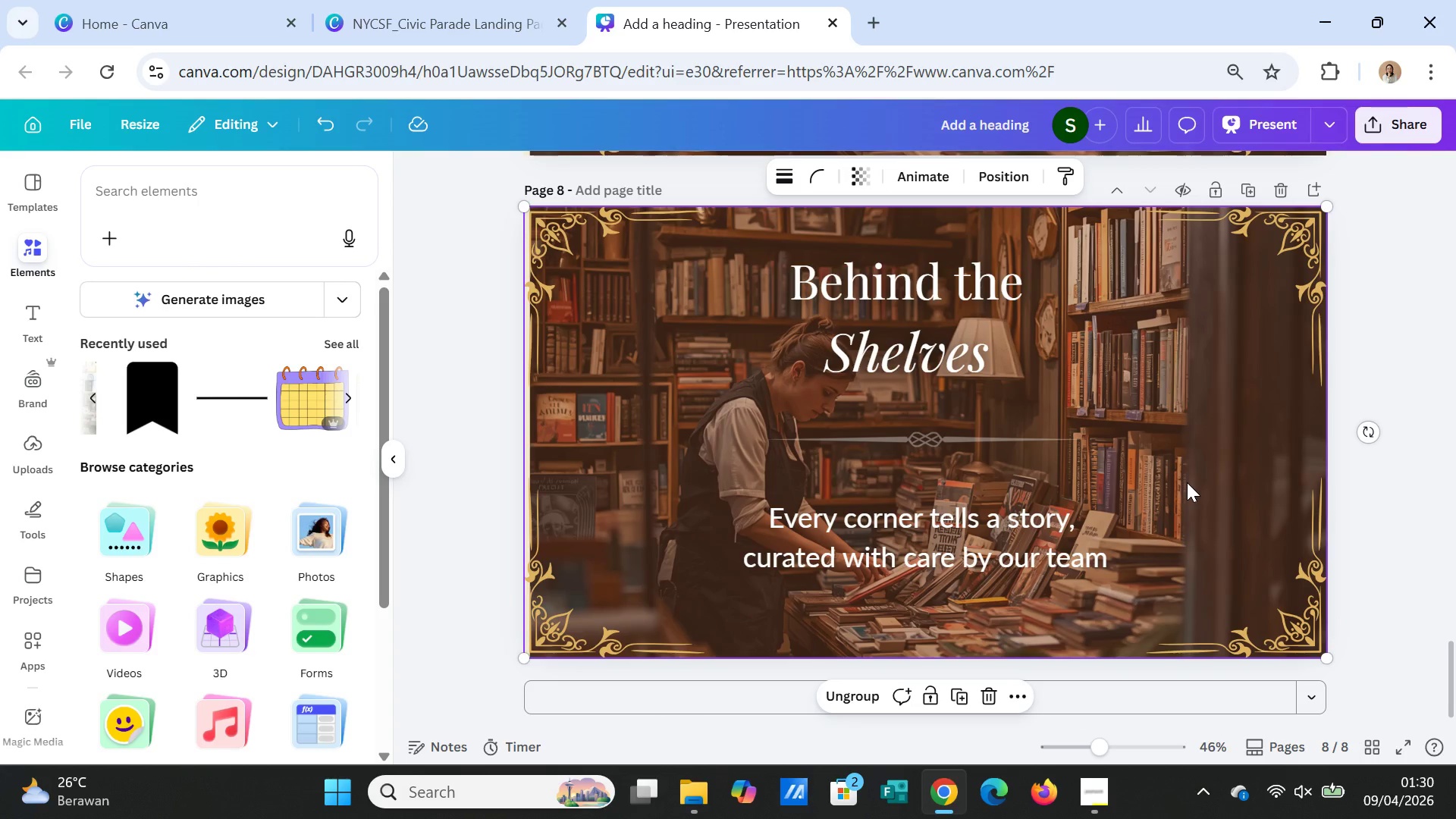 
key(Delete)
 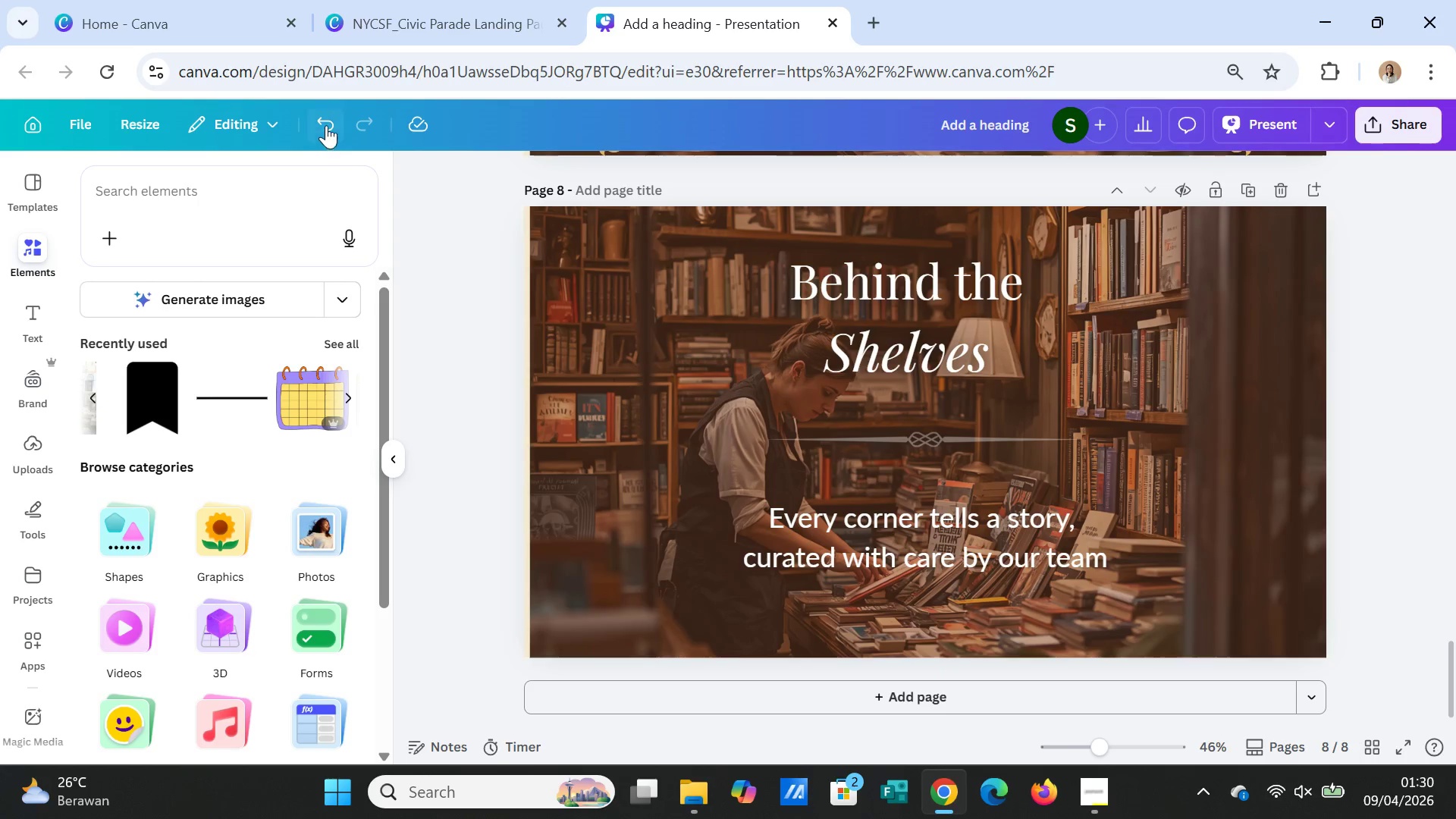 
left_click([325, 124])
 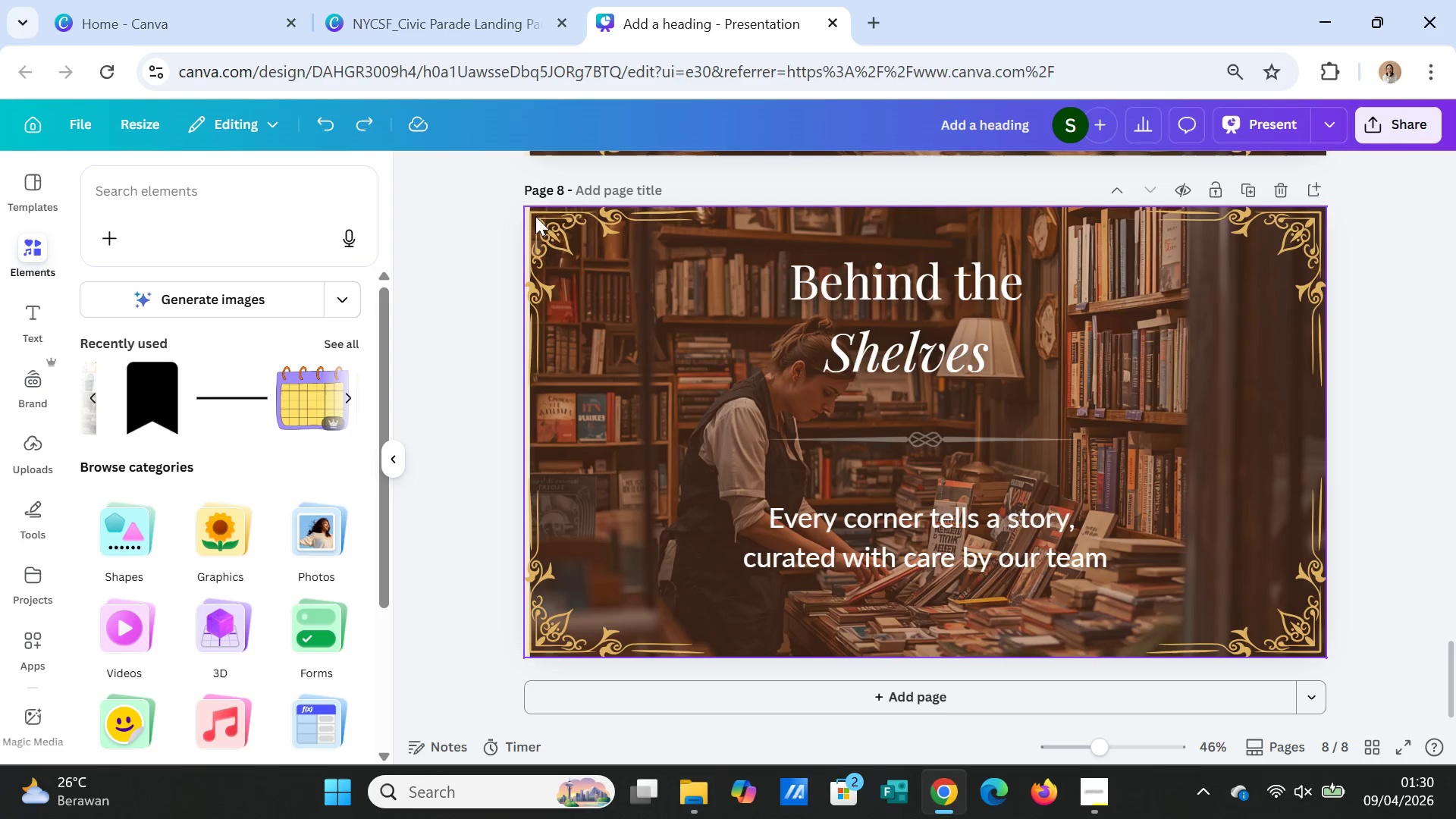 
left_click([532, 208])
 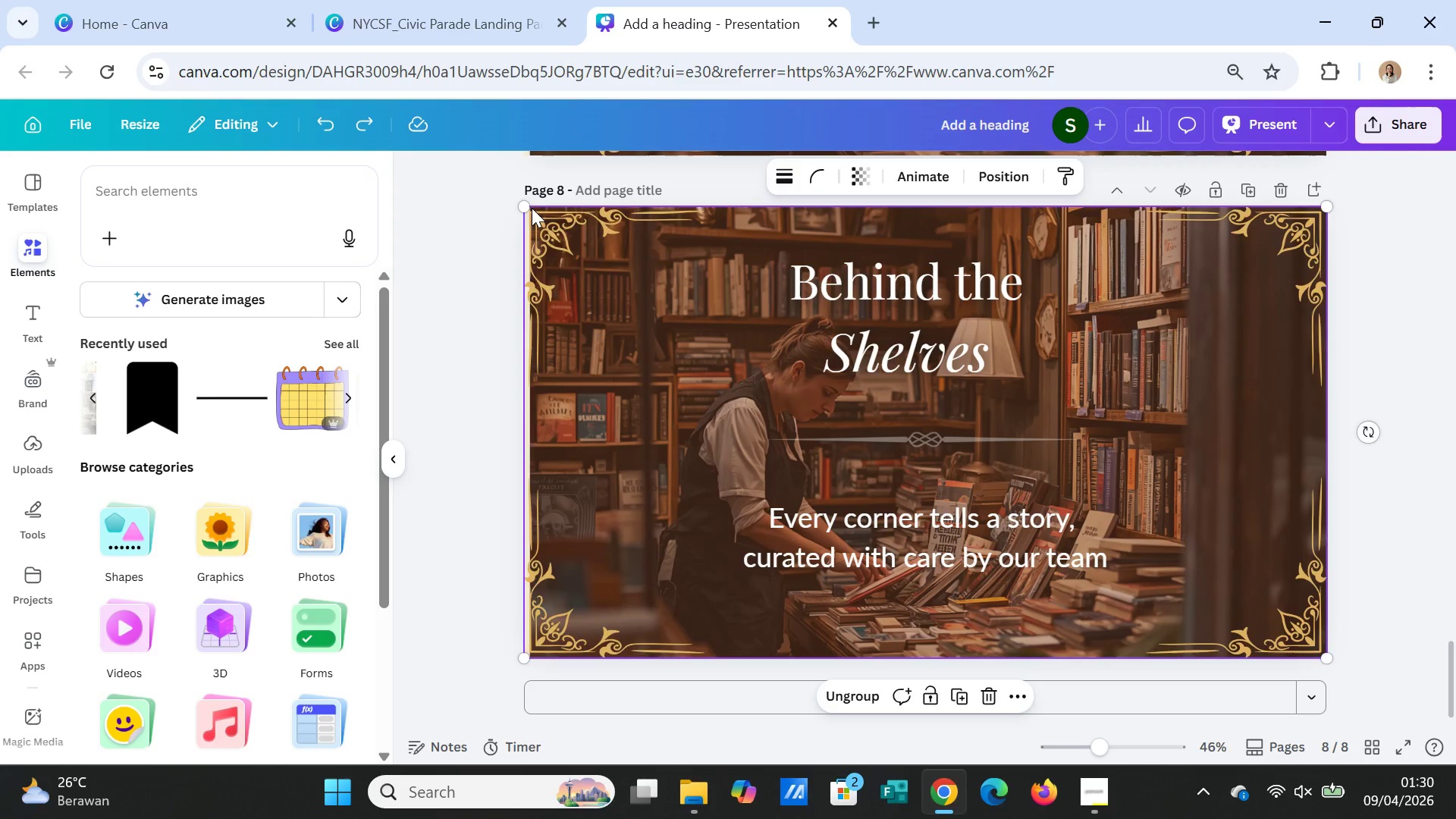 
key(Delete)
 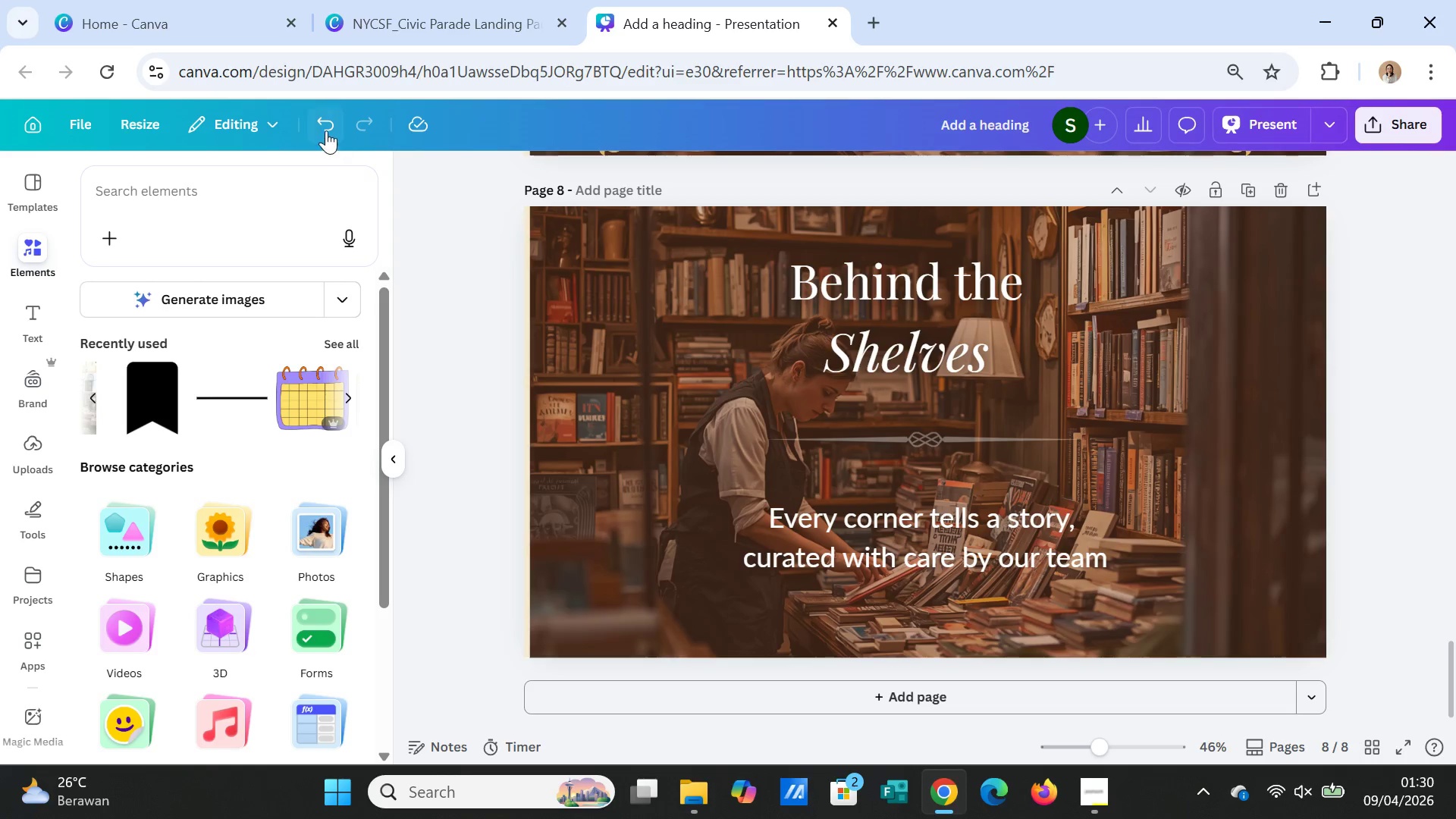 
left_click([320, 124])
 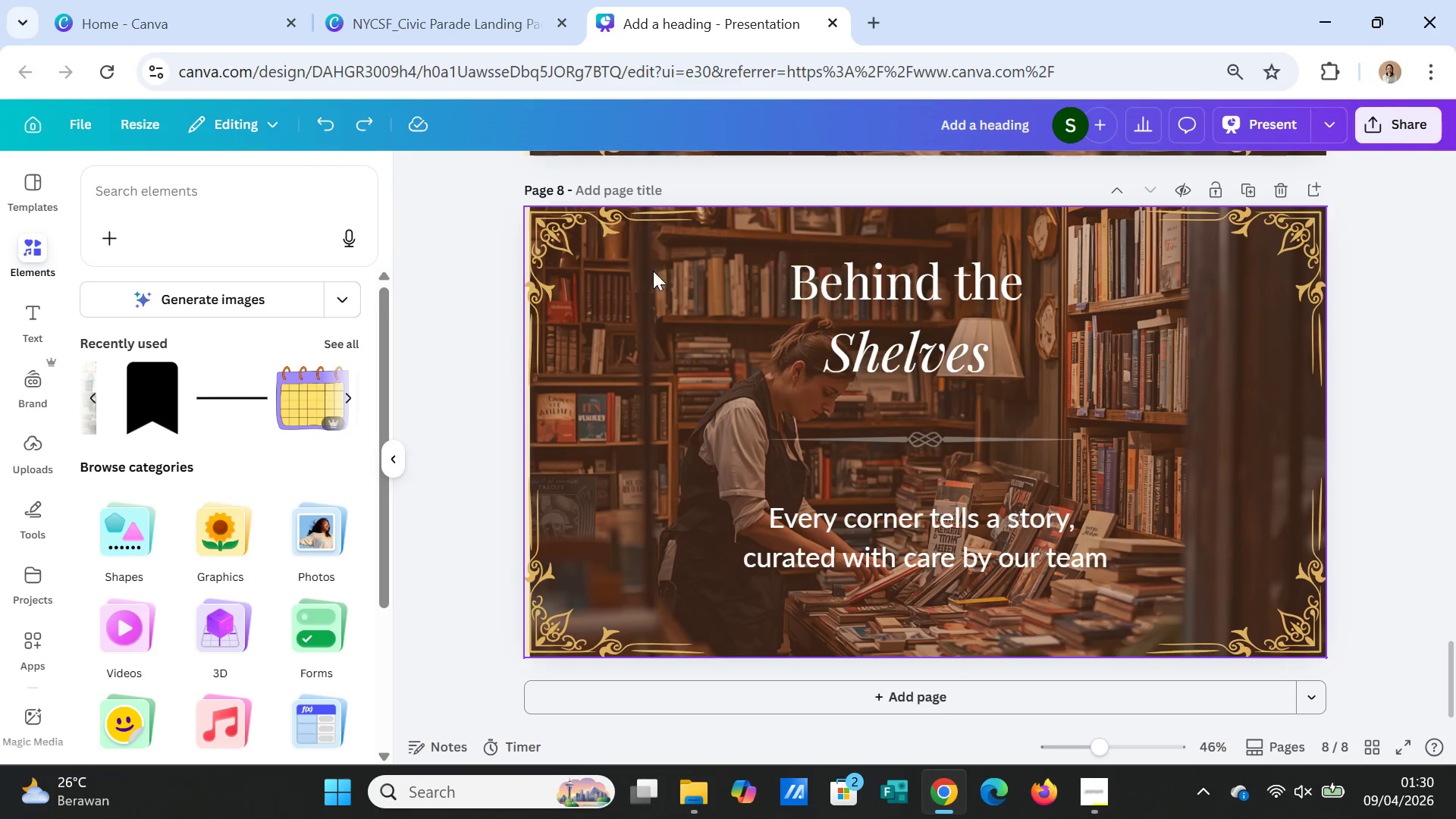 
left_click([653, 271])
 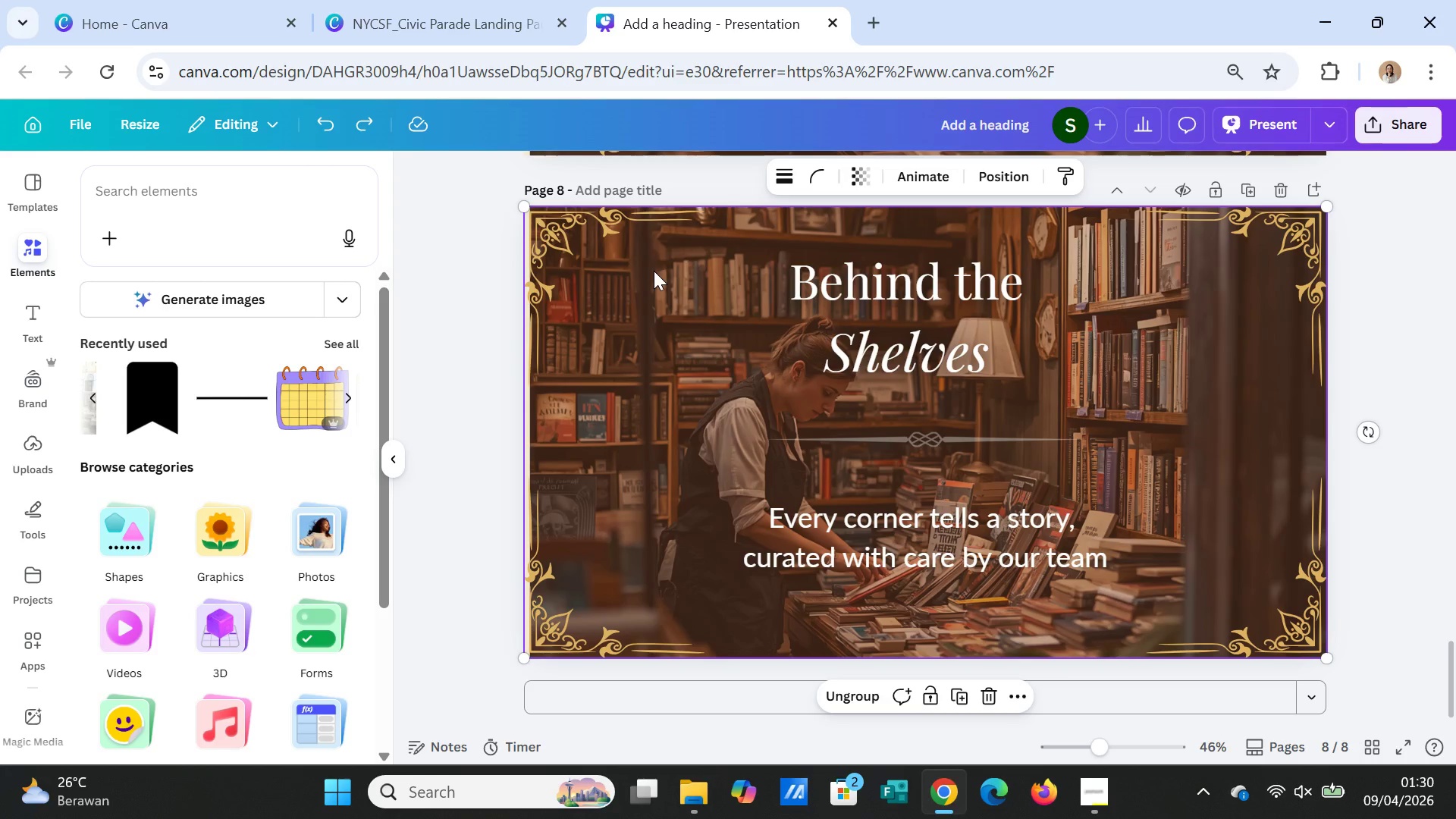 
right_click([654, 271])
 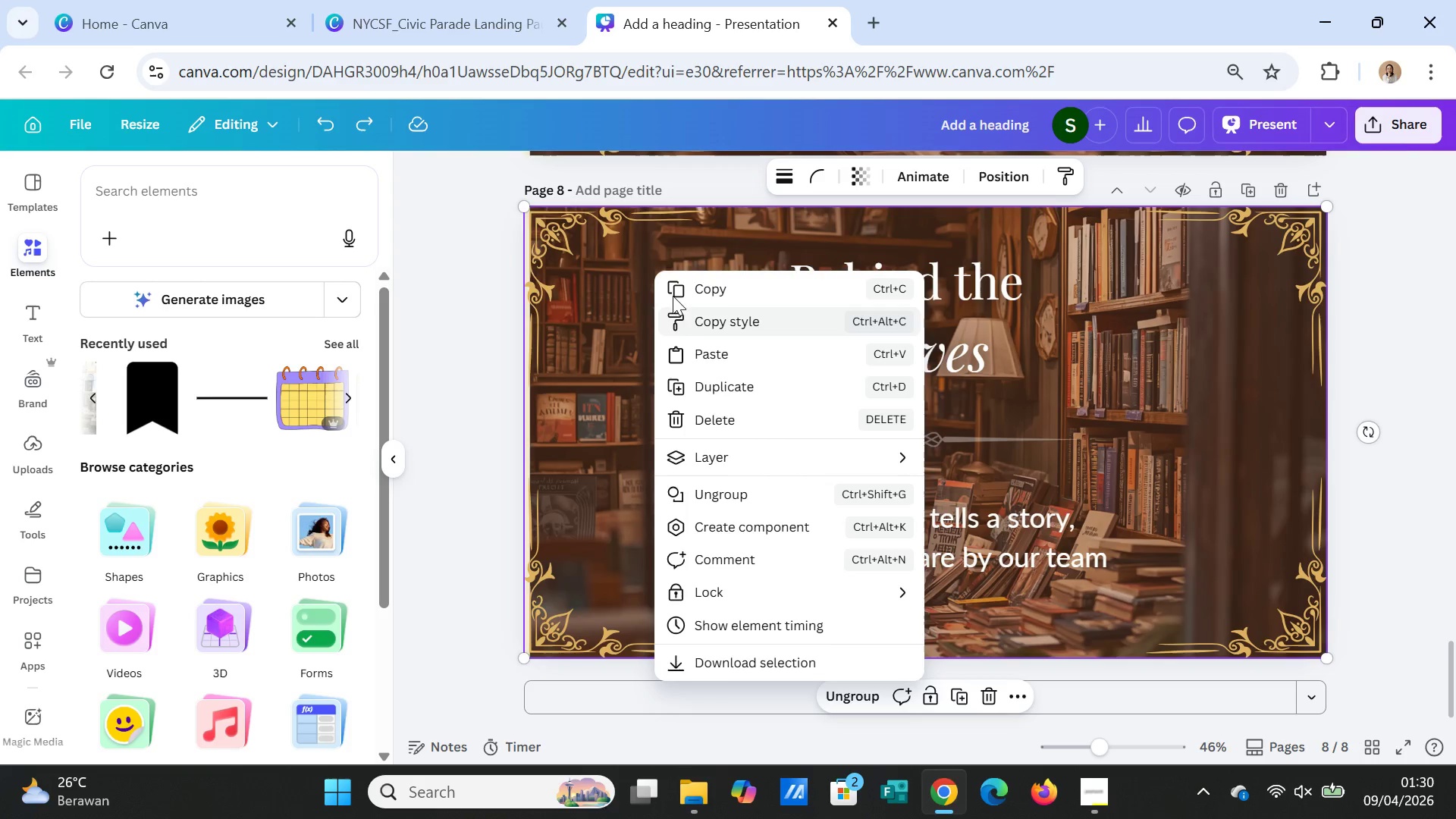 
left_click([609, 266])
 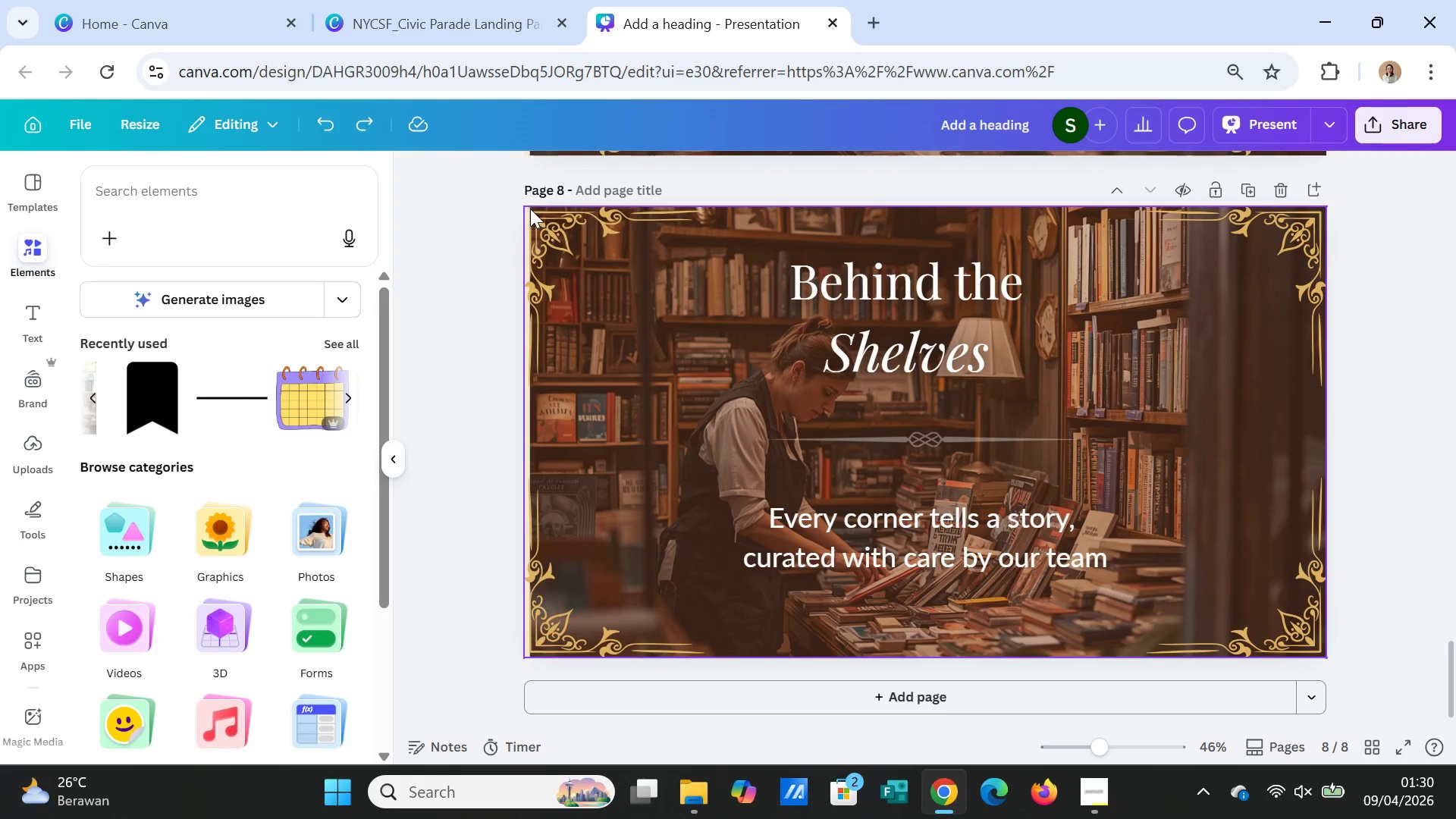 
left_click([540, 214])
 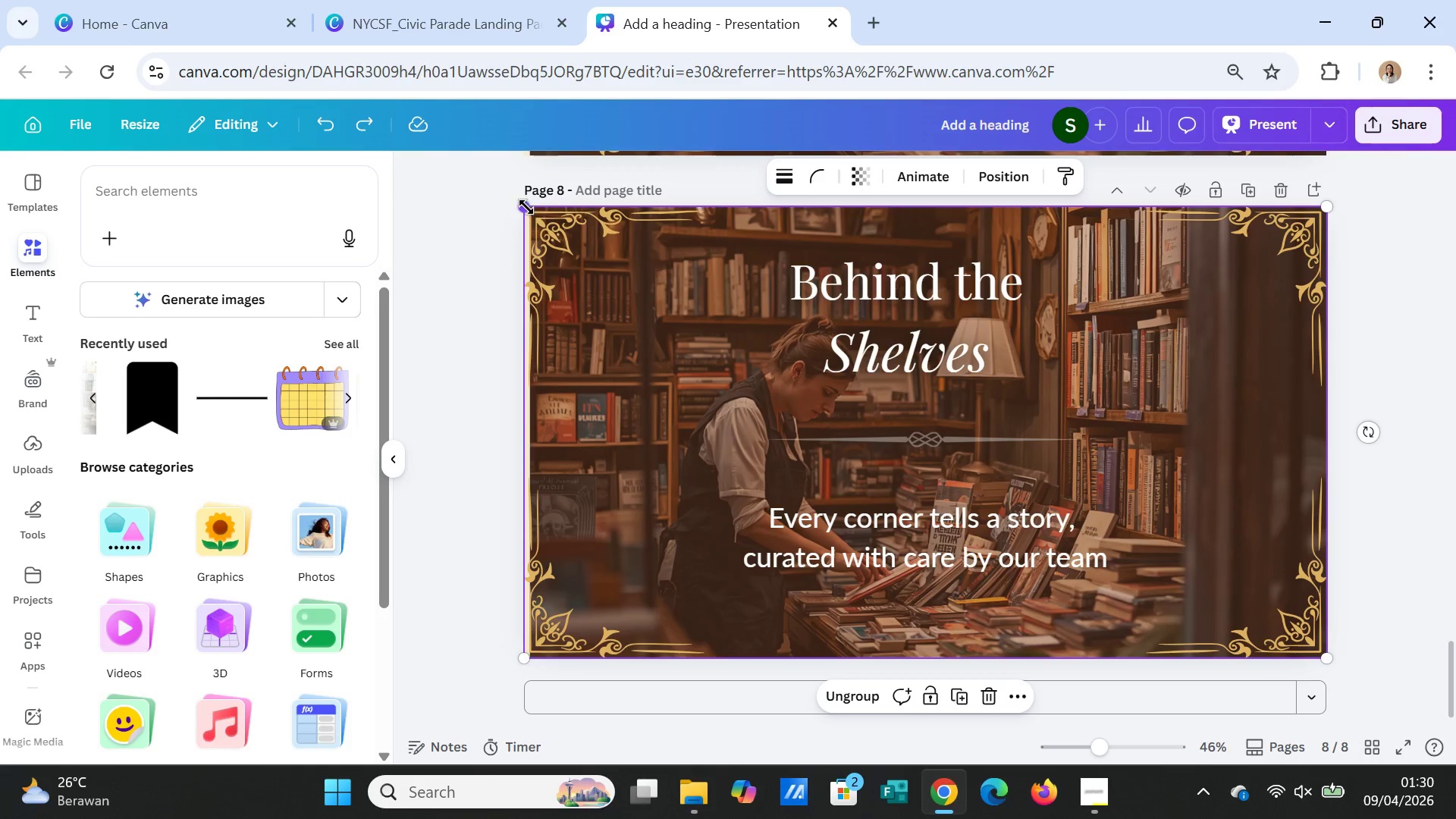 
left_click_drag(start_coordinate=[526, 207], to_coordinate=[601, 256])
 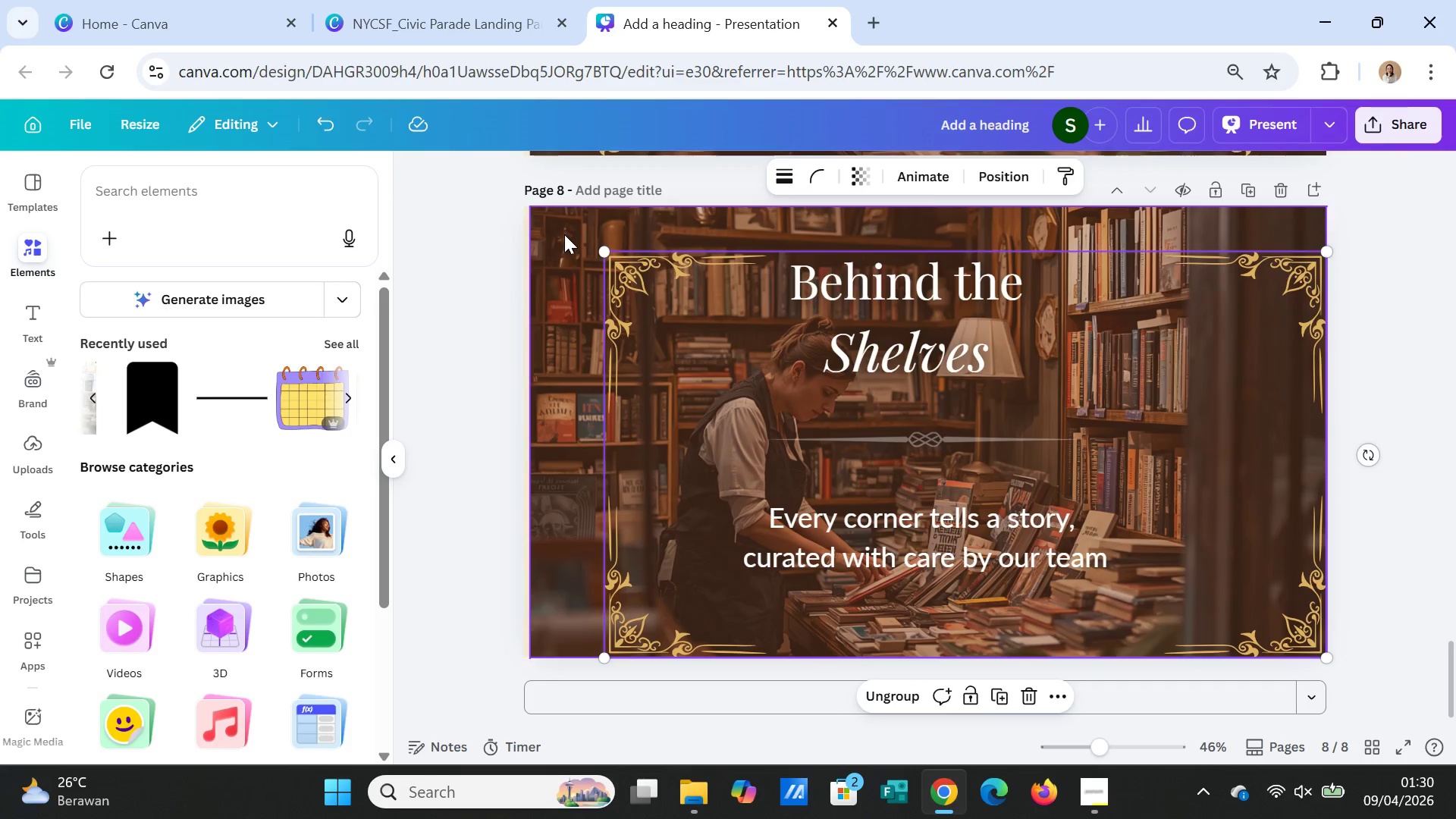 
left_click([564, 234])
 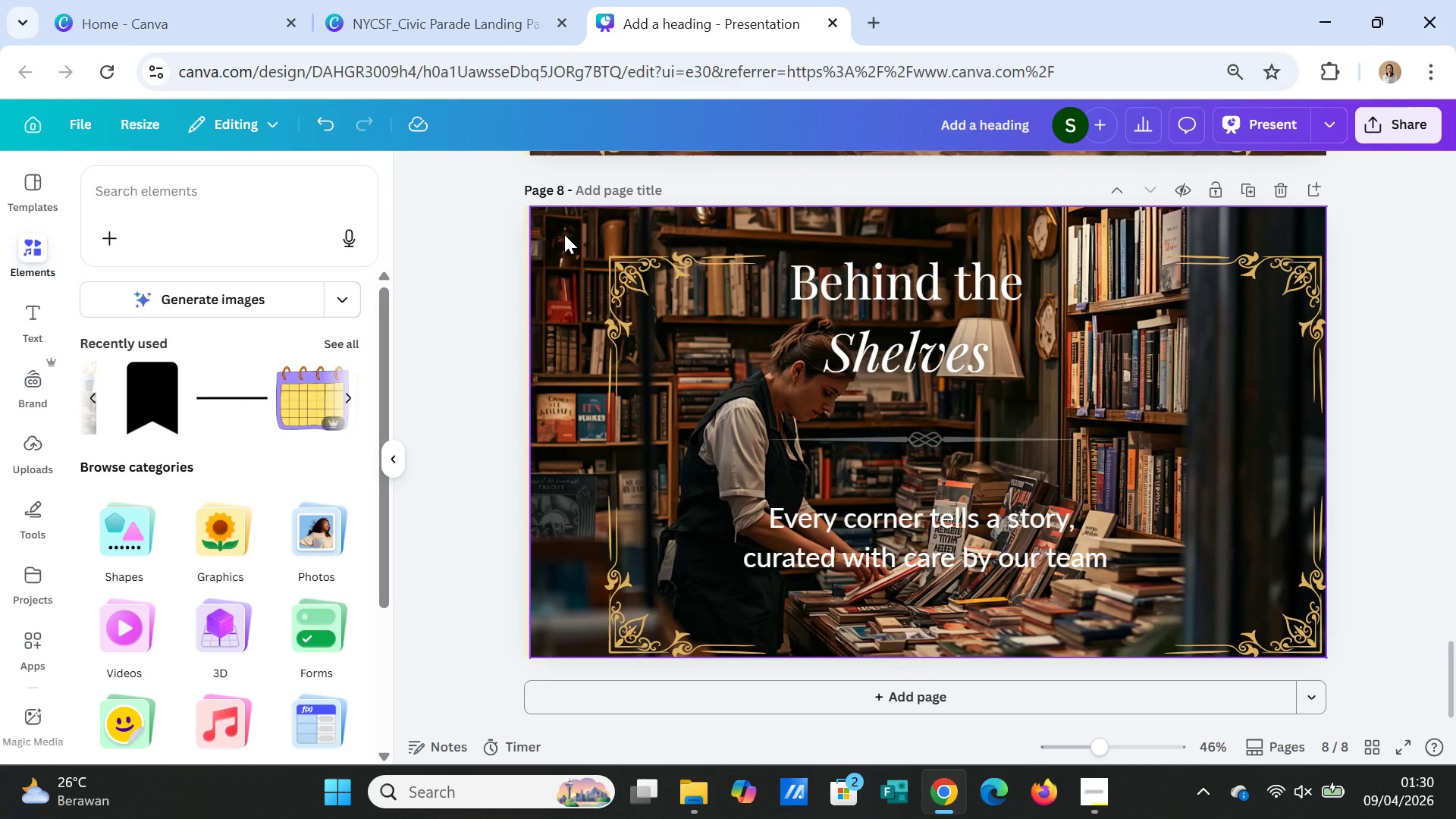 
key(Delete)
 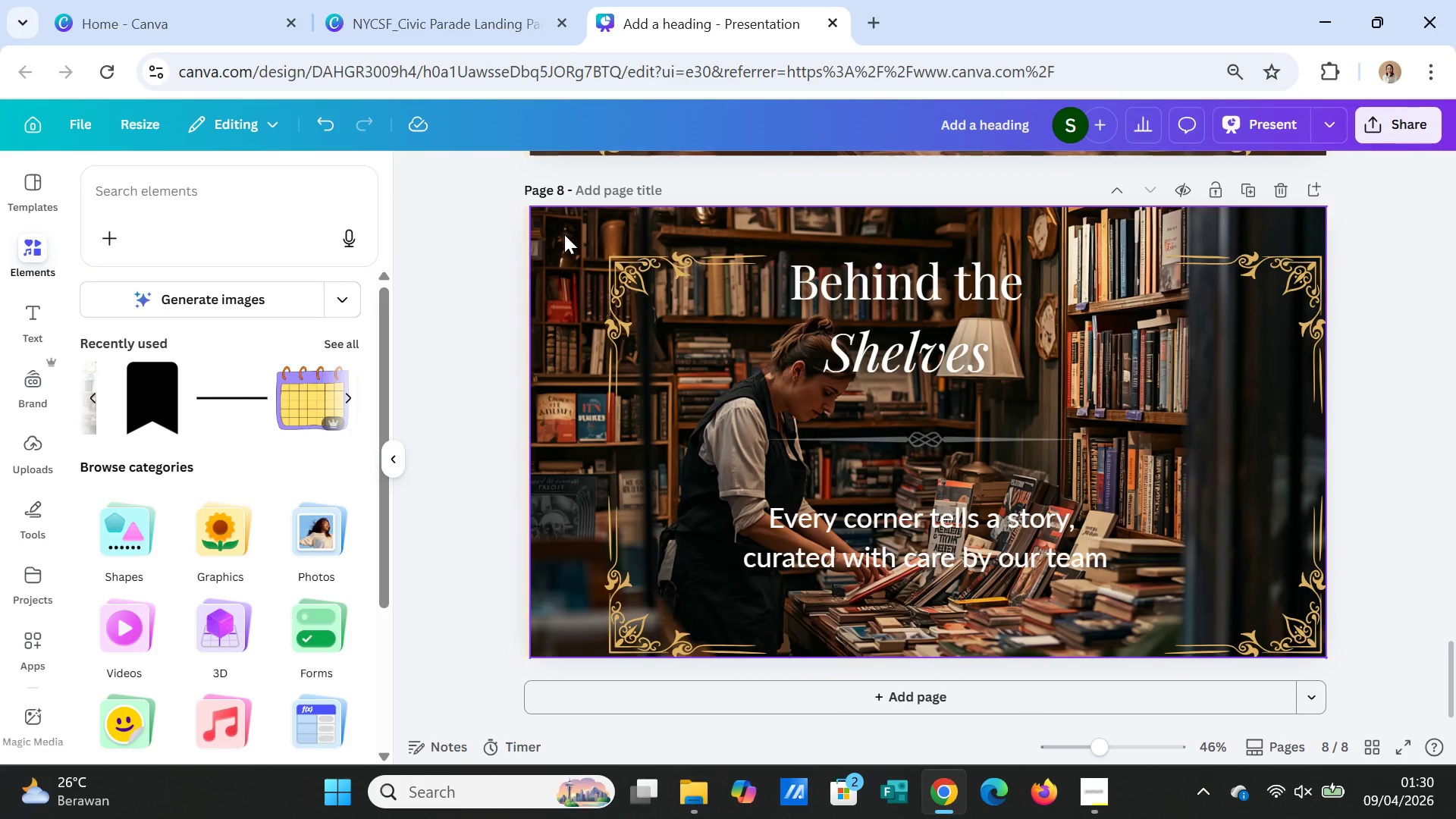 
left_click([564, 234])
 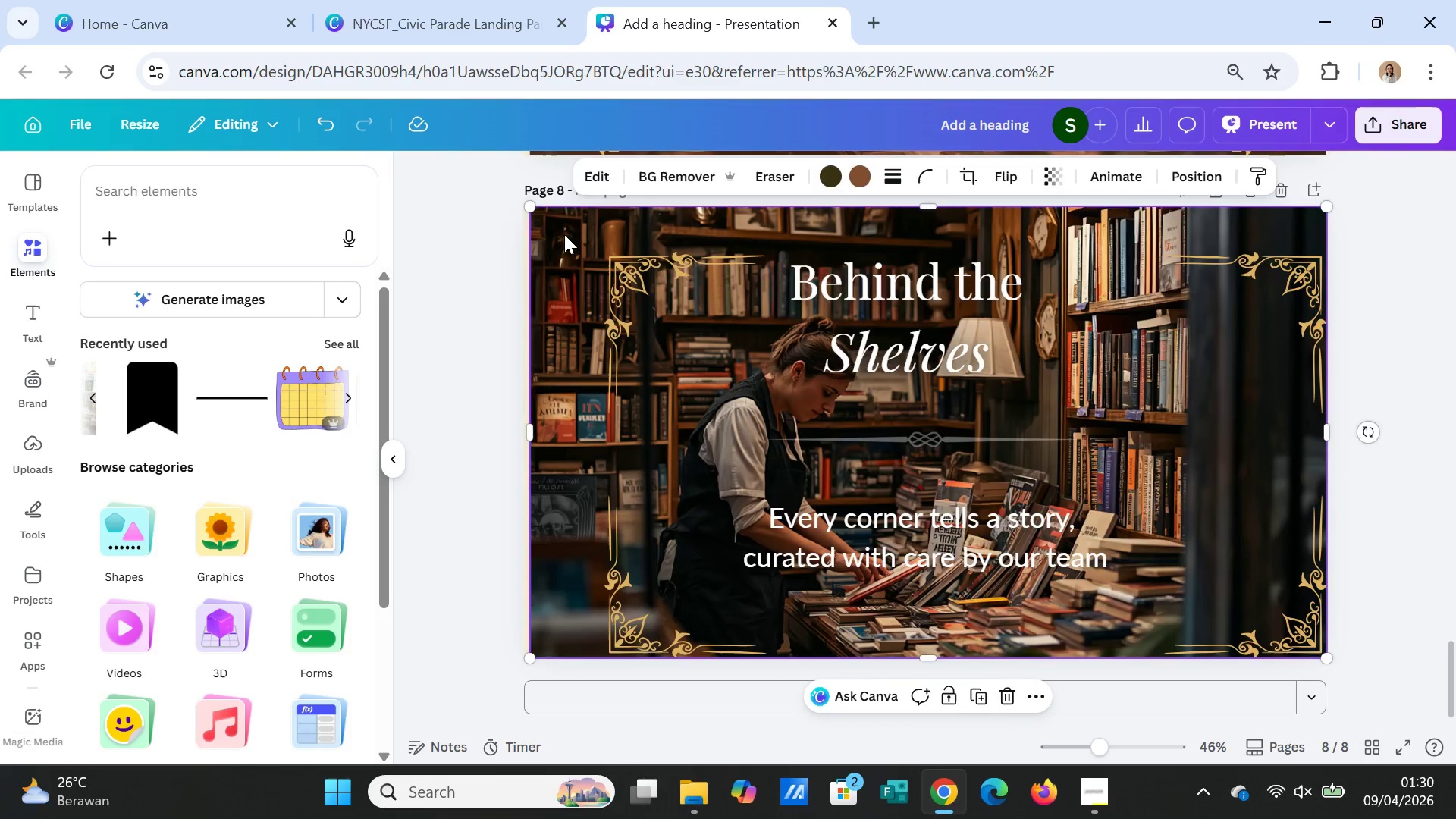 
key(Delete)
 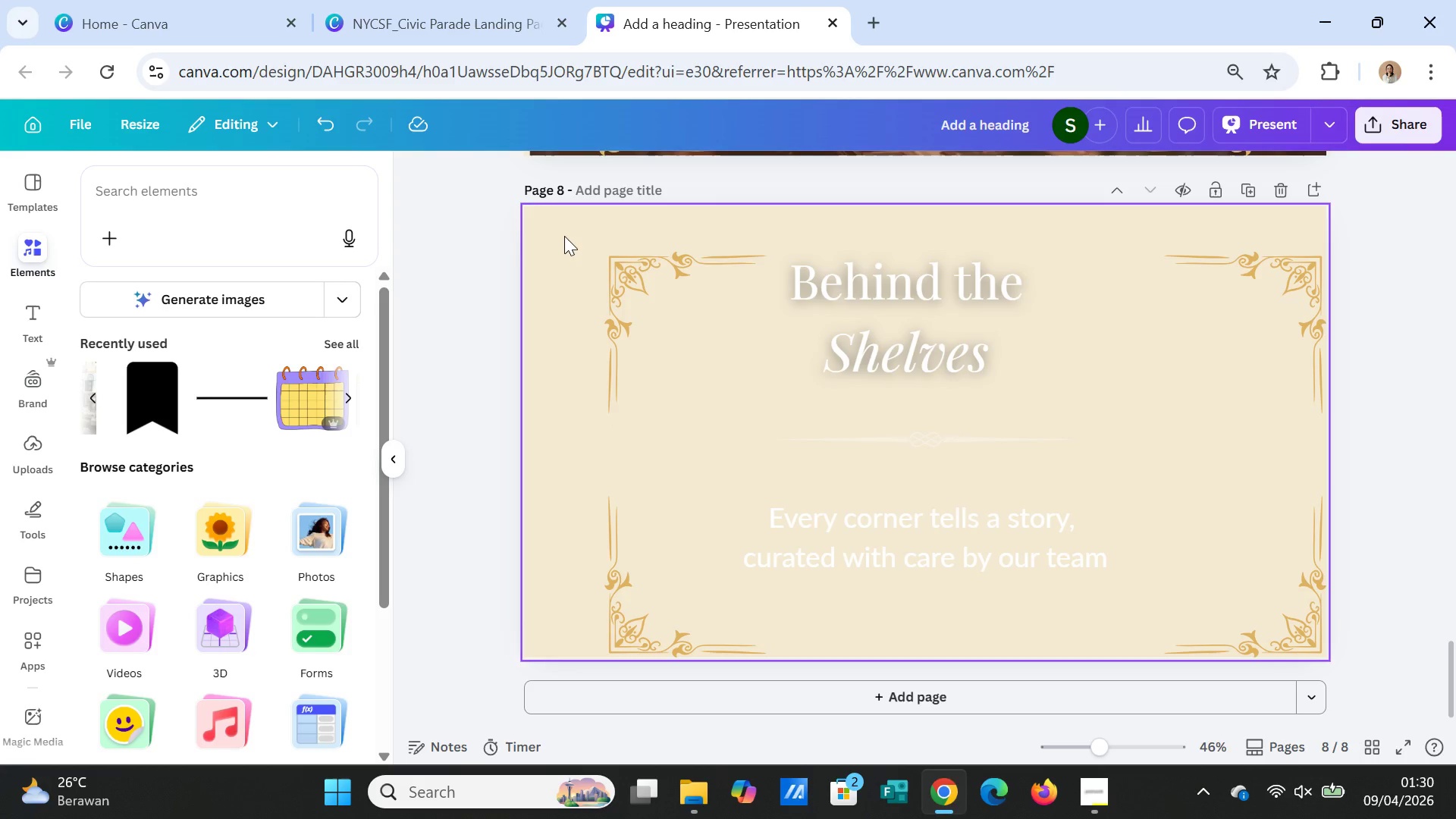 
left_click([733, 277])
 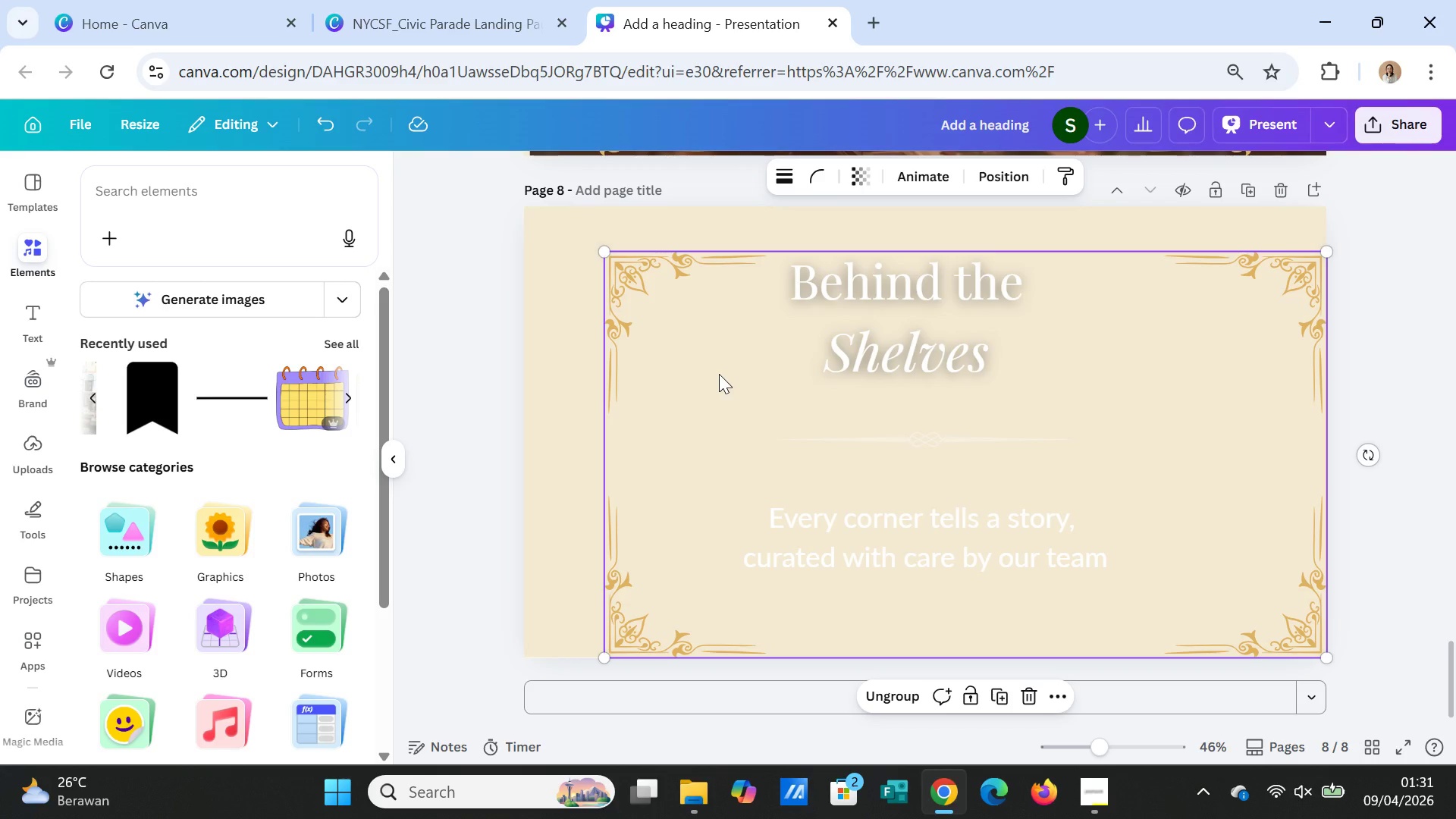 
wait(53.86)
 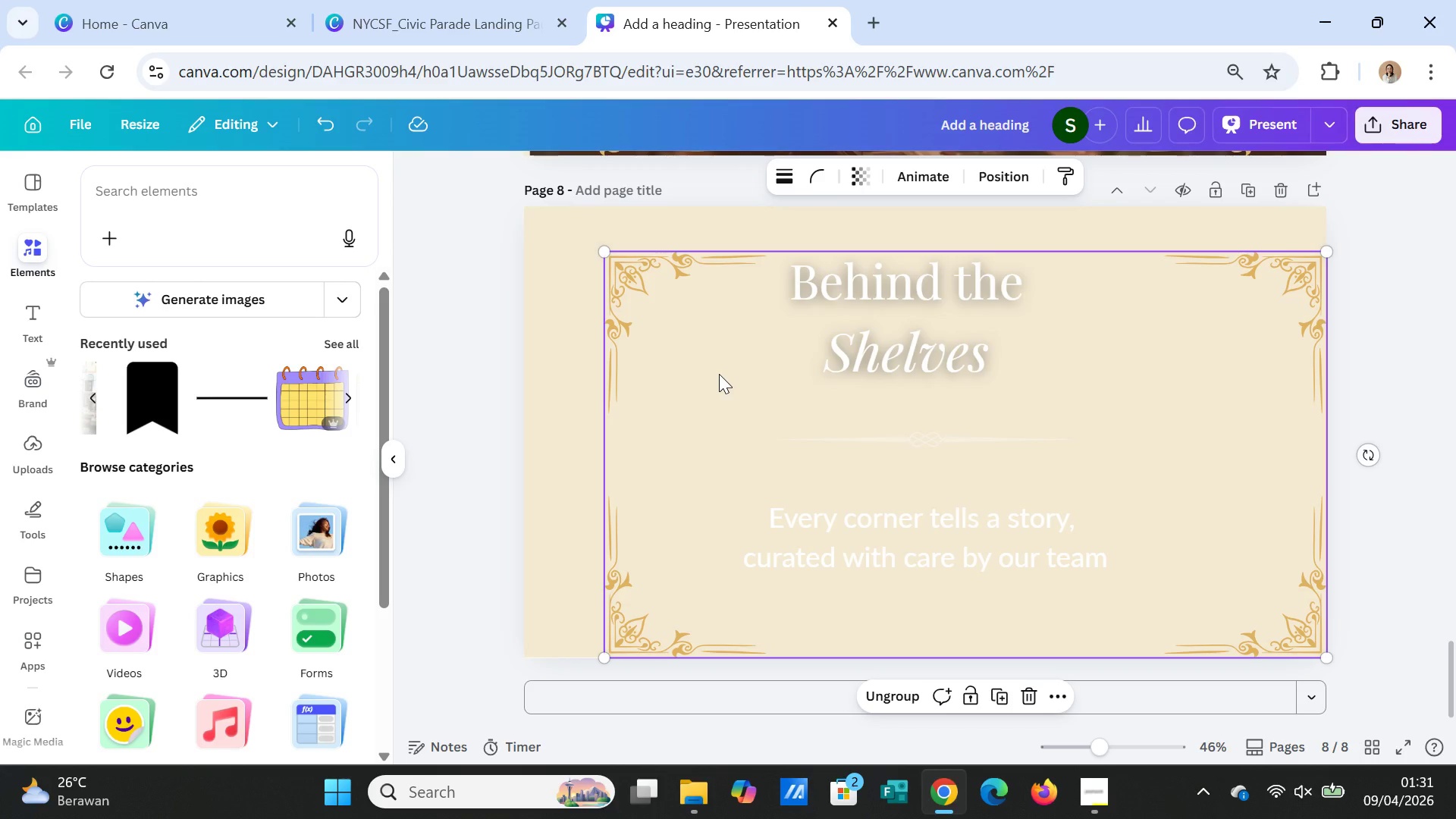 
left_click([1134, 393])
 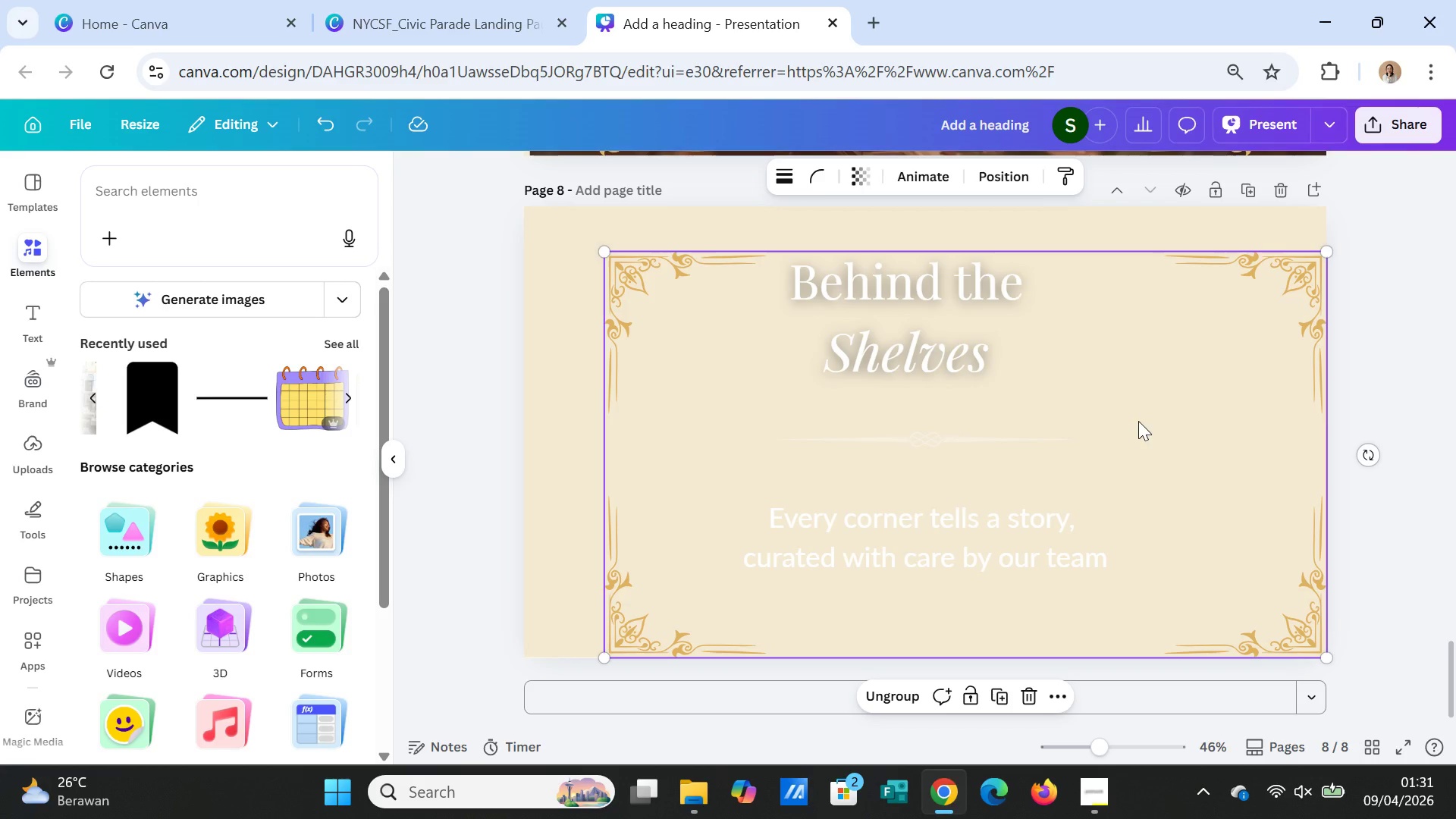 
left_click_drag(start_coordinate=[1144, 386], to_coordinate=[1088, 366])
 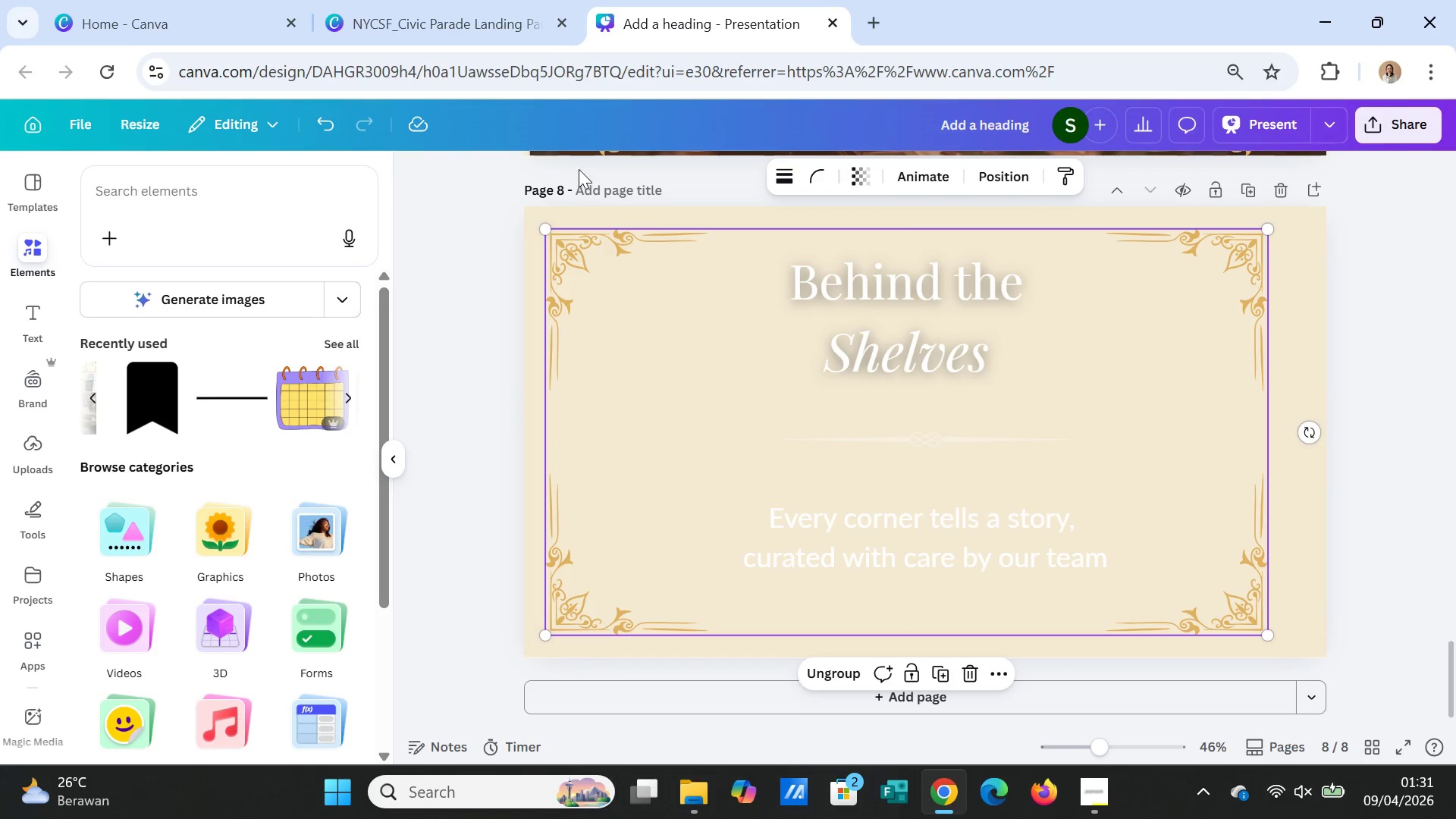 
wait(6.27)
 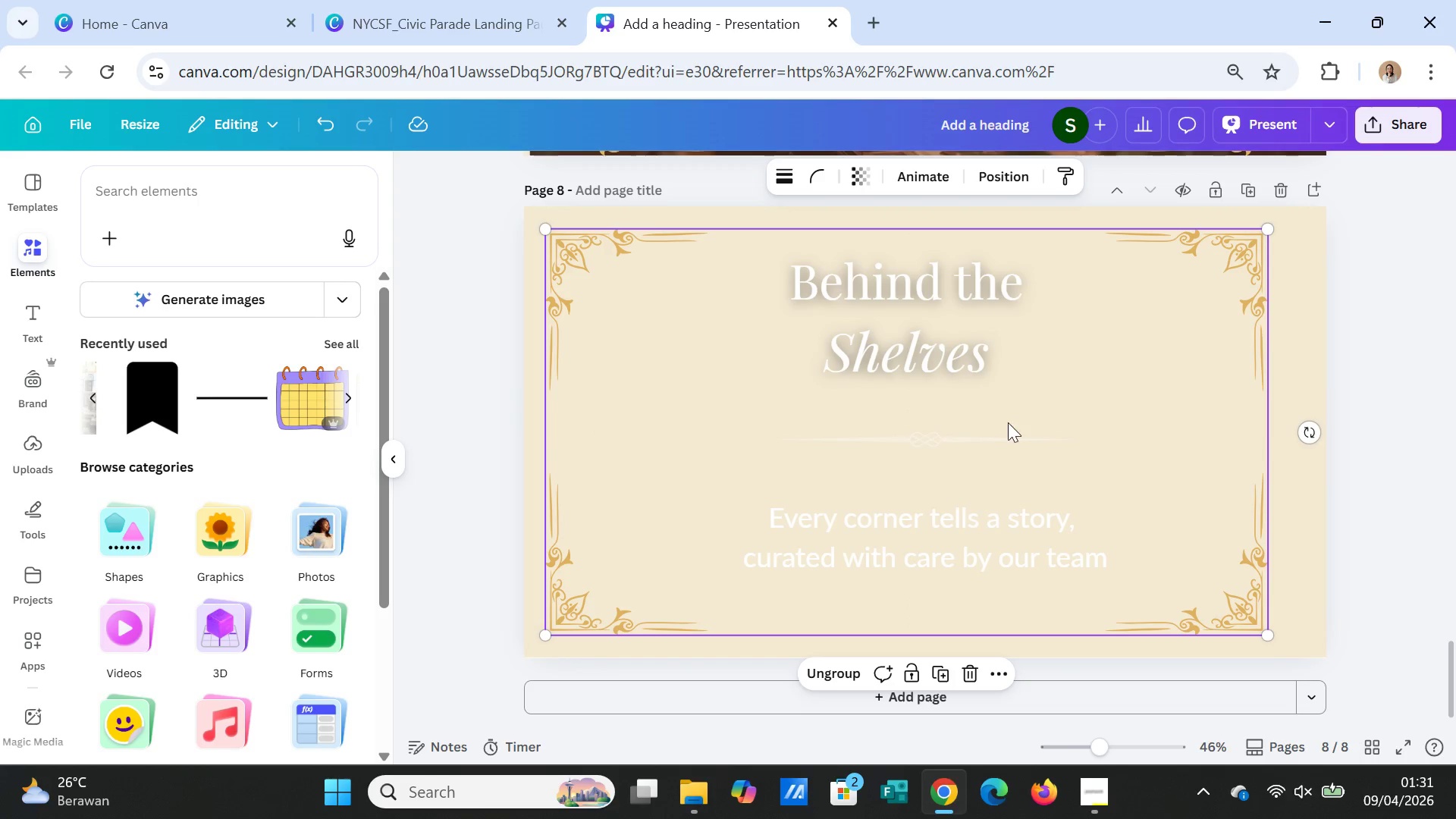 
left_click([259, 199])
 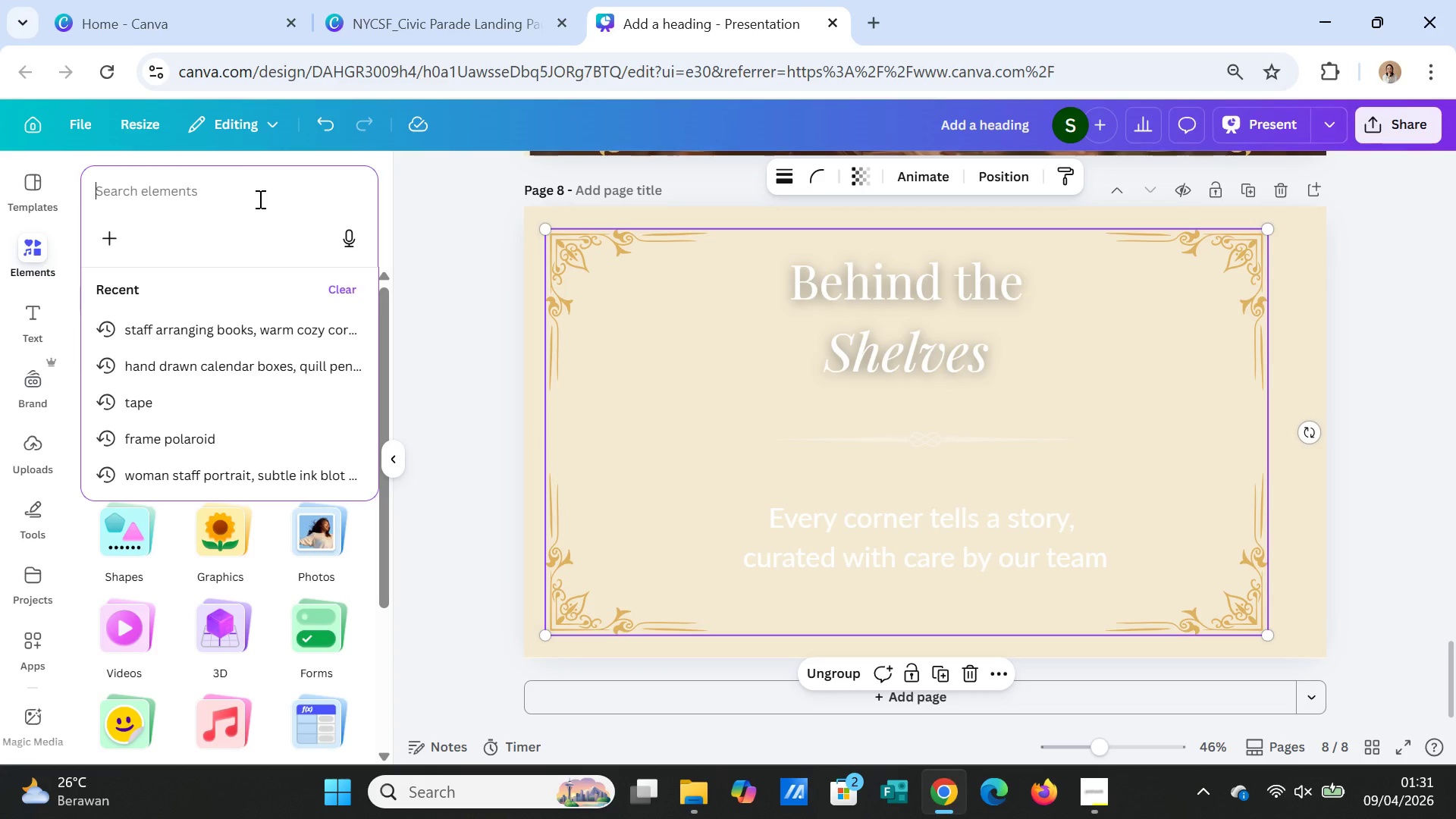 
type(women reading book cozy)
 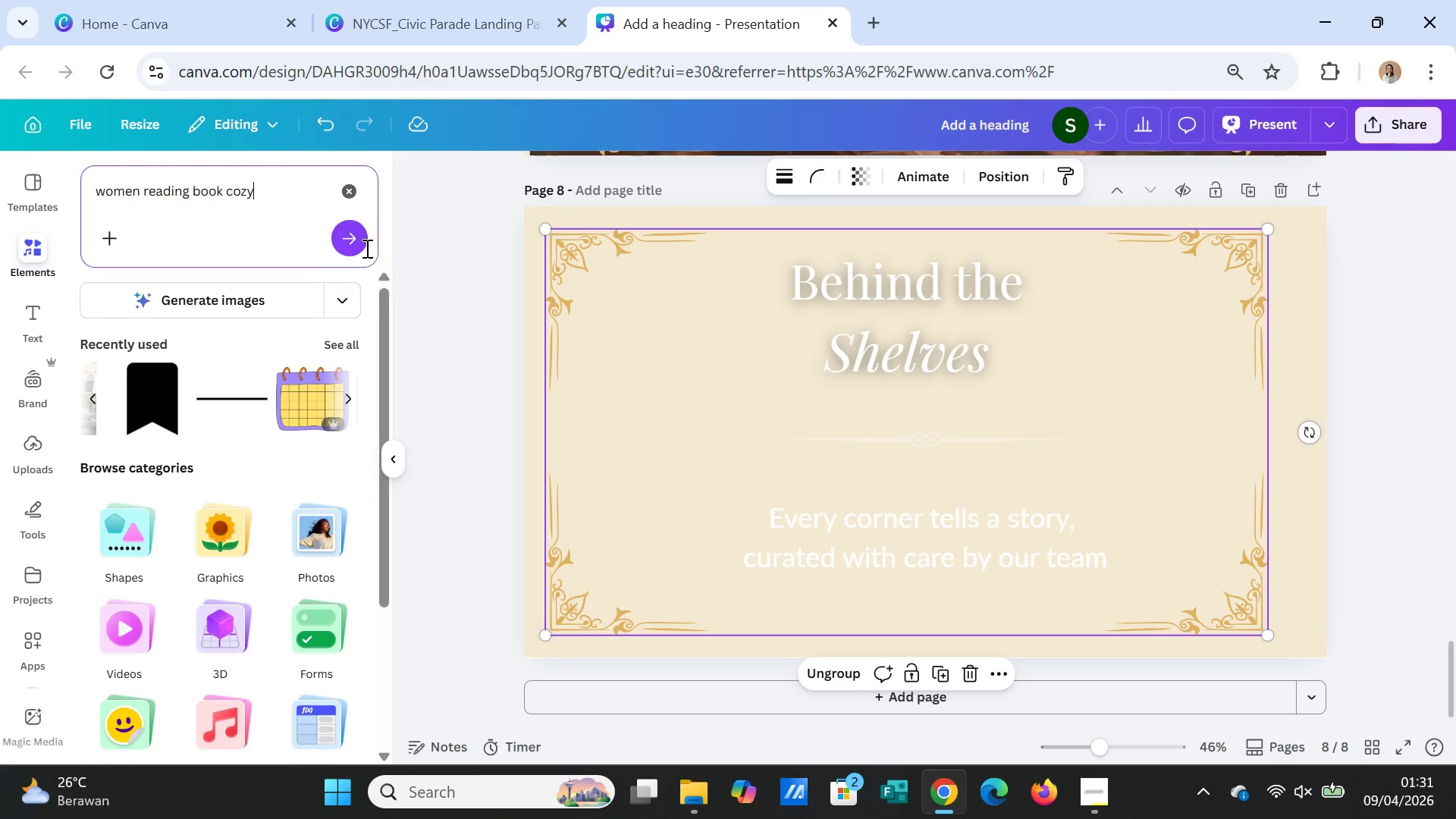 
left_click([350, 246])
 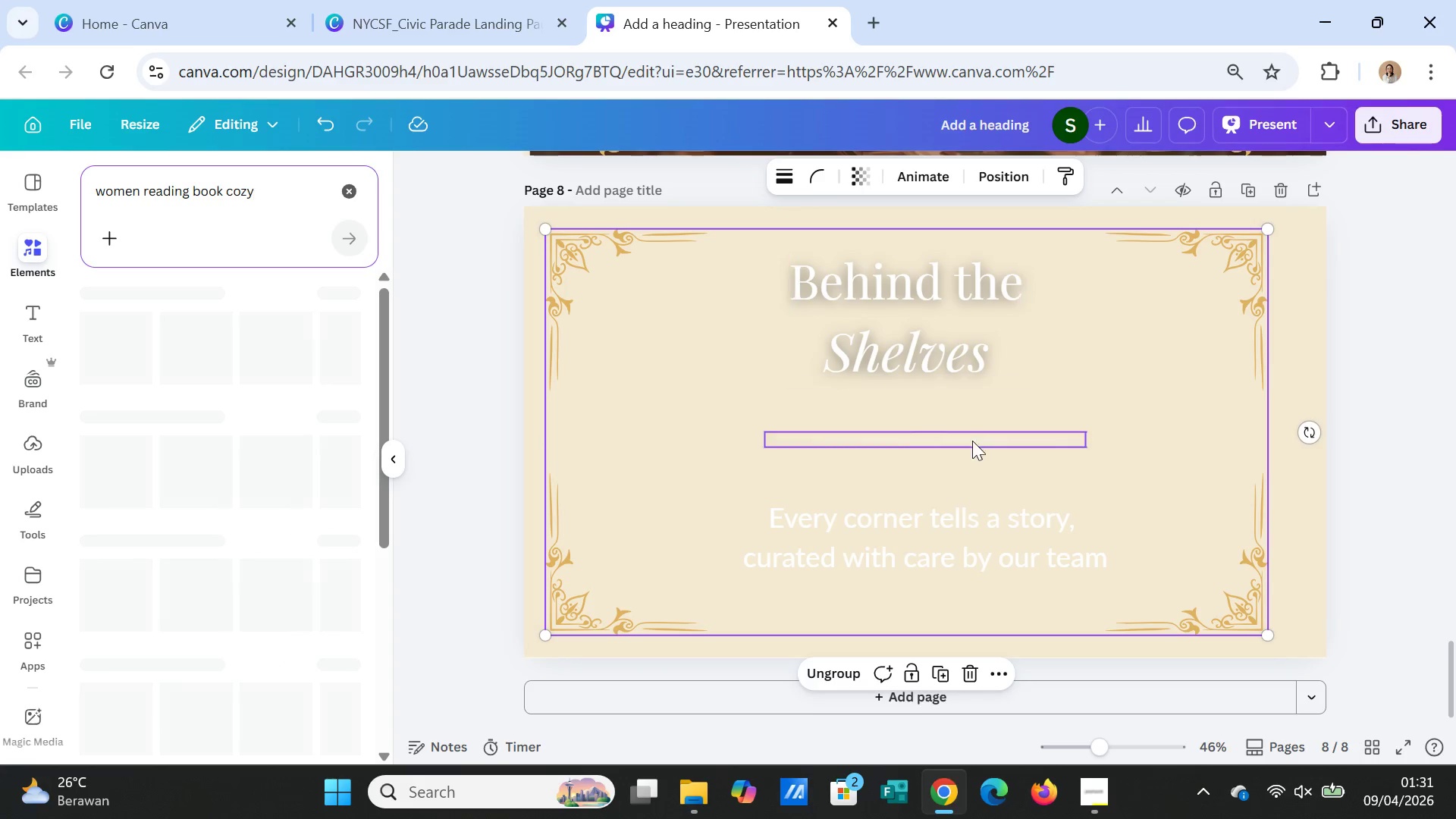 
scroll: coordinate [977, 464], scroll_direction: up, amount: 9.0
 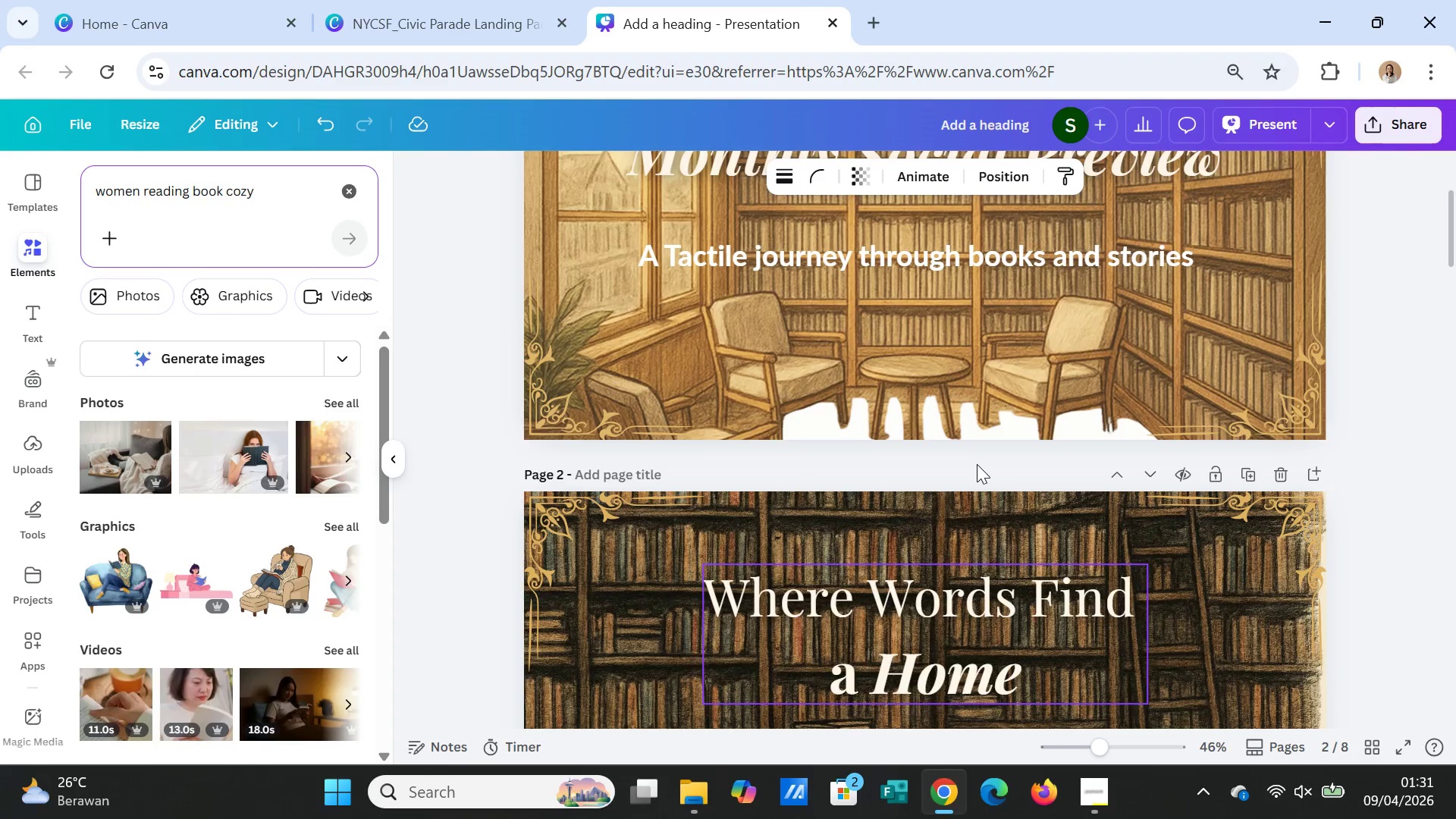 
scroll: coordinate [965, 467], scroll_direction: down, amount: 10.0
 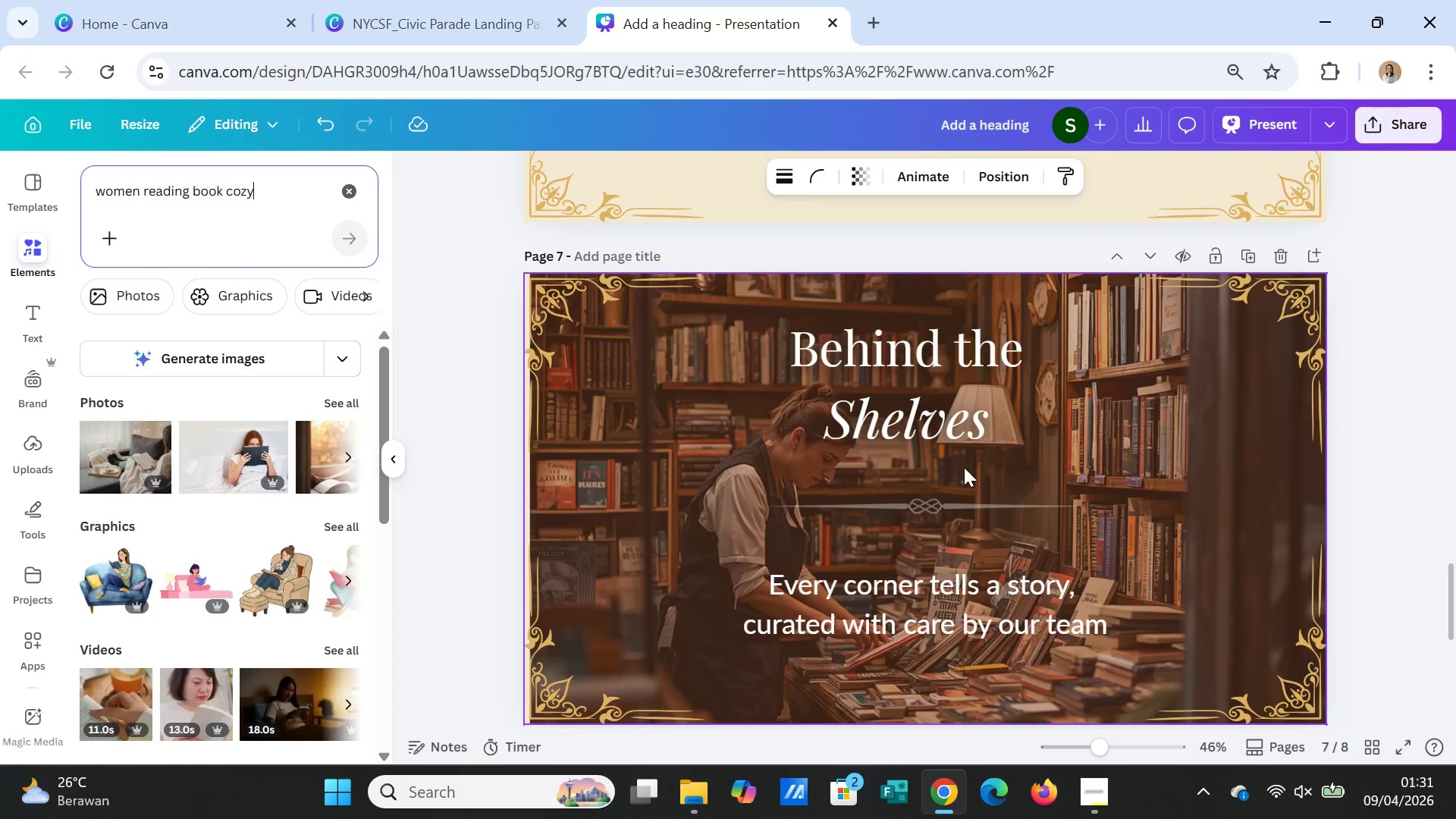 
scroll: coordinate [964, 467], scroll_direction: up, amount: 1.0
 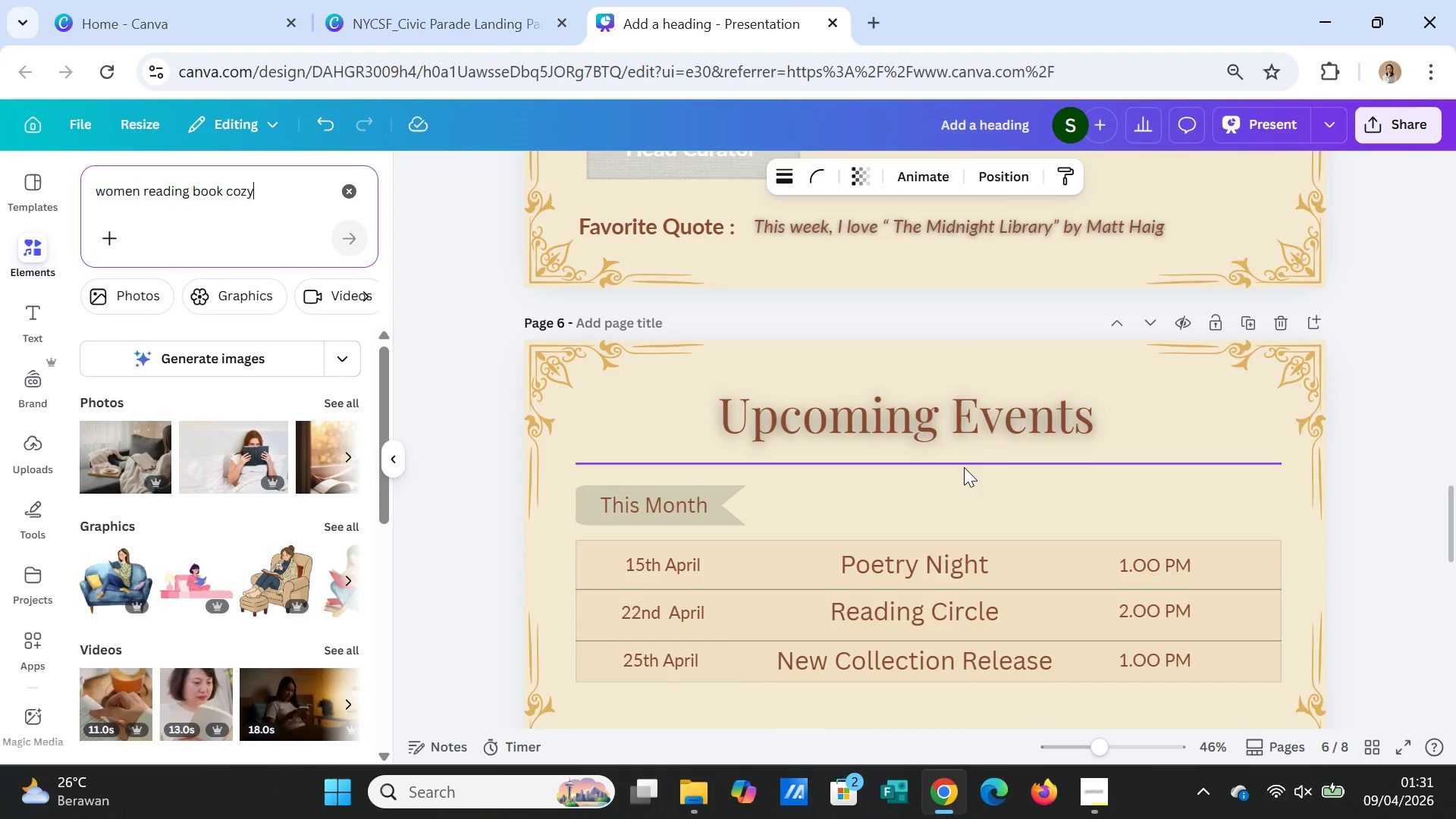 
scroll: coordinate [964, 467], scroll_direction: down, amount: 1.0
 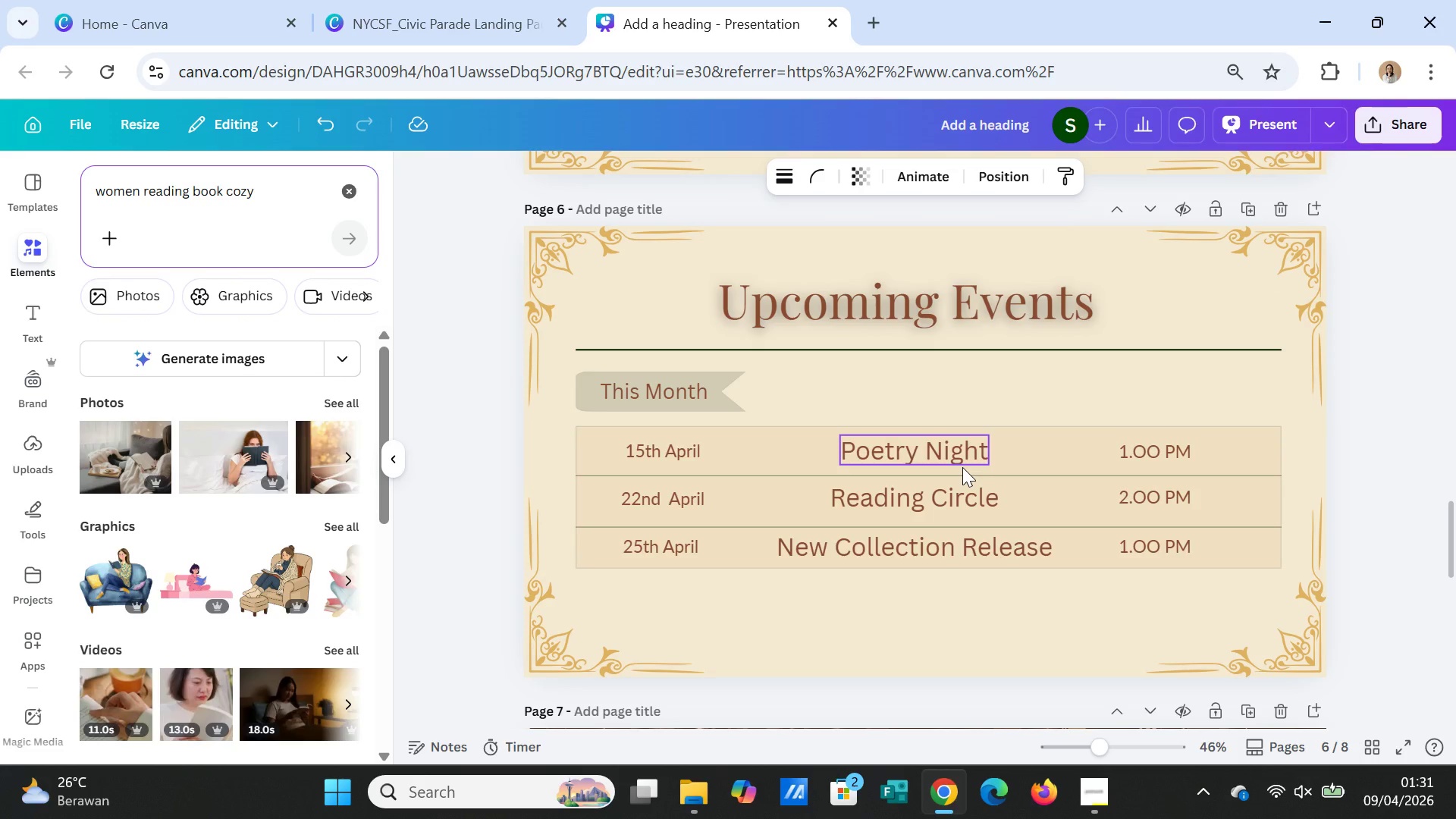 
wait(8.03)
 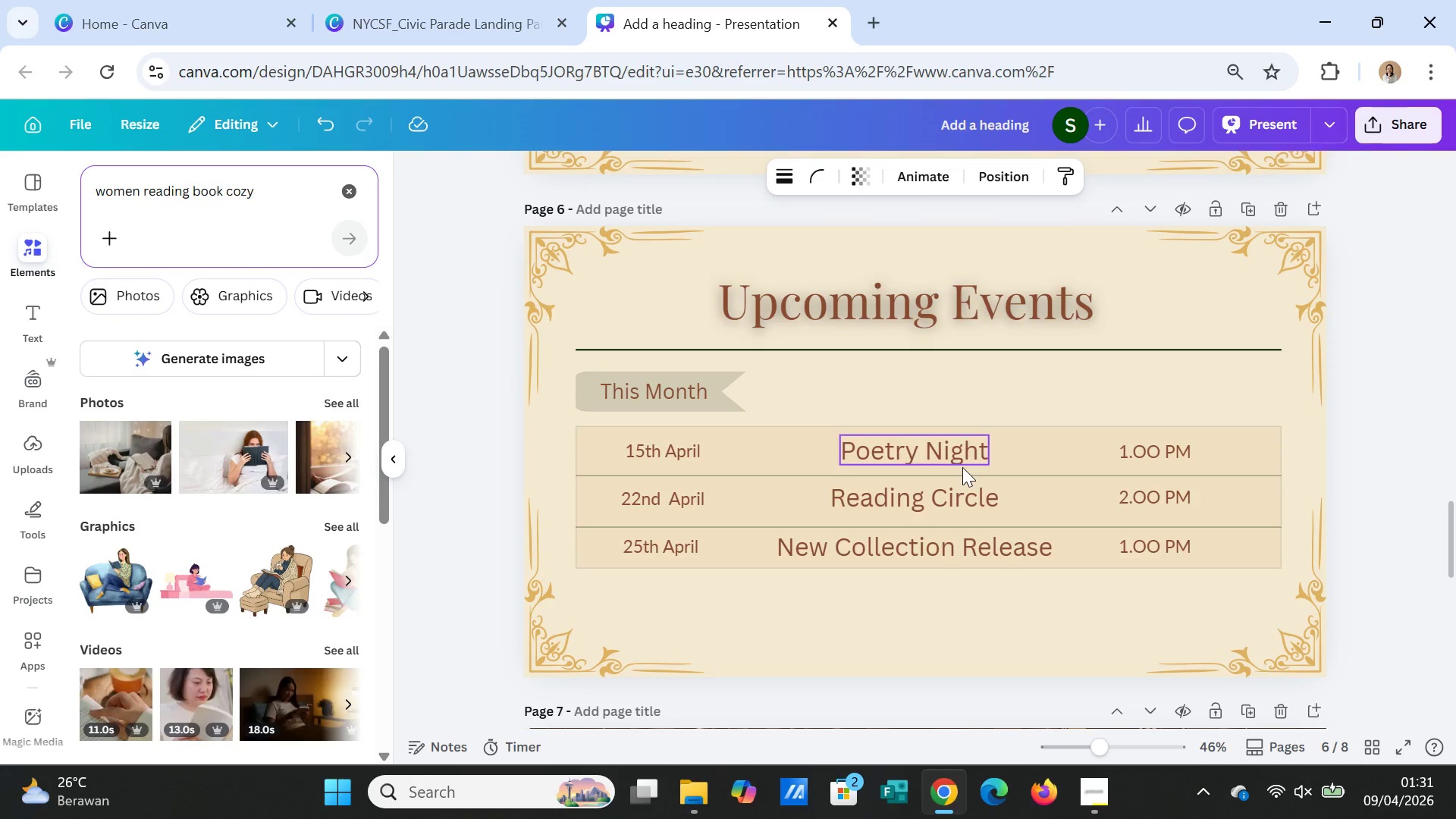 
left_click([334, 403])
 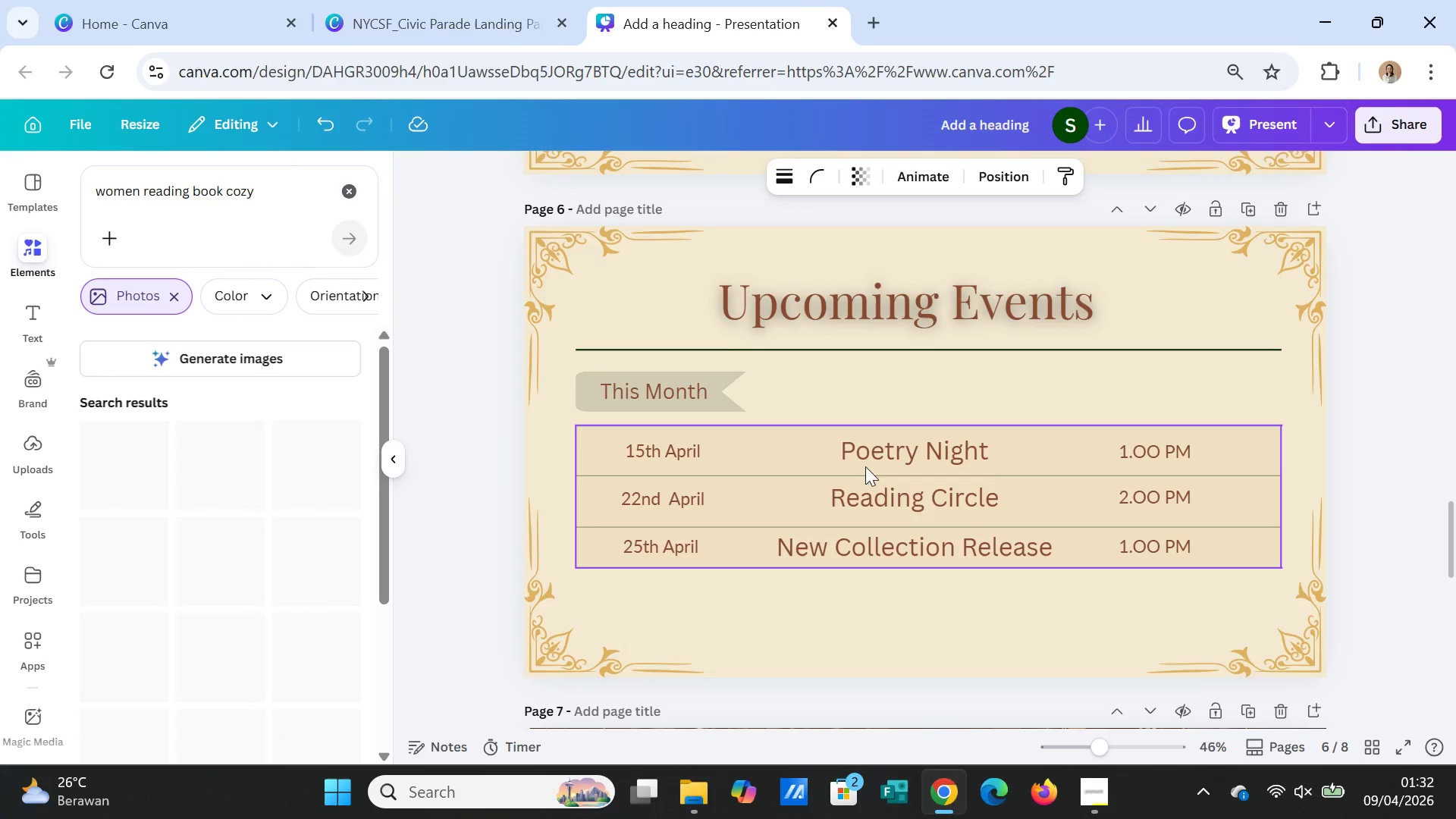 
scroll: coordinate [198, 626], scroll_direction: down, amount: 13.0
 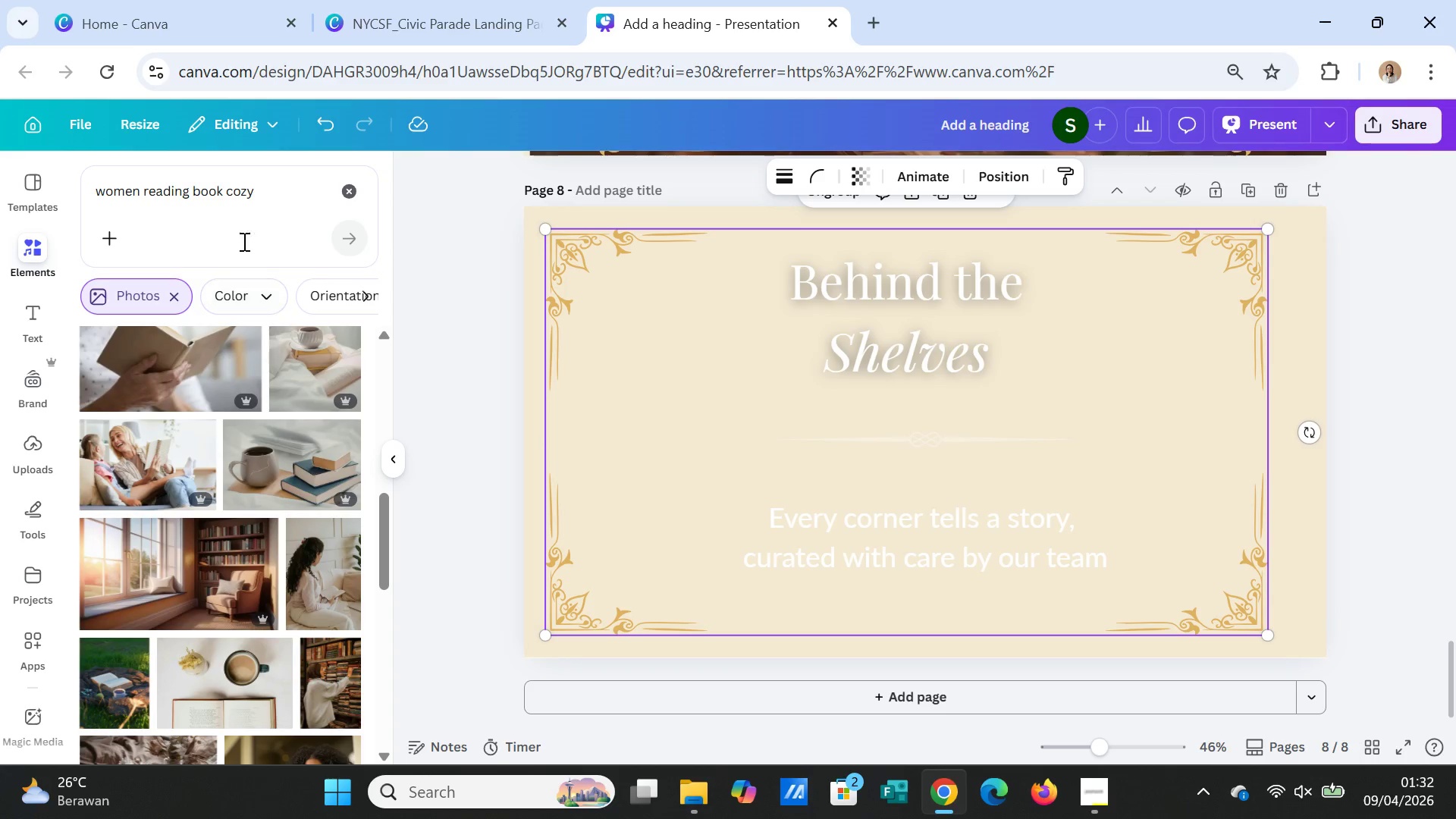 
left_click([268, 207])
 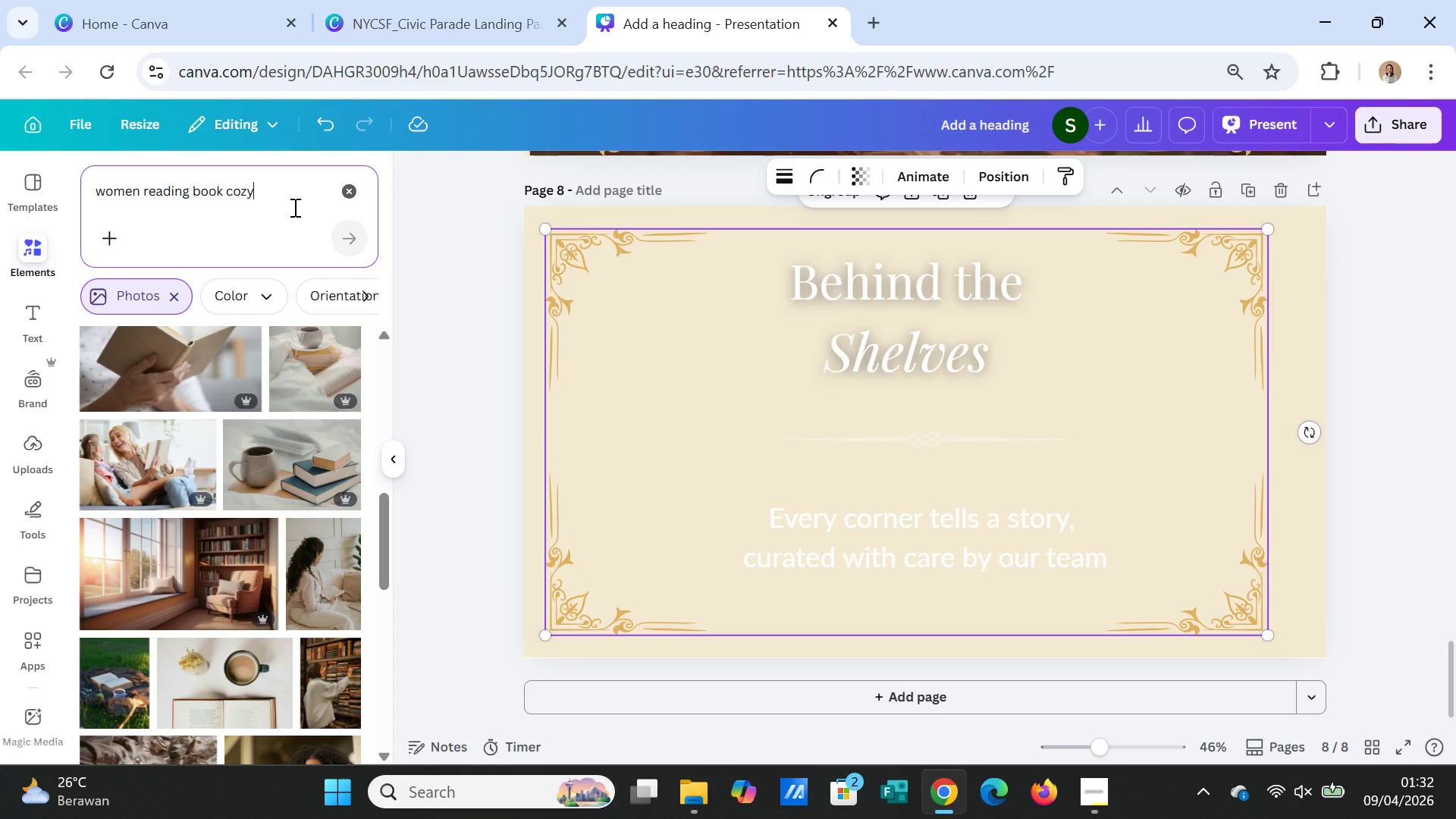 
type( at bookstore)
 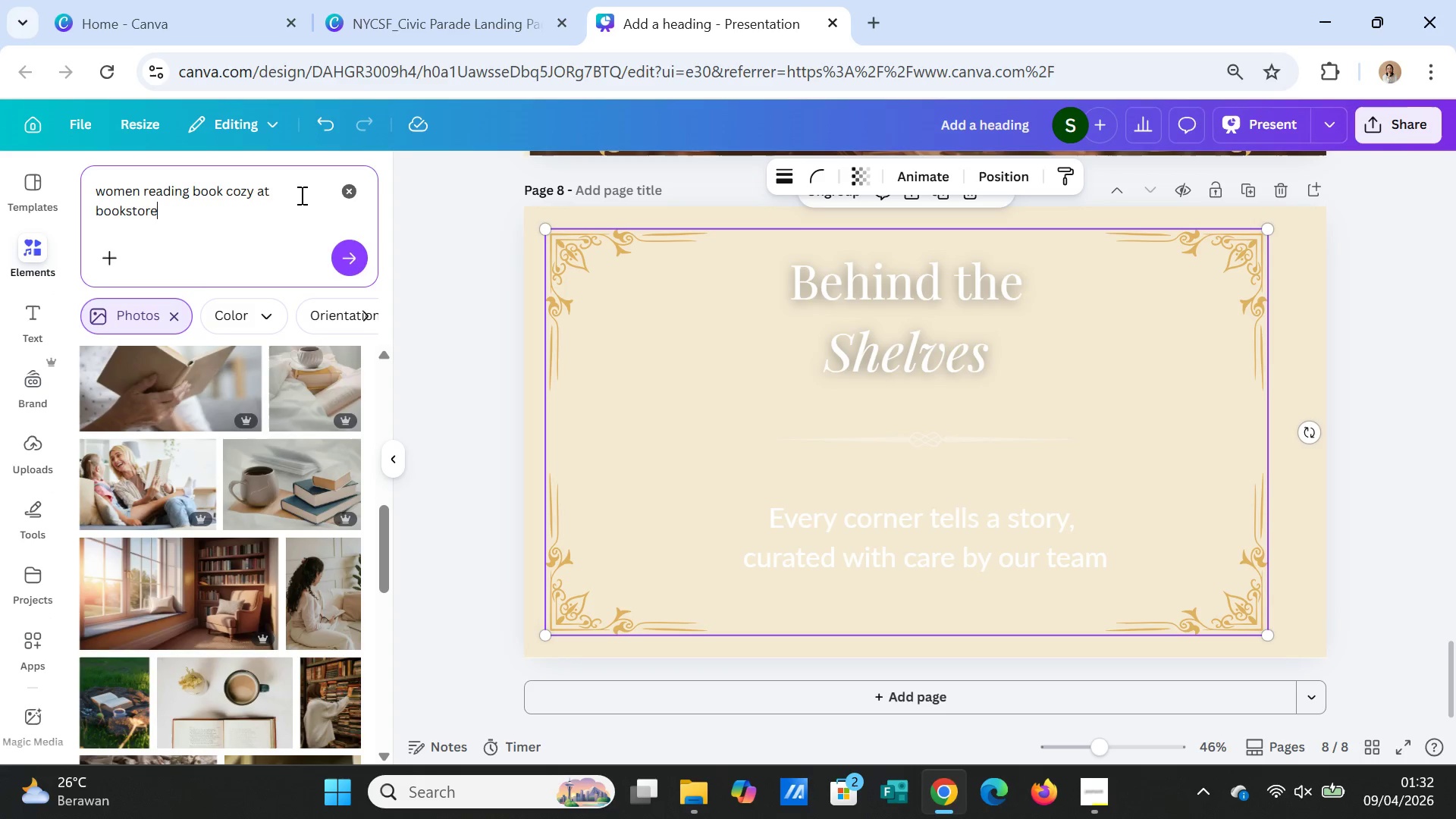 
left_click([357, 258])
 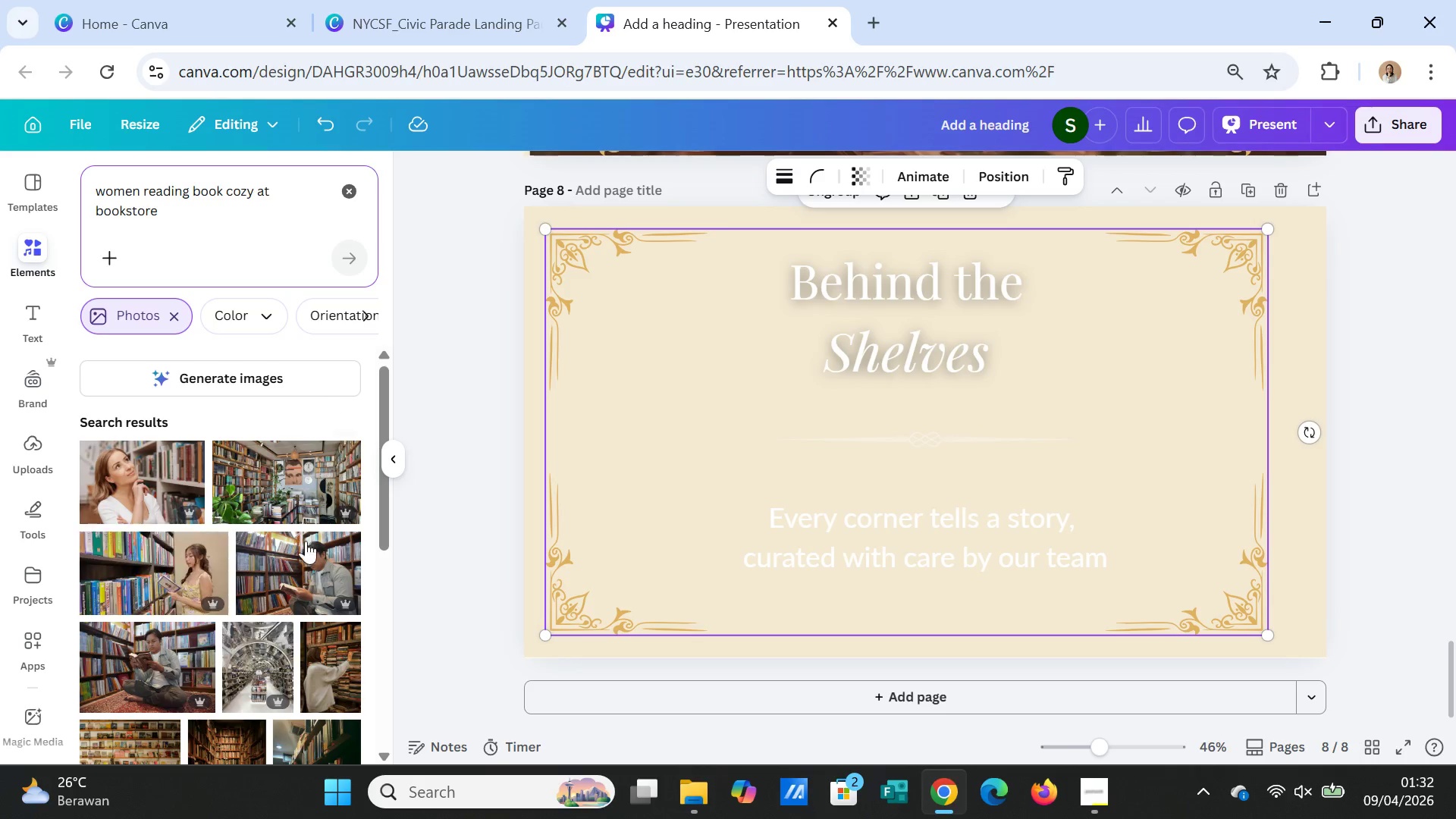 
scroll: coordinate [240, 644], scroll_direction: down, amount: 1.0
 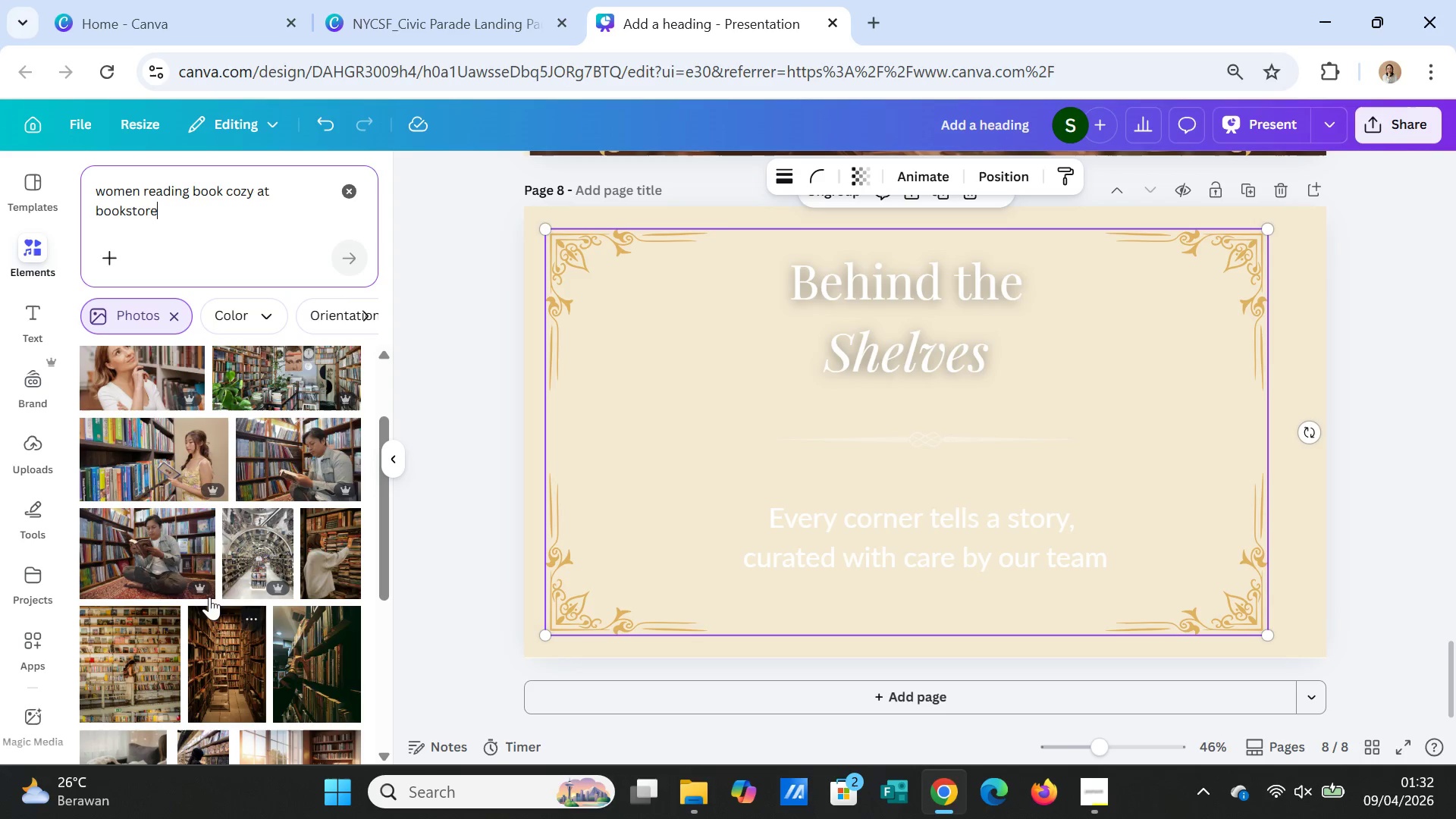 
left_click([168, 567])
 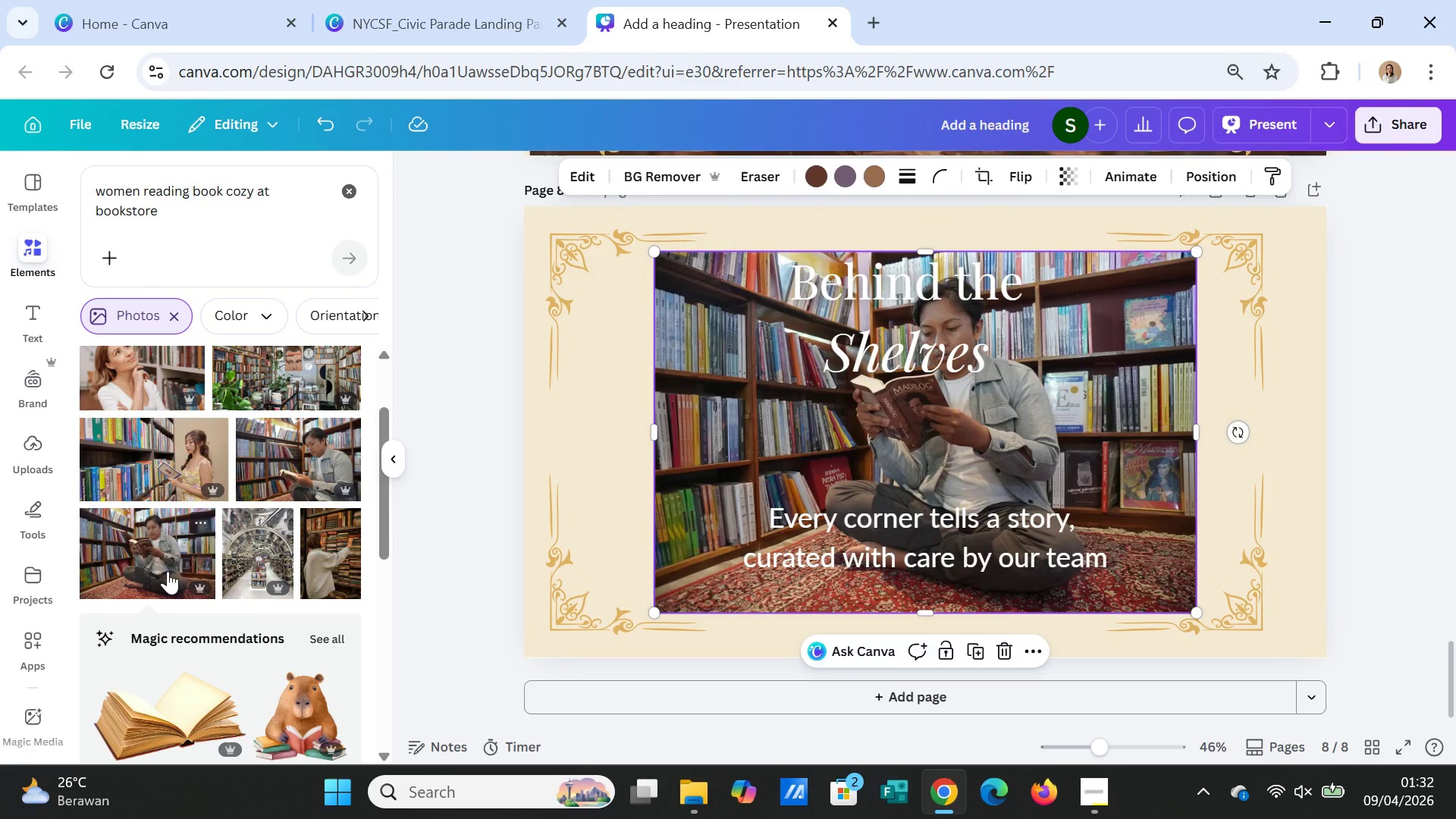 
key(Delete)
 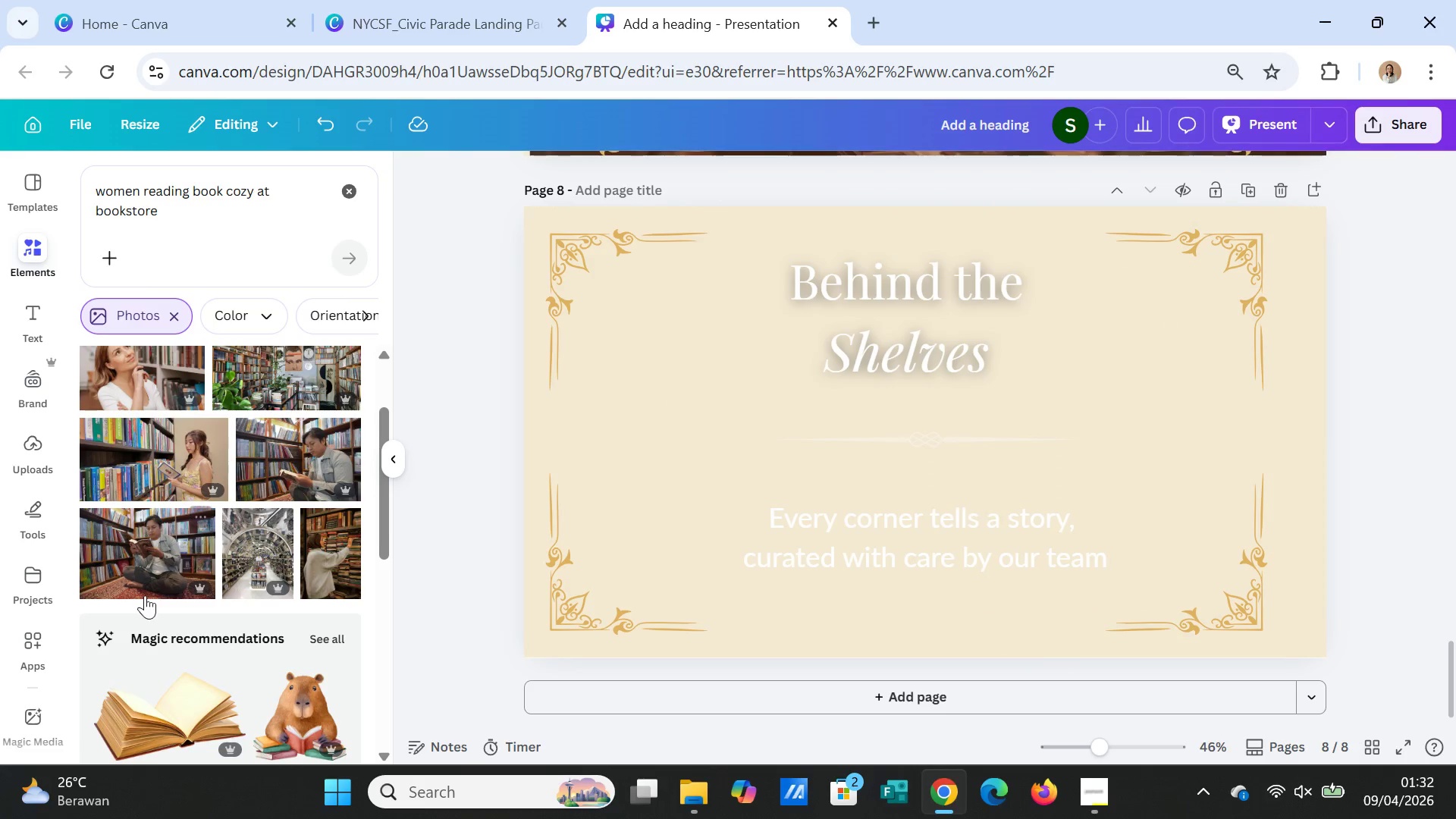 
scroll: coordinate [146, 595], scroll_direction: down, amount: 2.0
 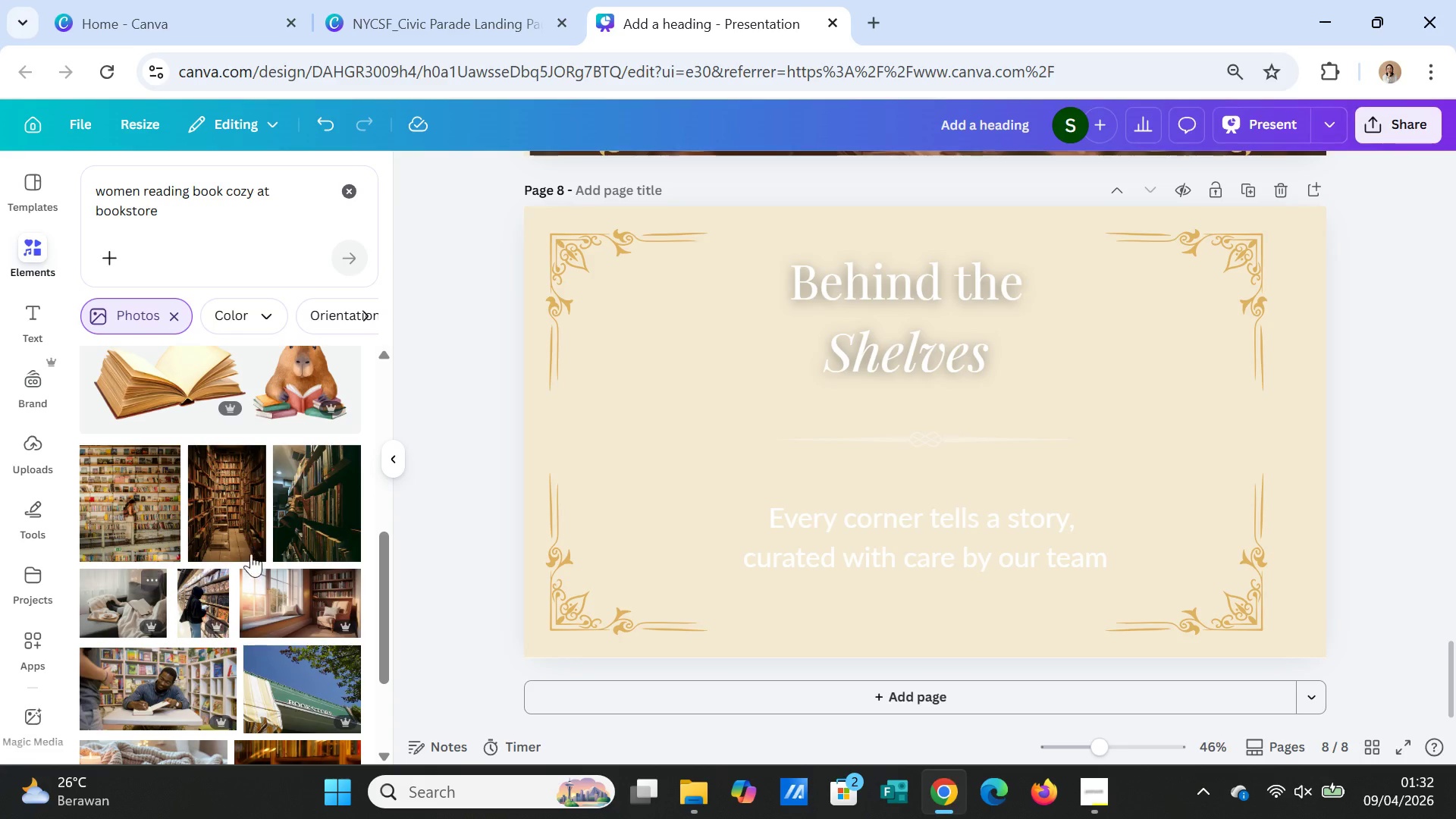 
left_click([287, 529])
 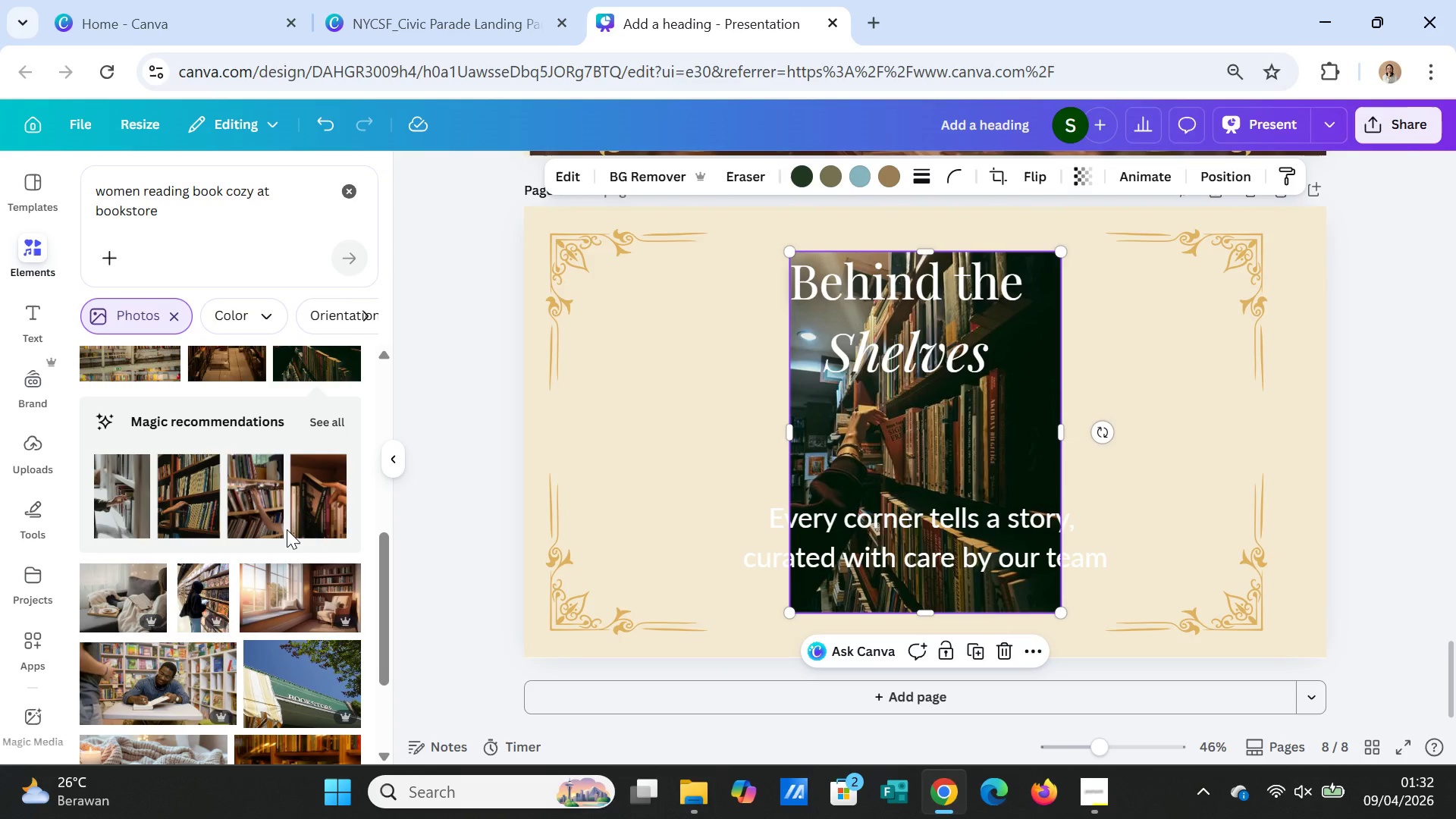 
key(Delete)
 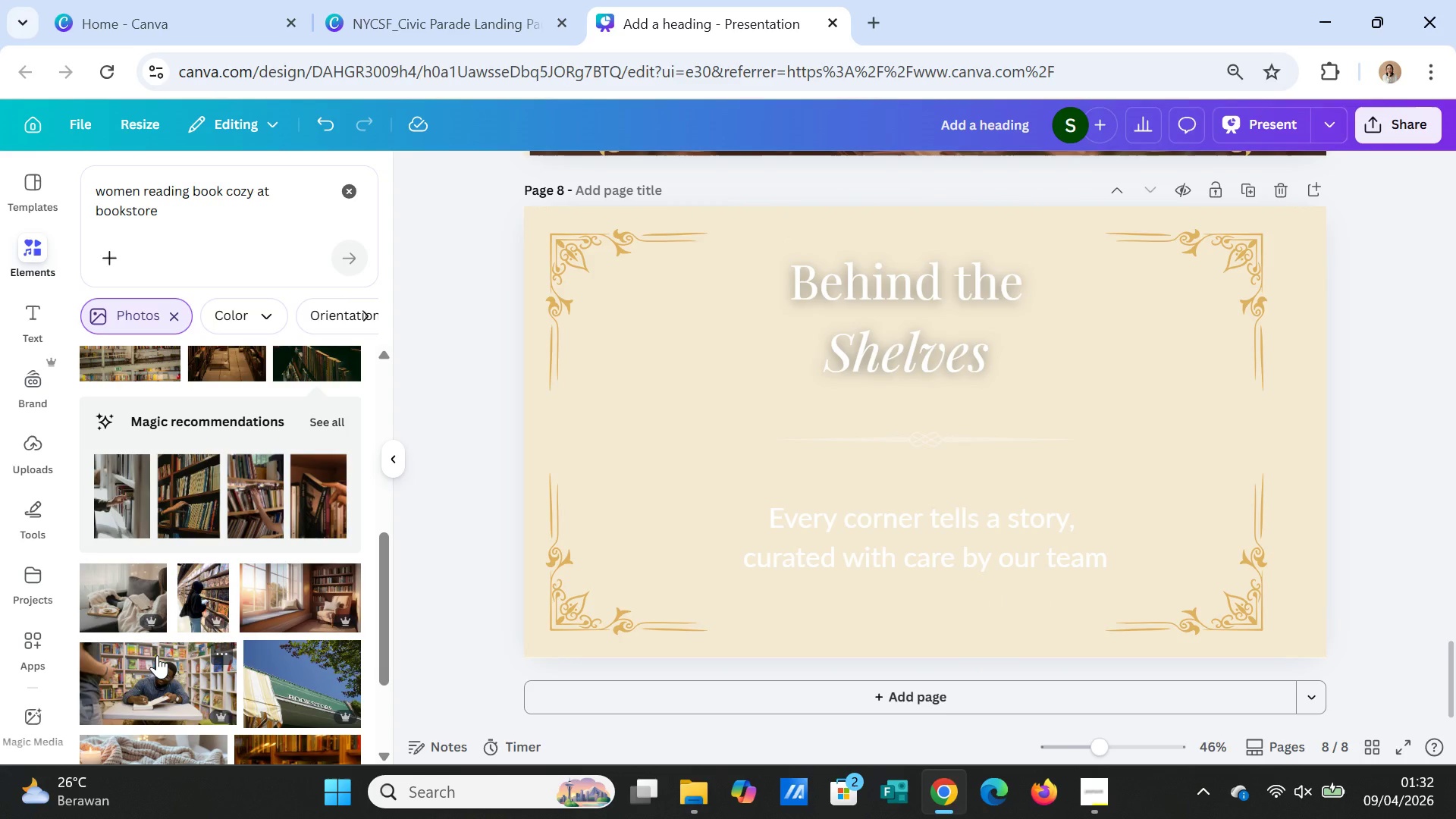 
scroll: coordinate [158, 654], scroll_direction: down, amount: 3.0
 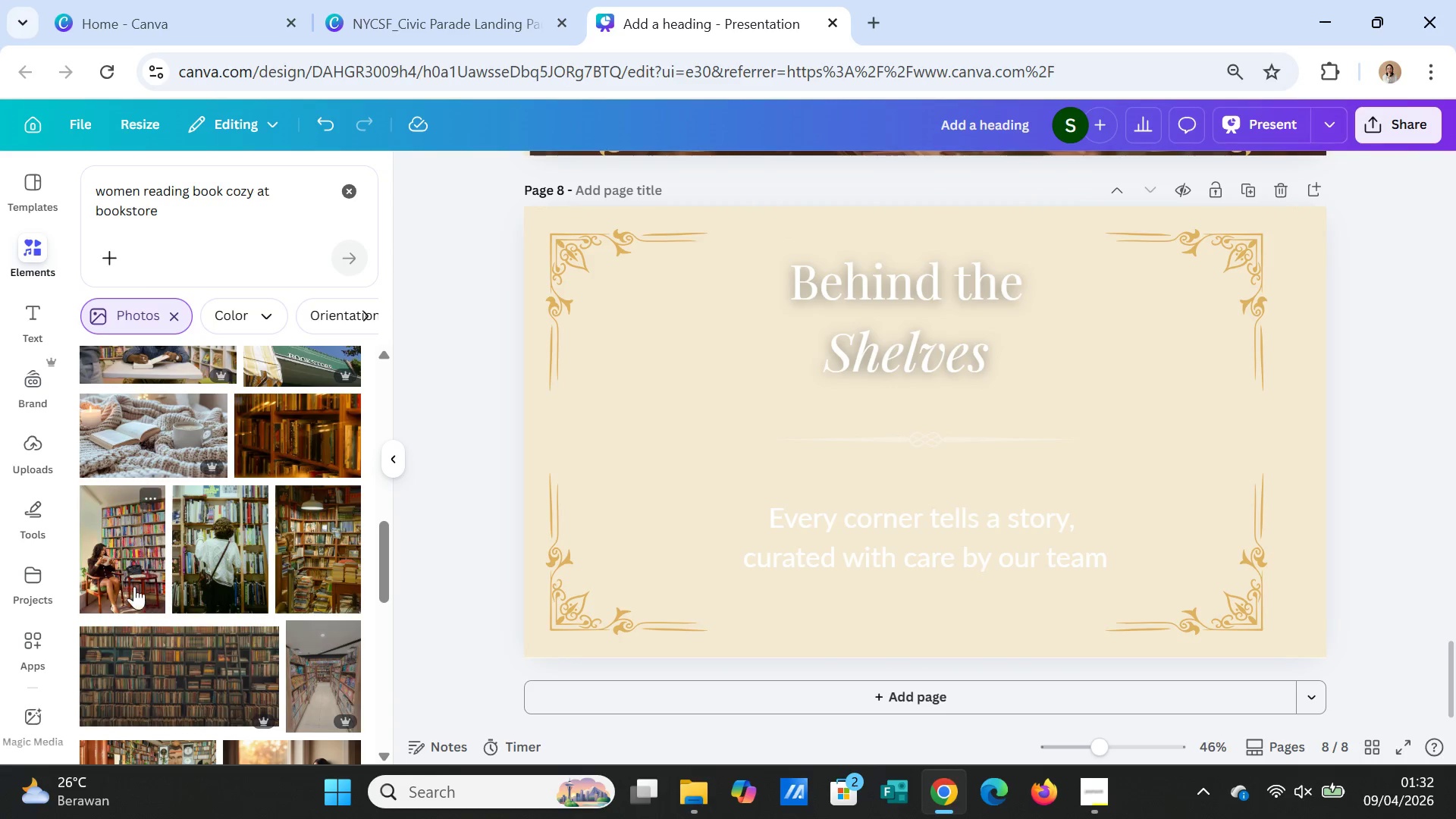 
left_click([130, 582])
 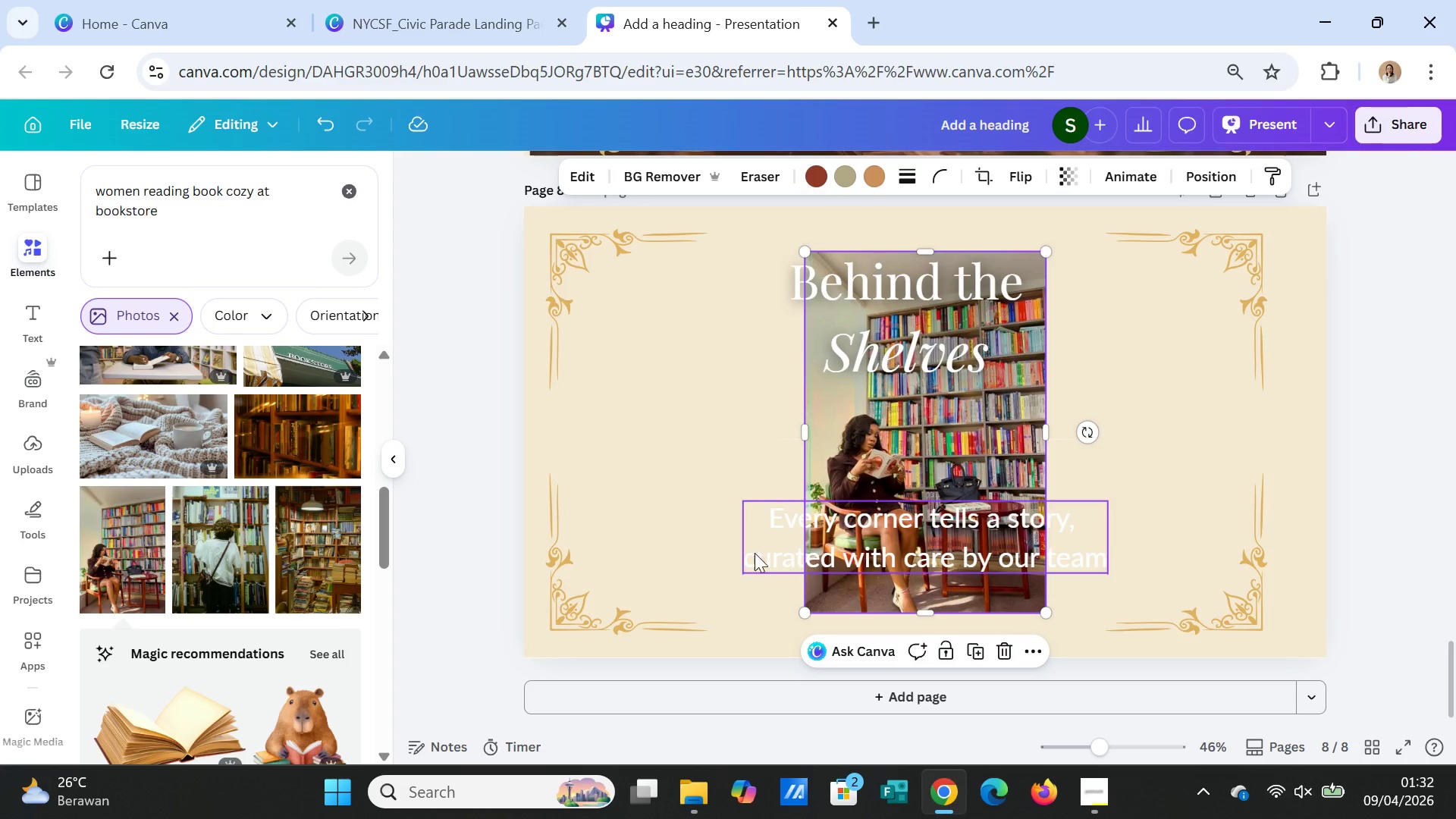 
scroll: coordinate [234, 586], scroll_direction: down, amount: 4.0
 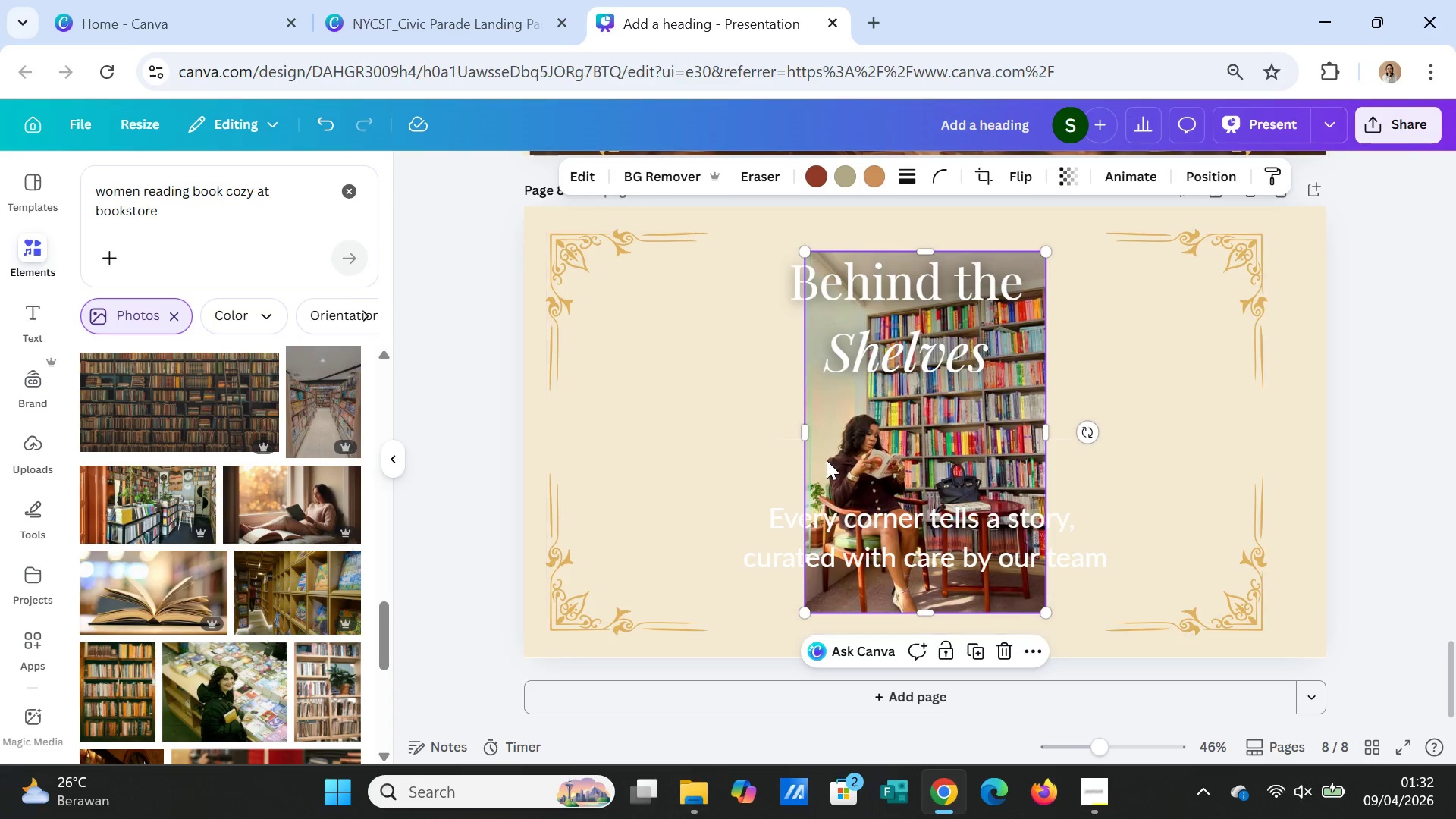 
left_click([839, 431])
 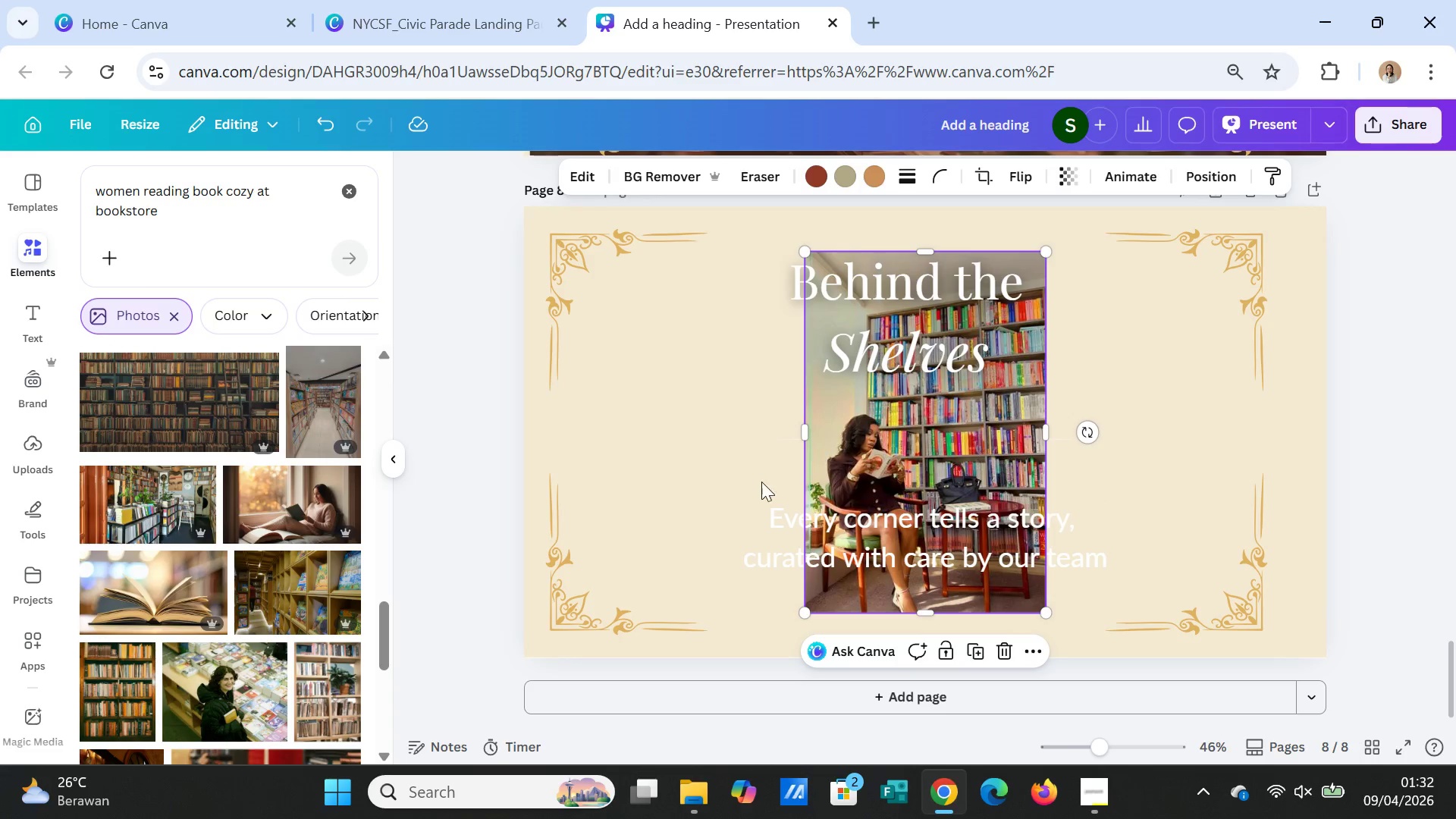 
key(Delete)
 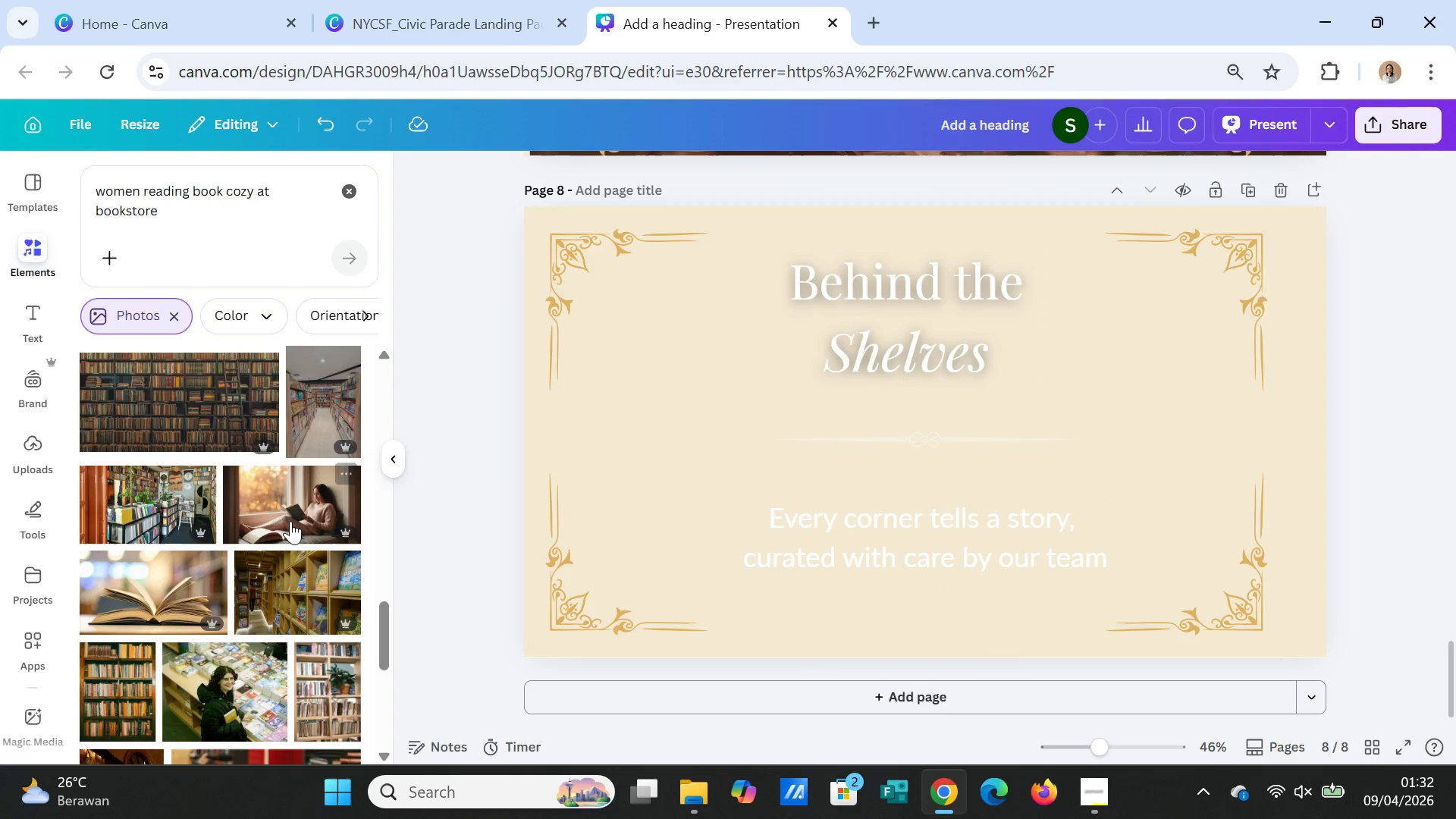 
left_click([289, 519])
 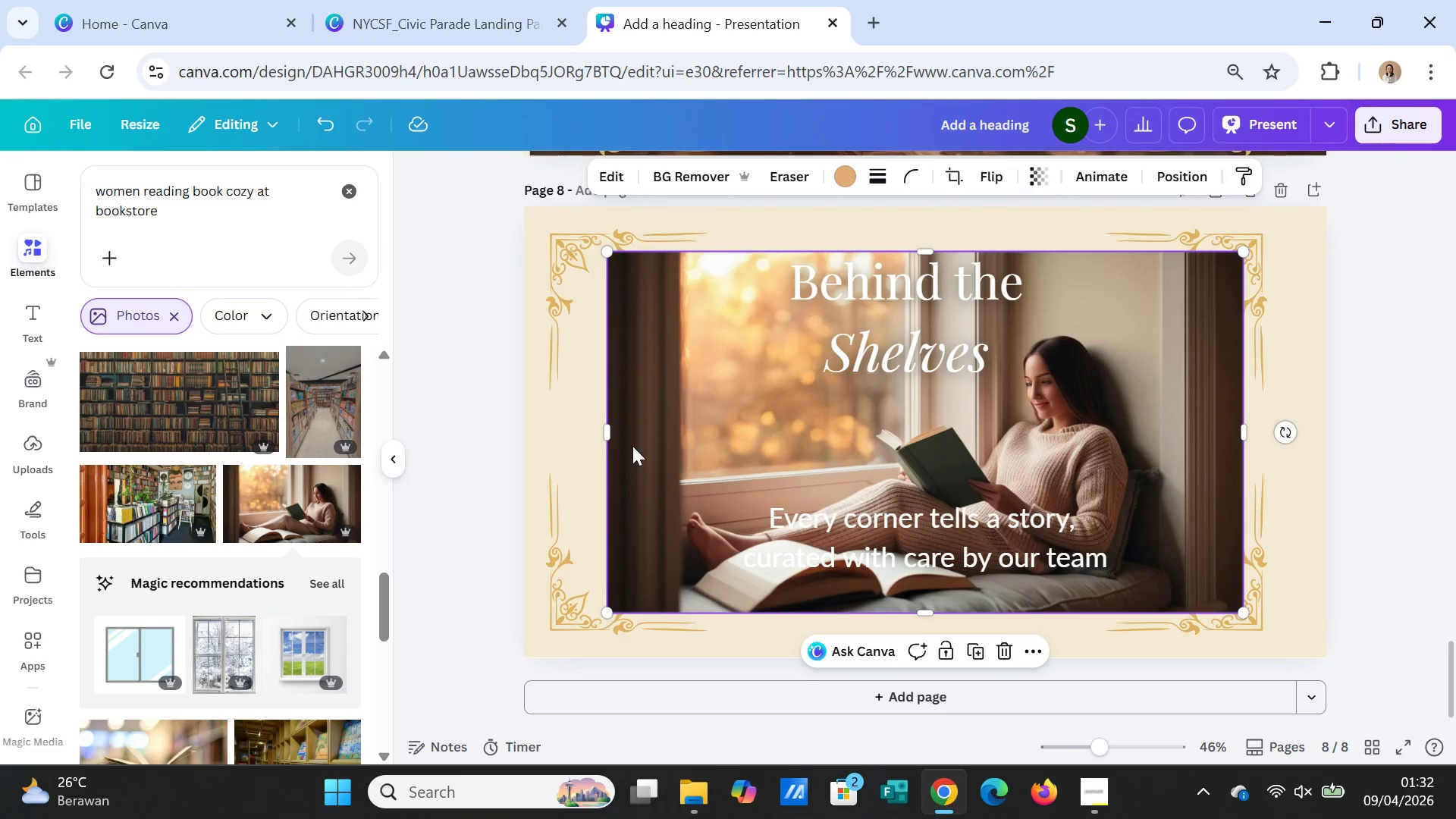 
left_click_drag(start_coordinate=[608, 432], to_coordinate=[528, 427])
 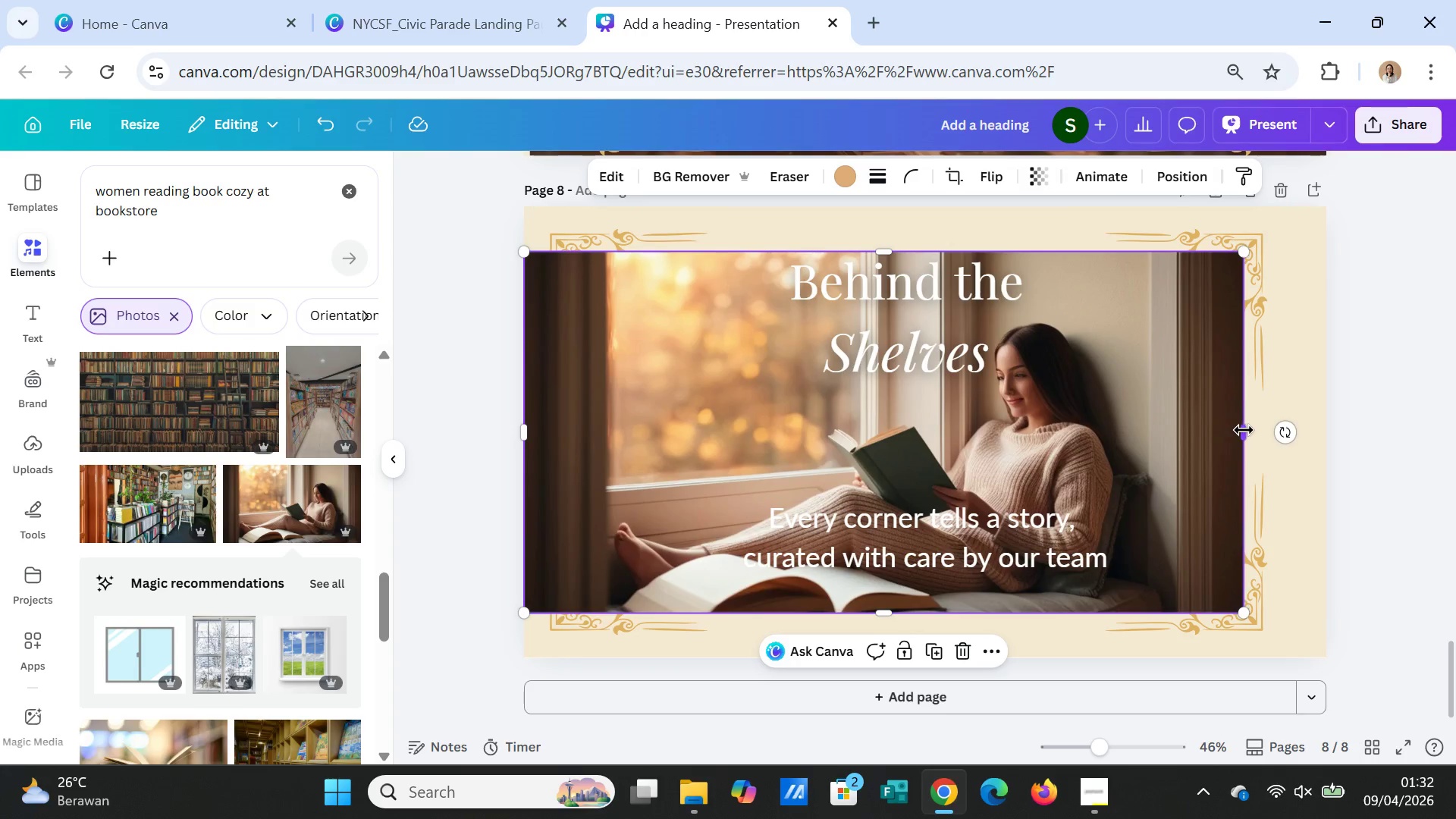 
left_click_drag(start_coordinate=[1244, 430], to_coordinate=[1325, 426])
 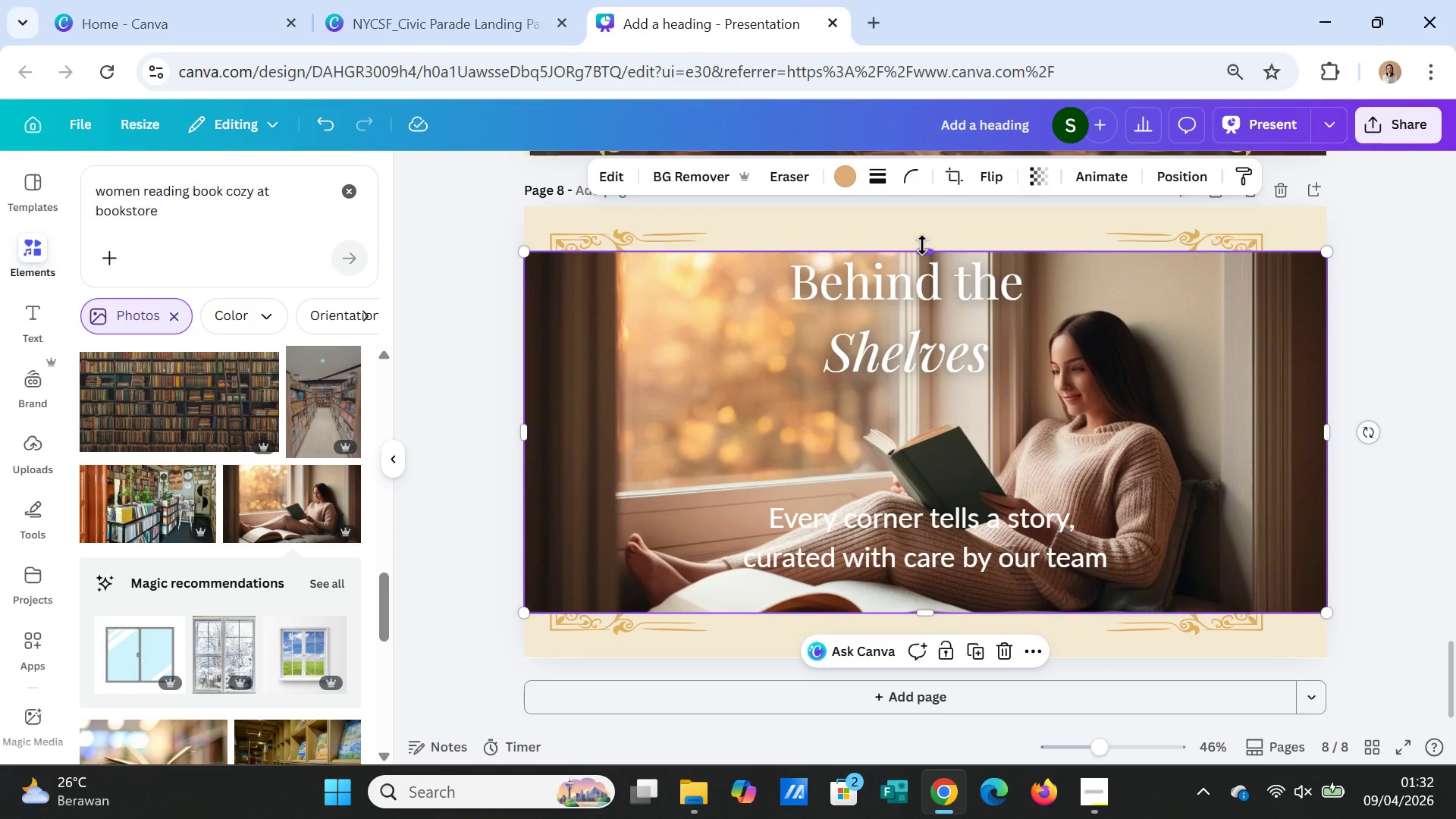 
left_click_drag(start_coordinate=[922, 245], to_coordinate=[920, 204])
 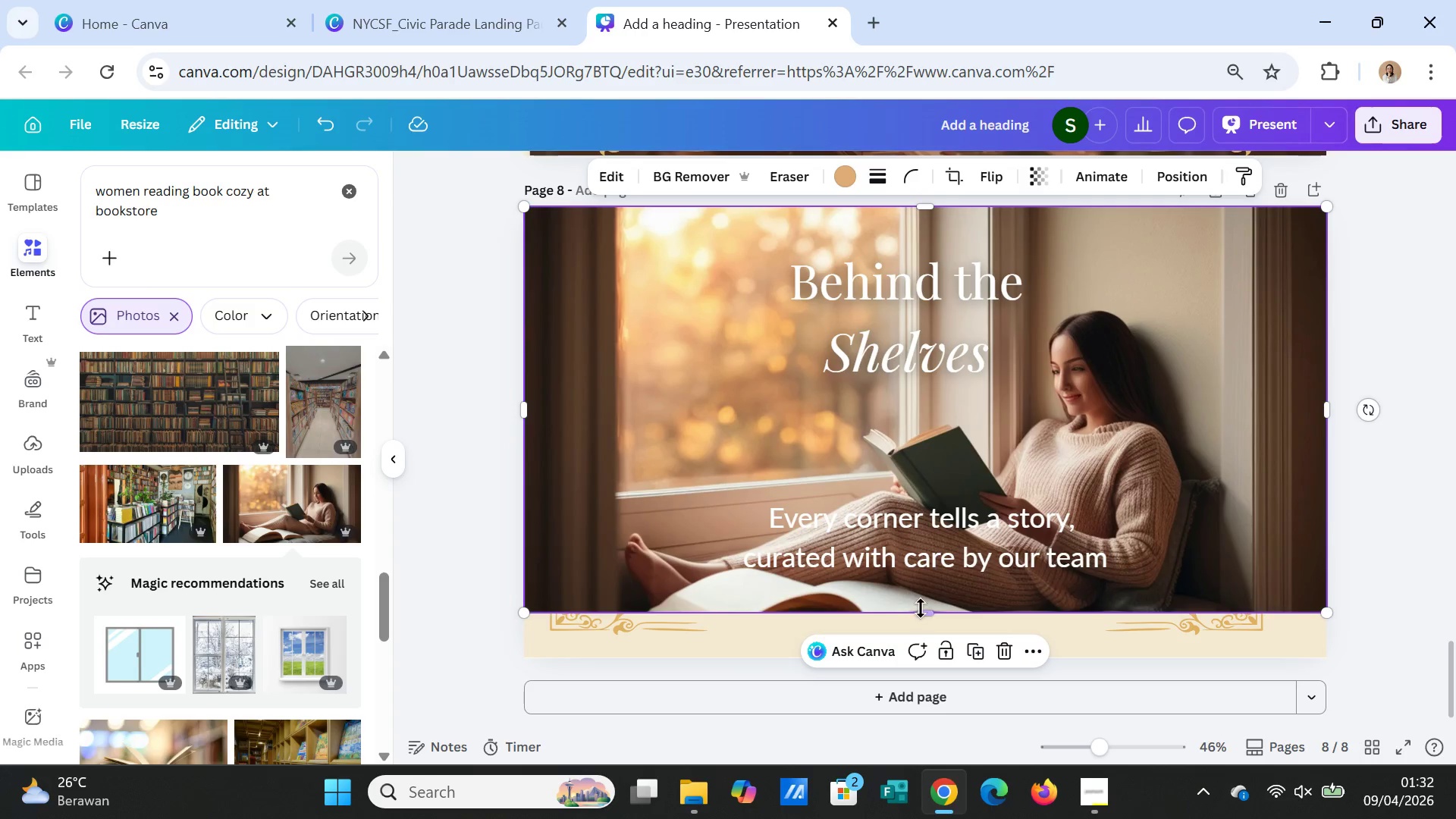 
left_click_drag(start_coordinate=[921, 608], to_coordinate=[924, 652])
 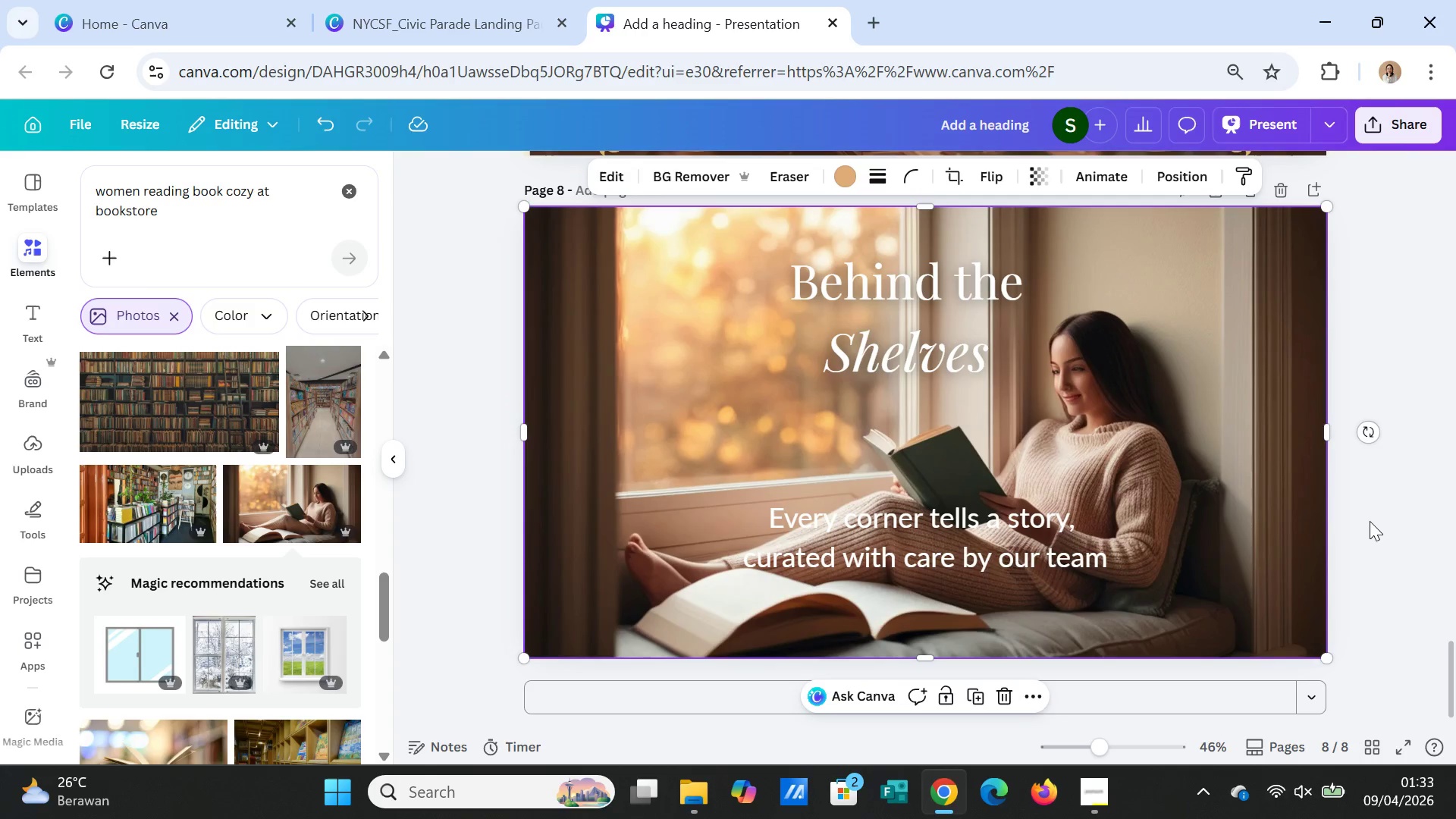 
left_click([1367, 526])
 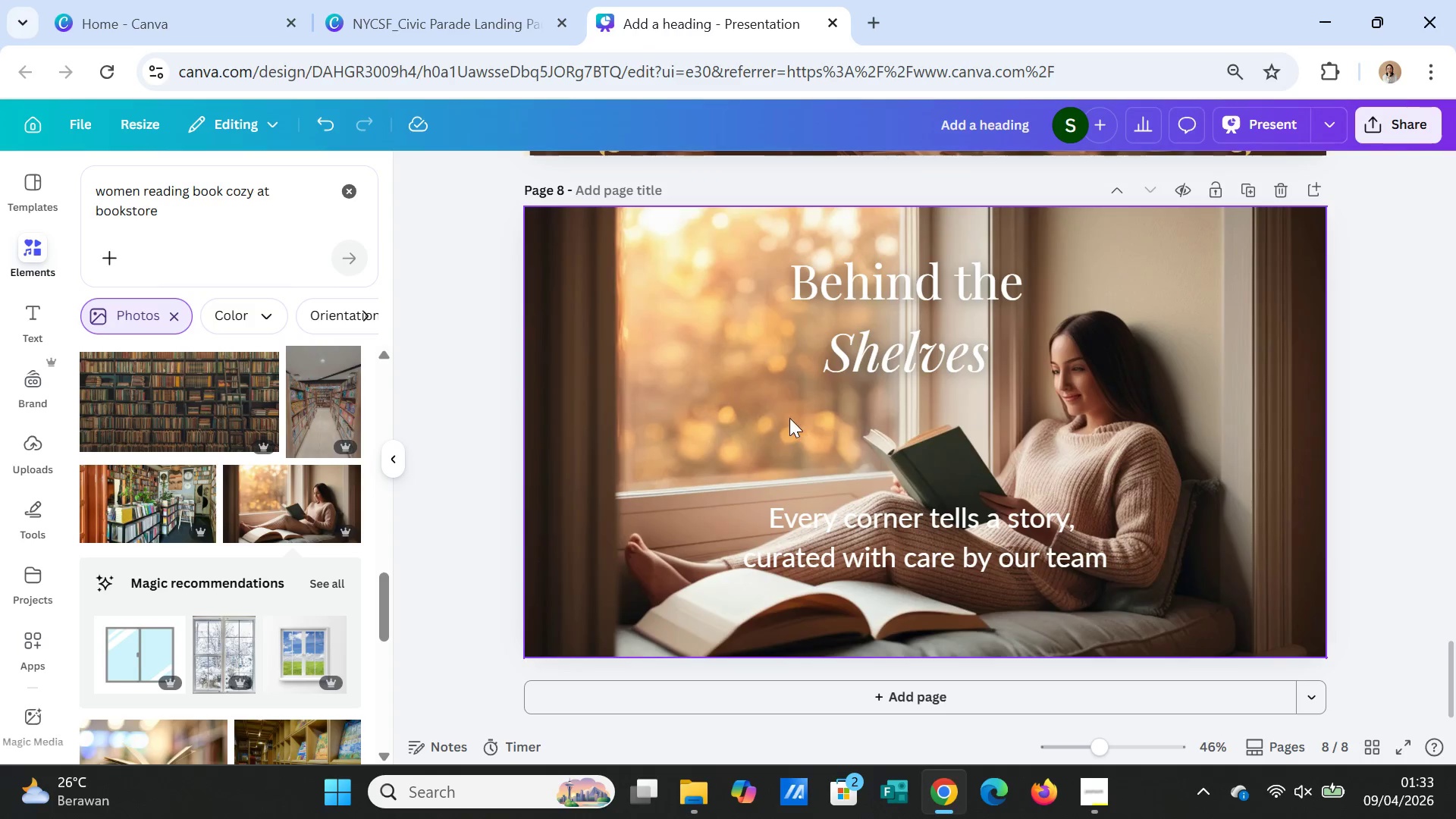 
left_click([782, 411])
 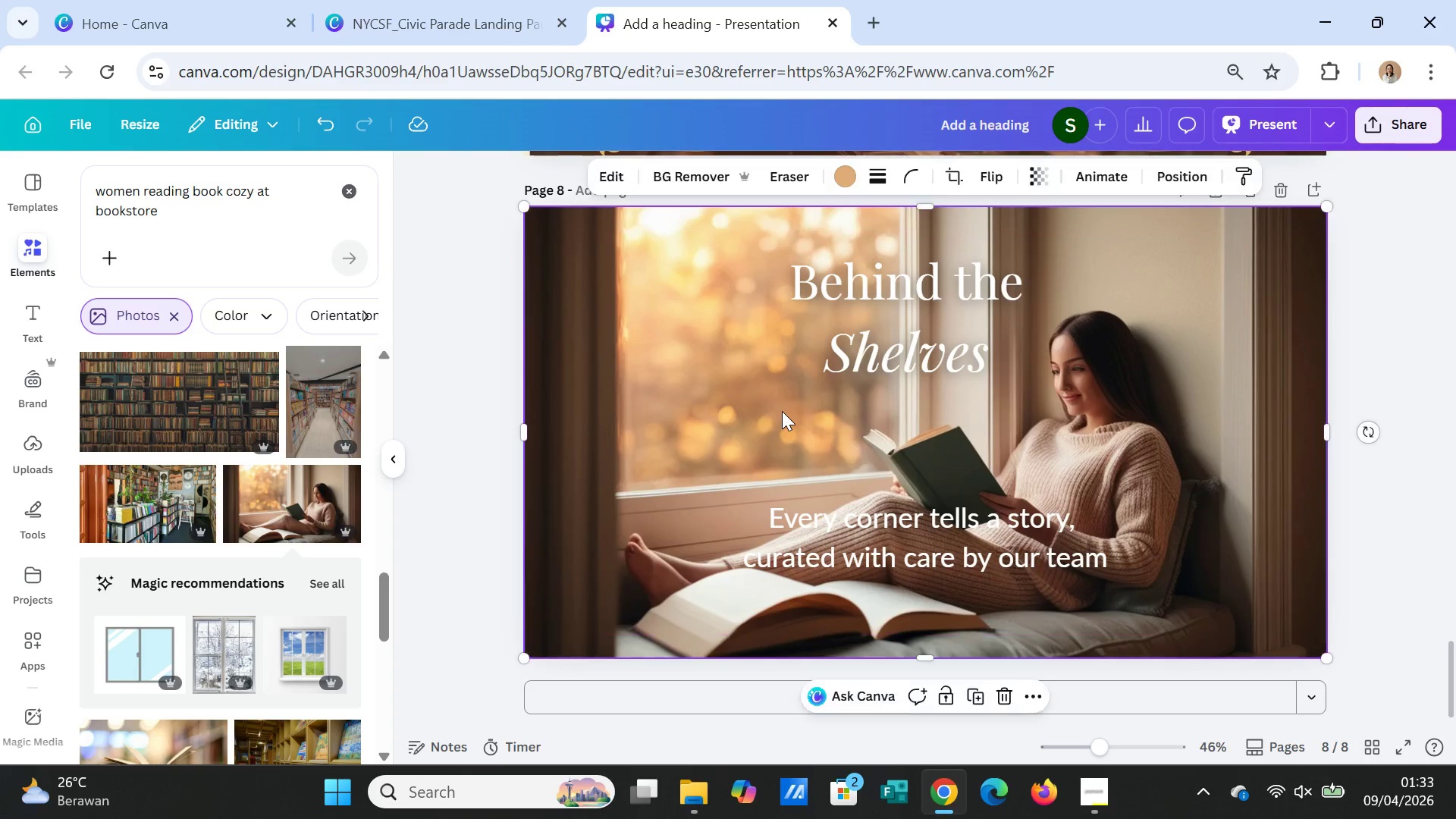 
right_click([782, 411])
 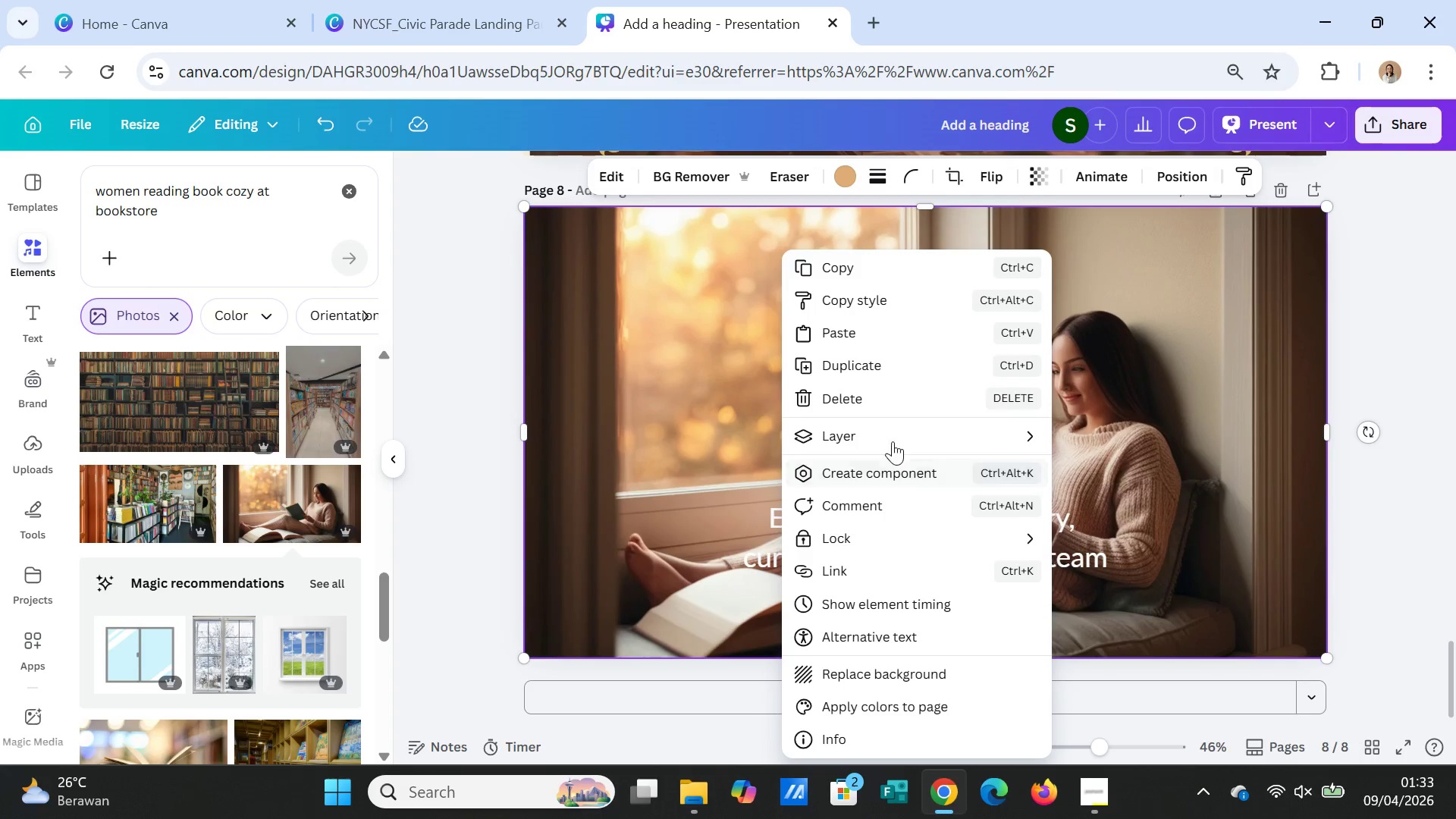 
left_click([895, 435])
 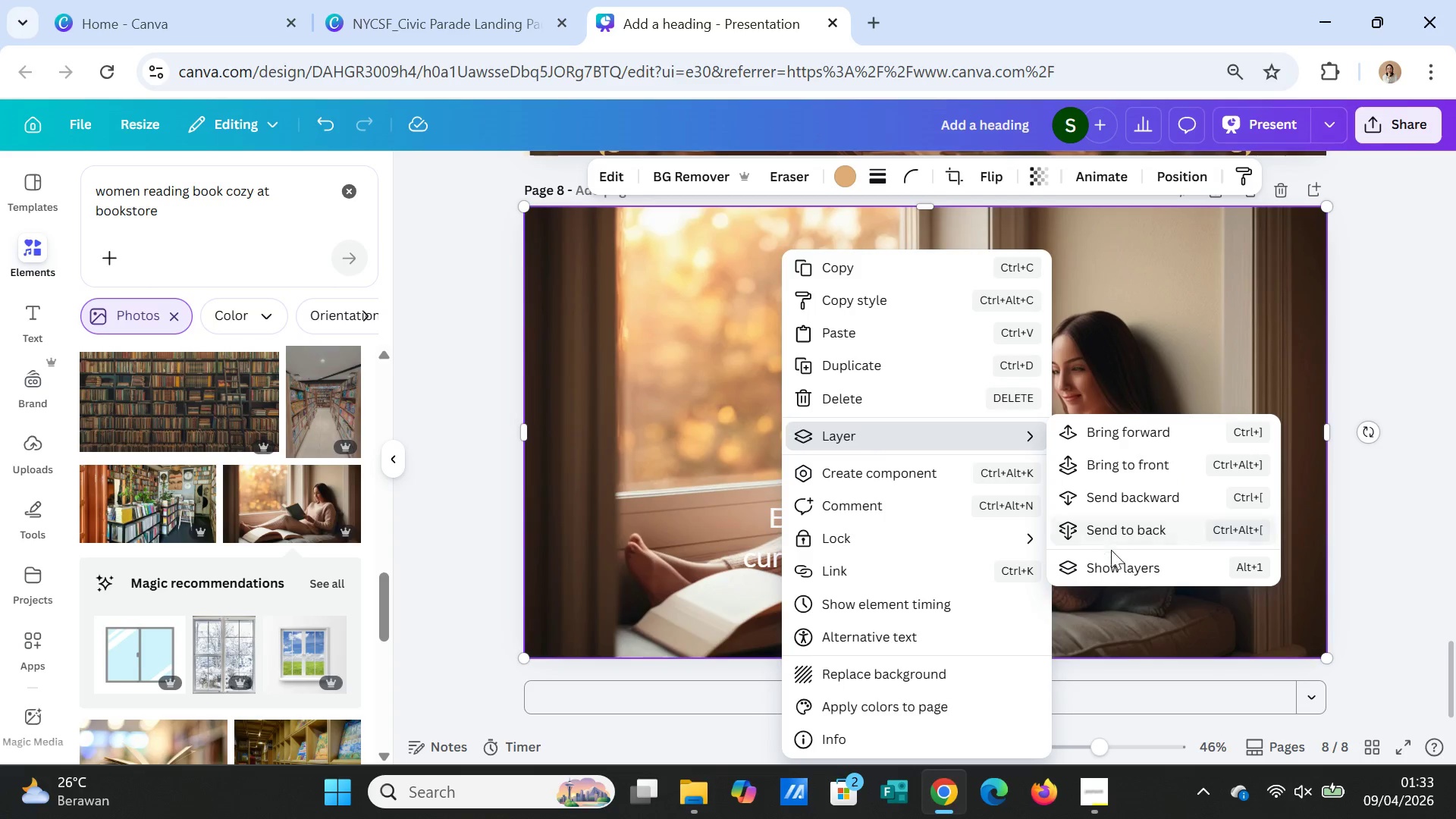 
left_click([1112, 570])
 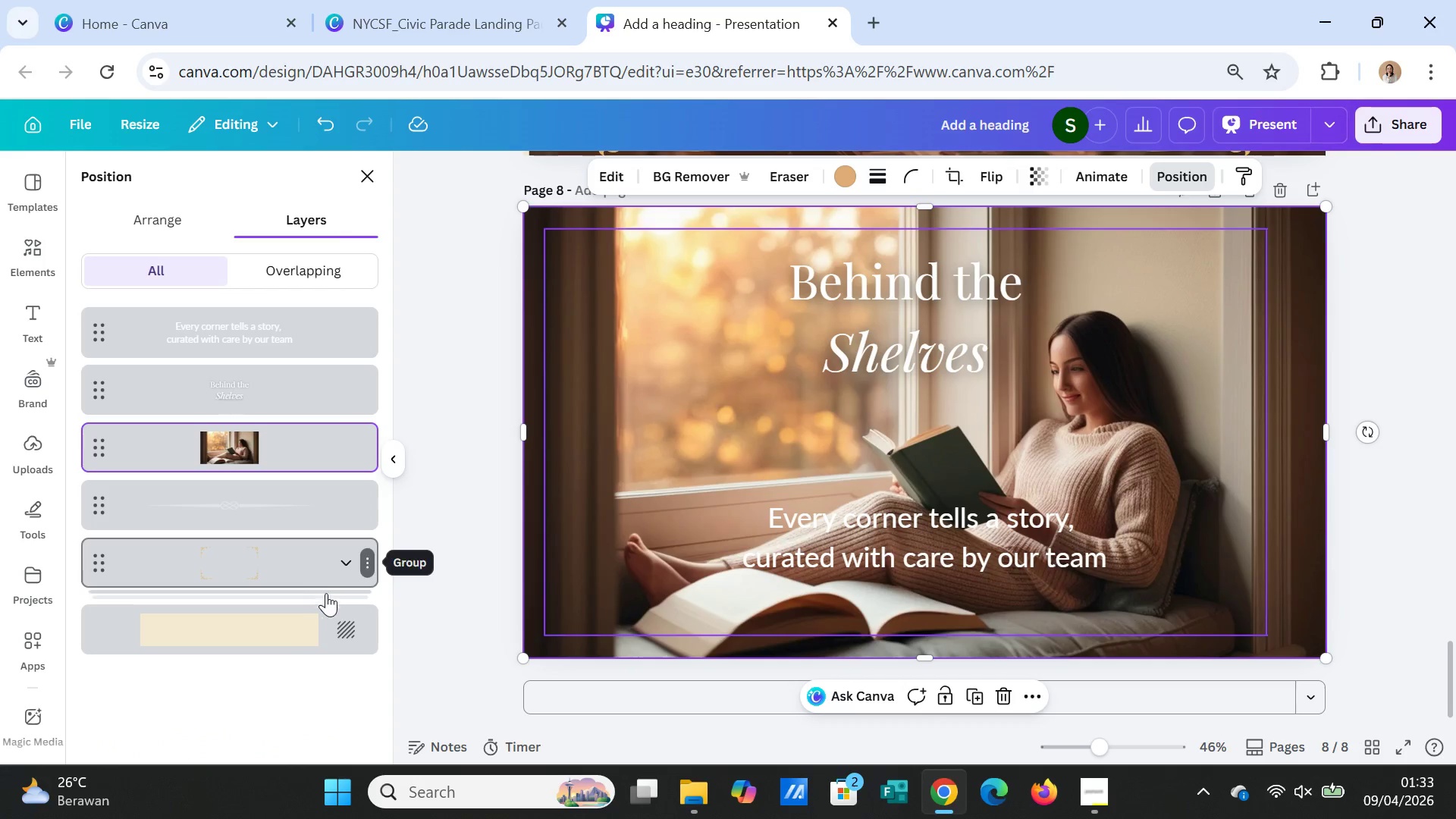 
left_click_drag(start_coordinate=[240, 557], to_coordinate=[240, 446])
 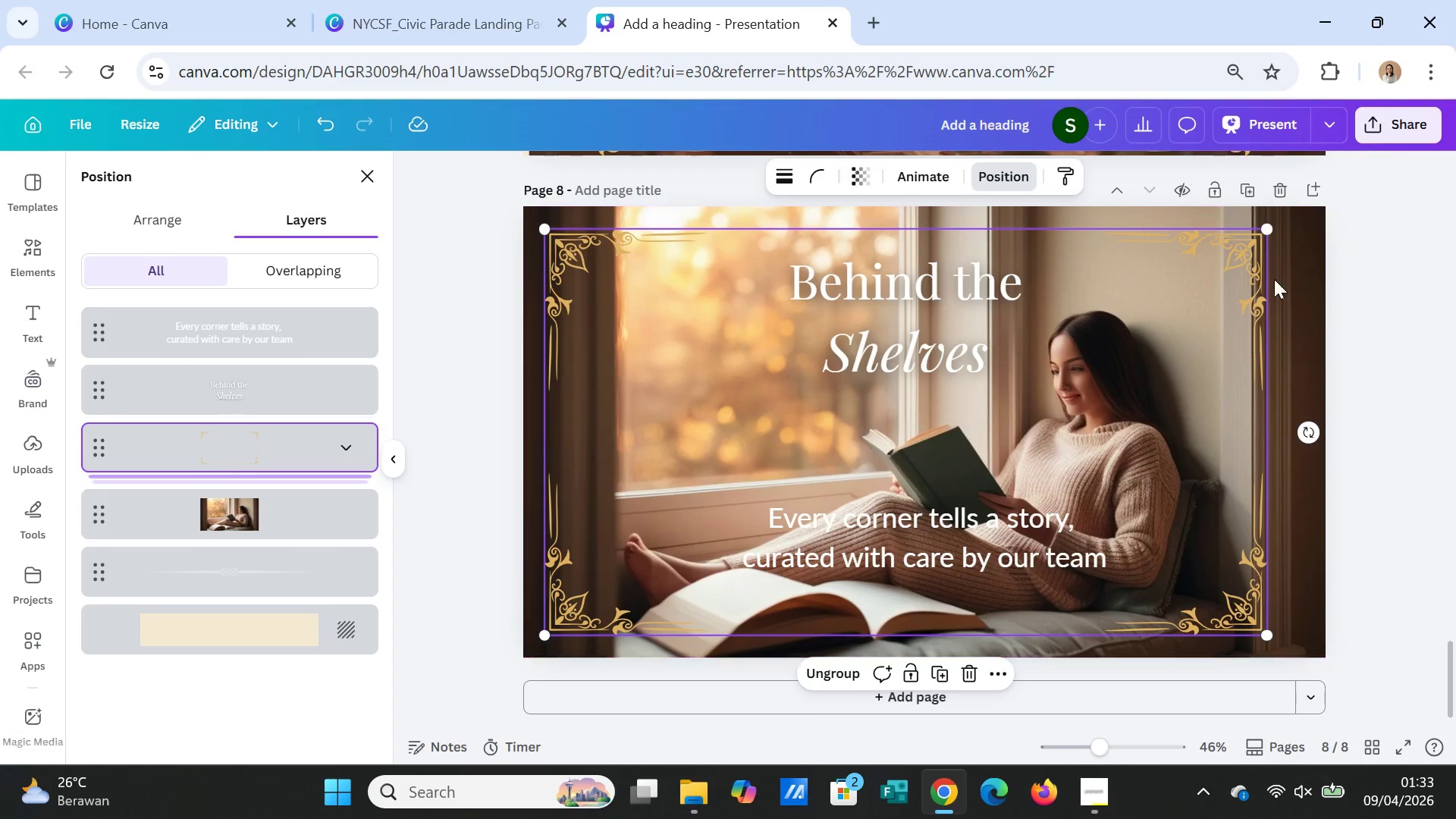 
left_click_drag(start_coordinate=[1271, 230], to_coordinate=[1316, 217])
 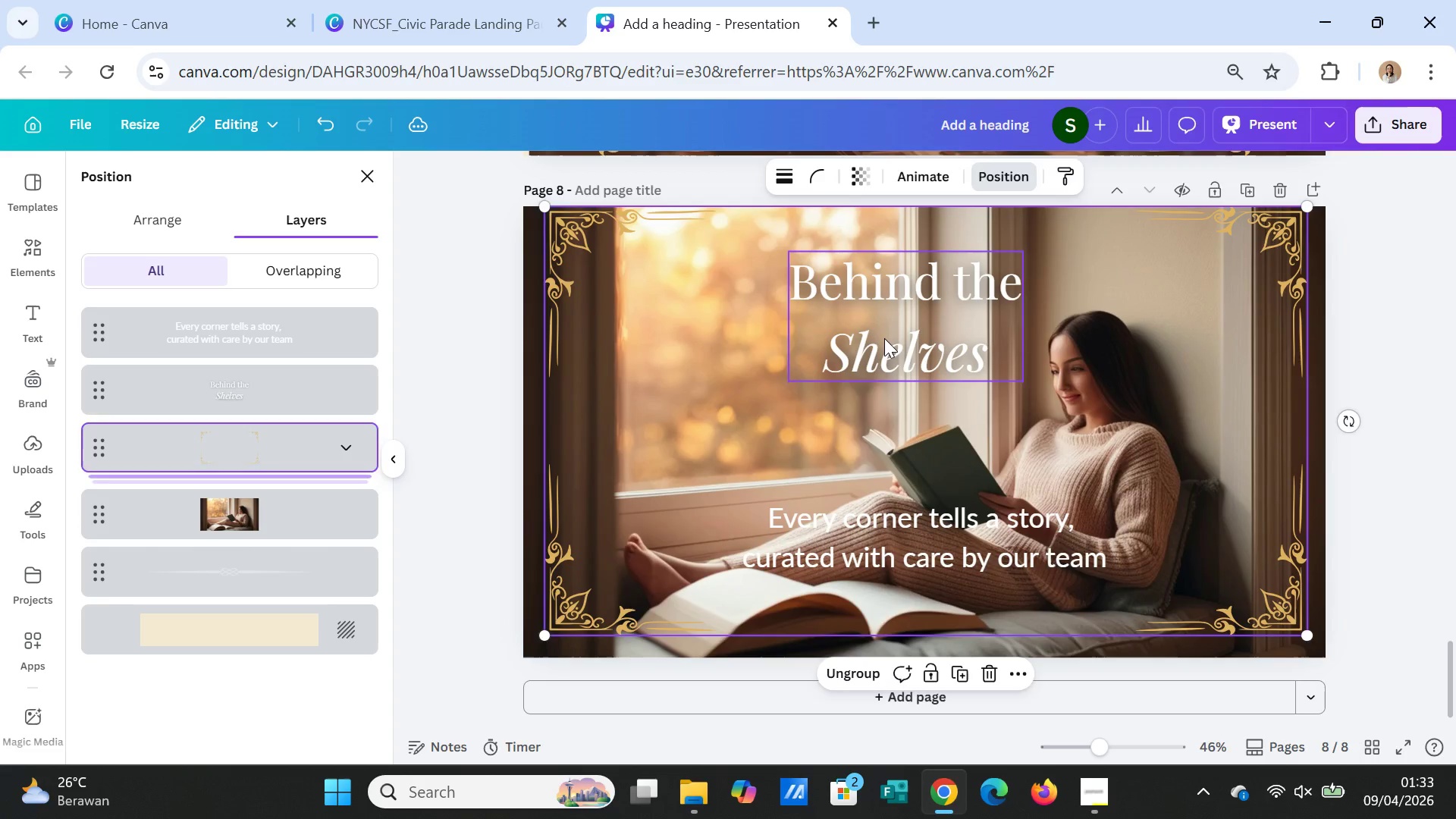 
left_click([884, 338])
 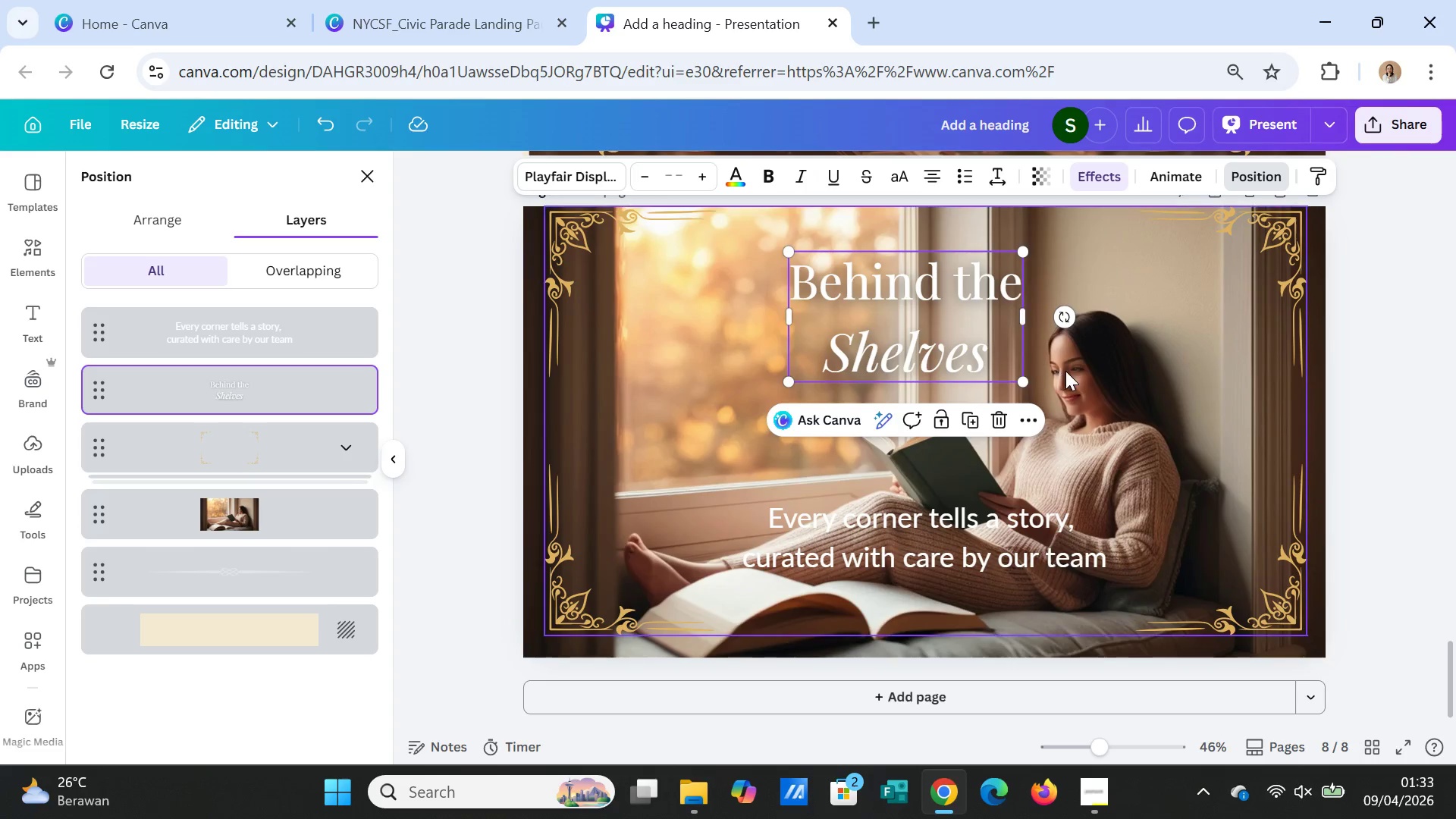 
left_click_drag(start_coordinate=[1065, 371], to_coordinate=[1062, 381])
 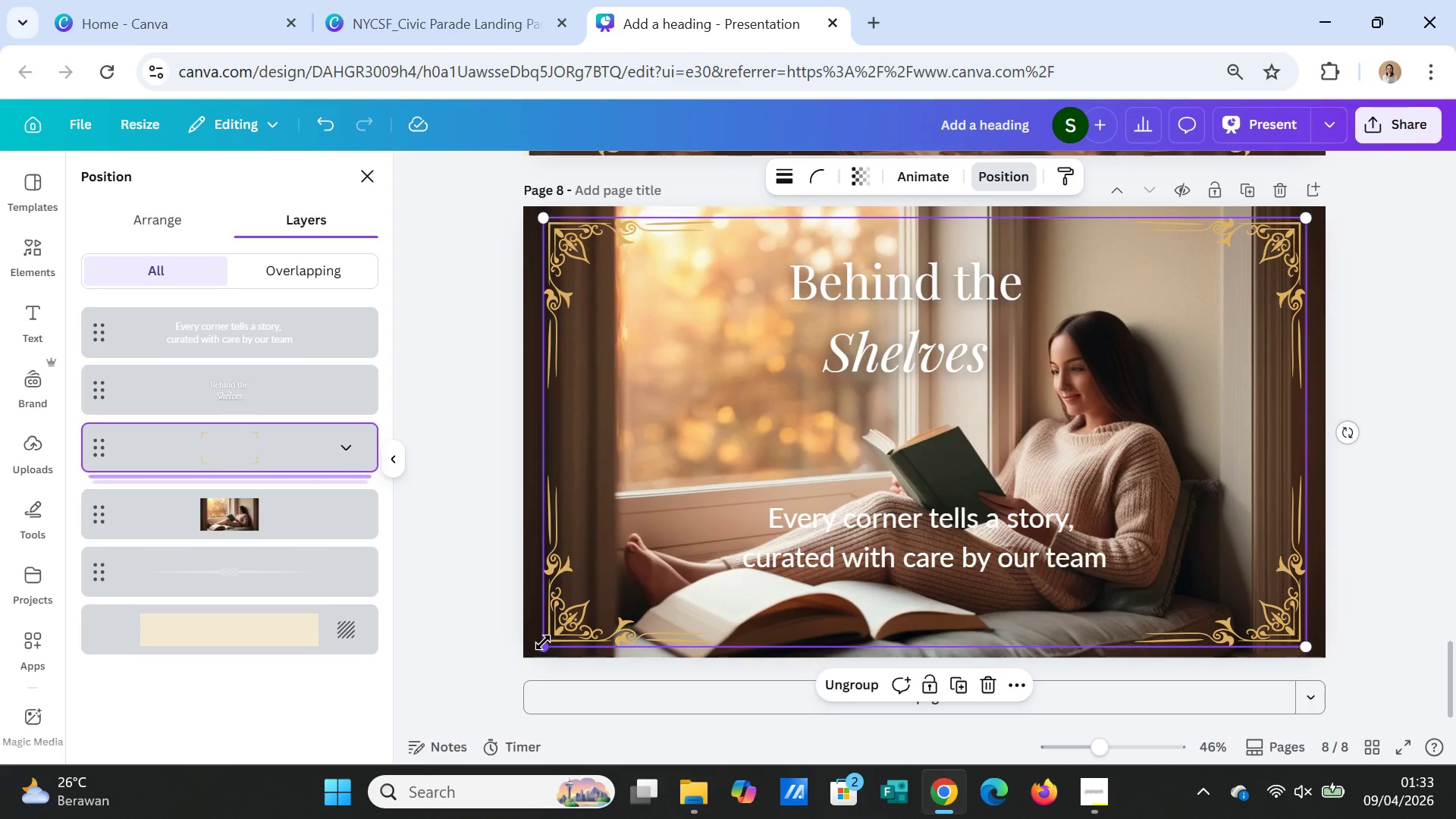 
left_click_drag(start_coordinate=[541, 643], to_coordinate=[530, 649])
 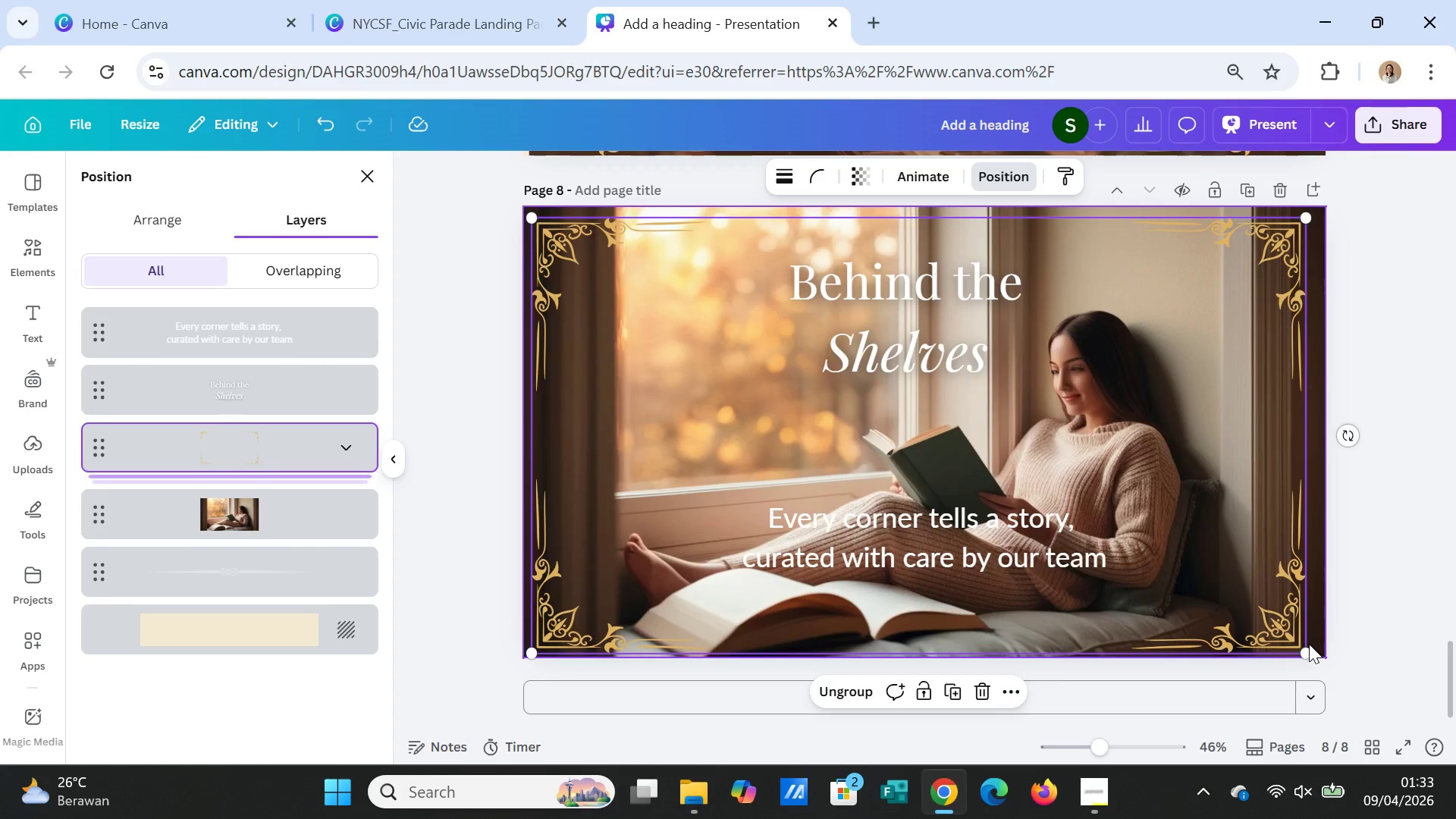 
left_click_drag(start_coordinate=[1306, 654], to_coordinate=[1320, 651])
 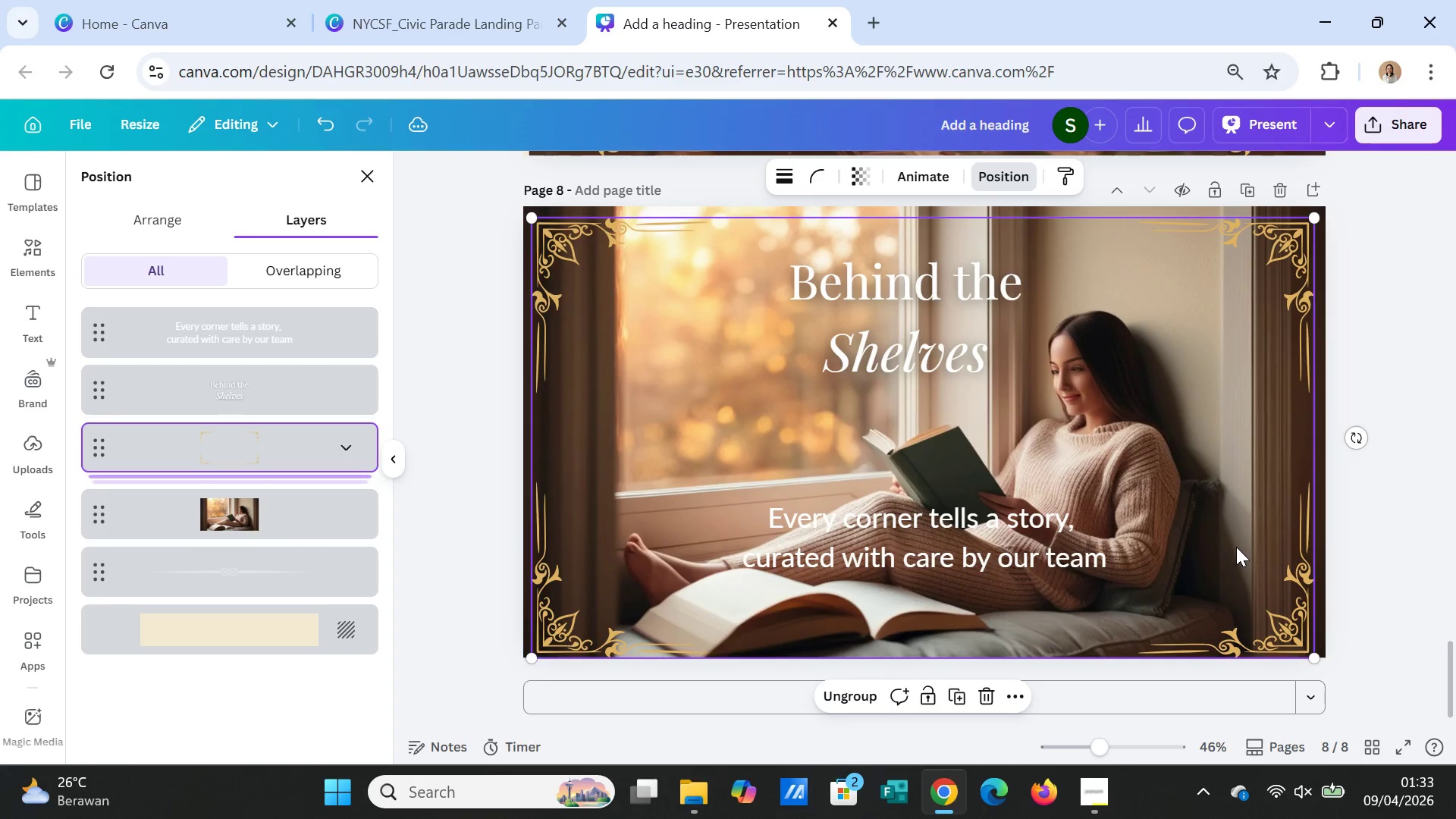 
left_click_drag(start_coordinate=[1236, 547], to_coordinate=[1232, 542])
 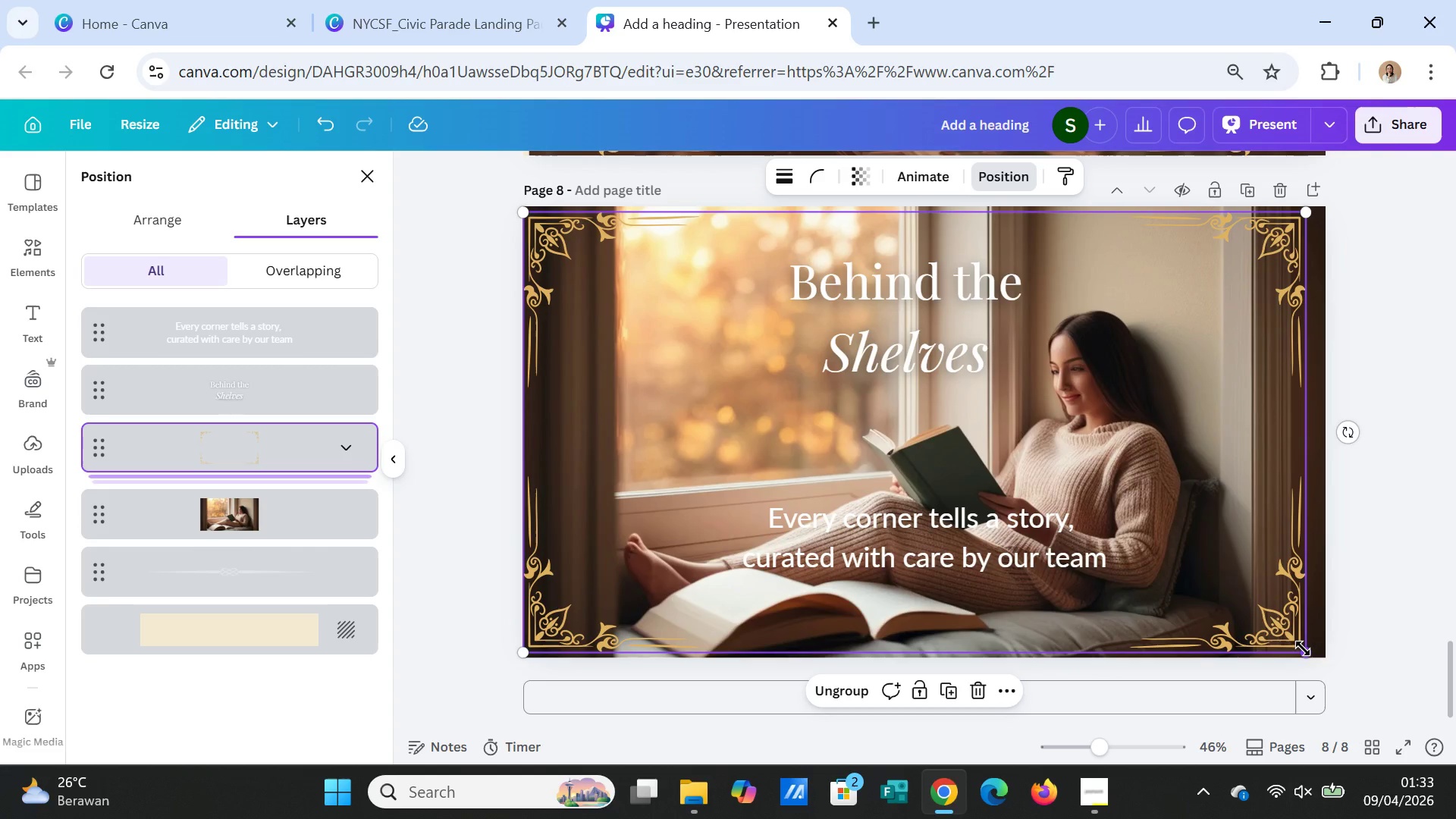 
left_click([1250, 503])
 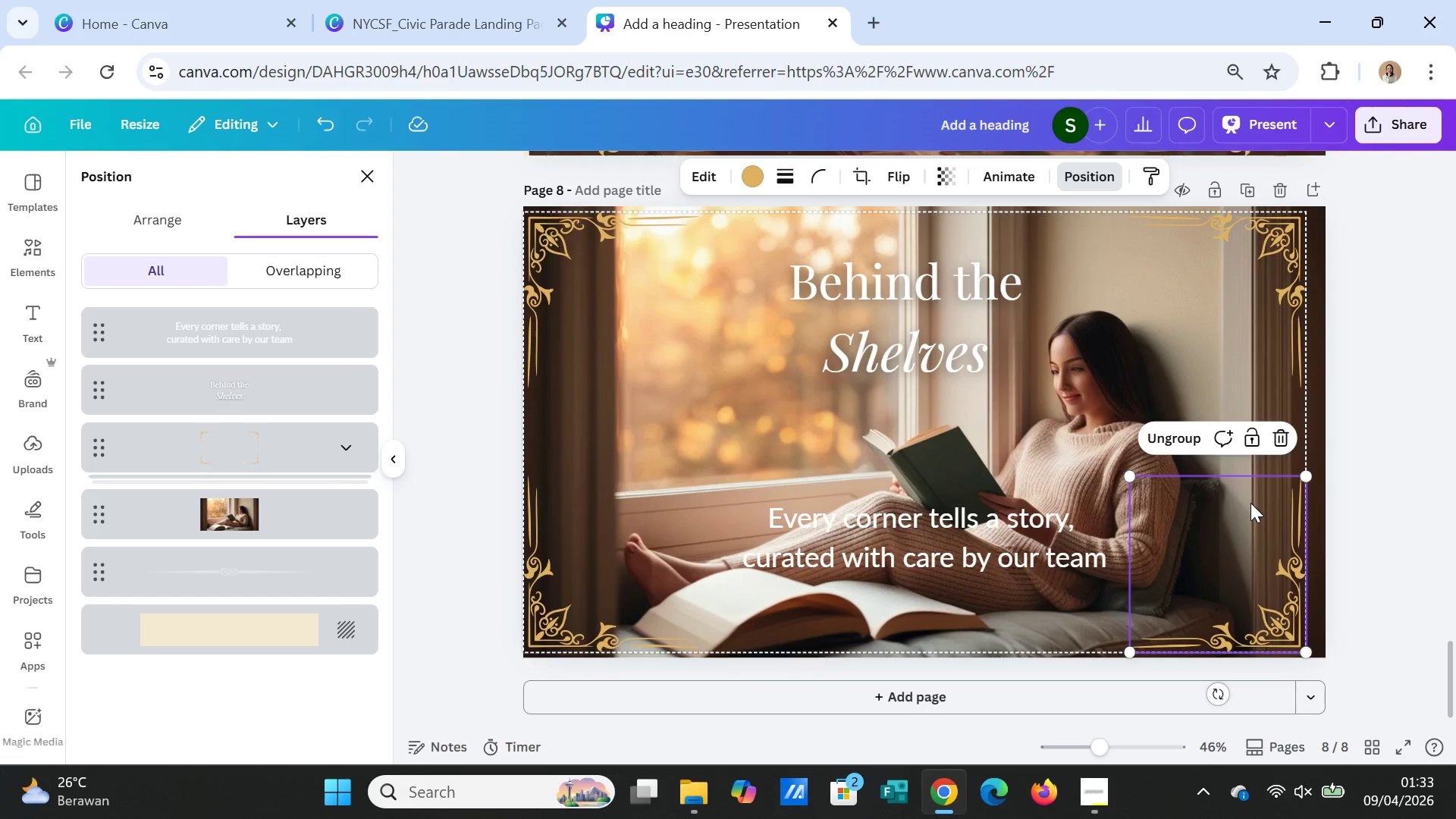 
right_click([1250, 503])
 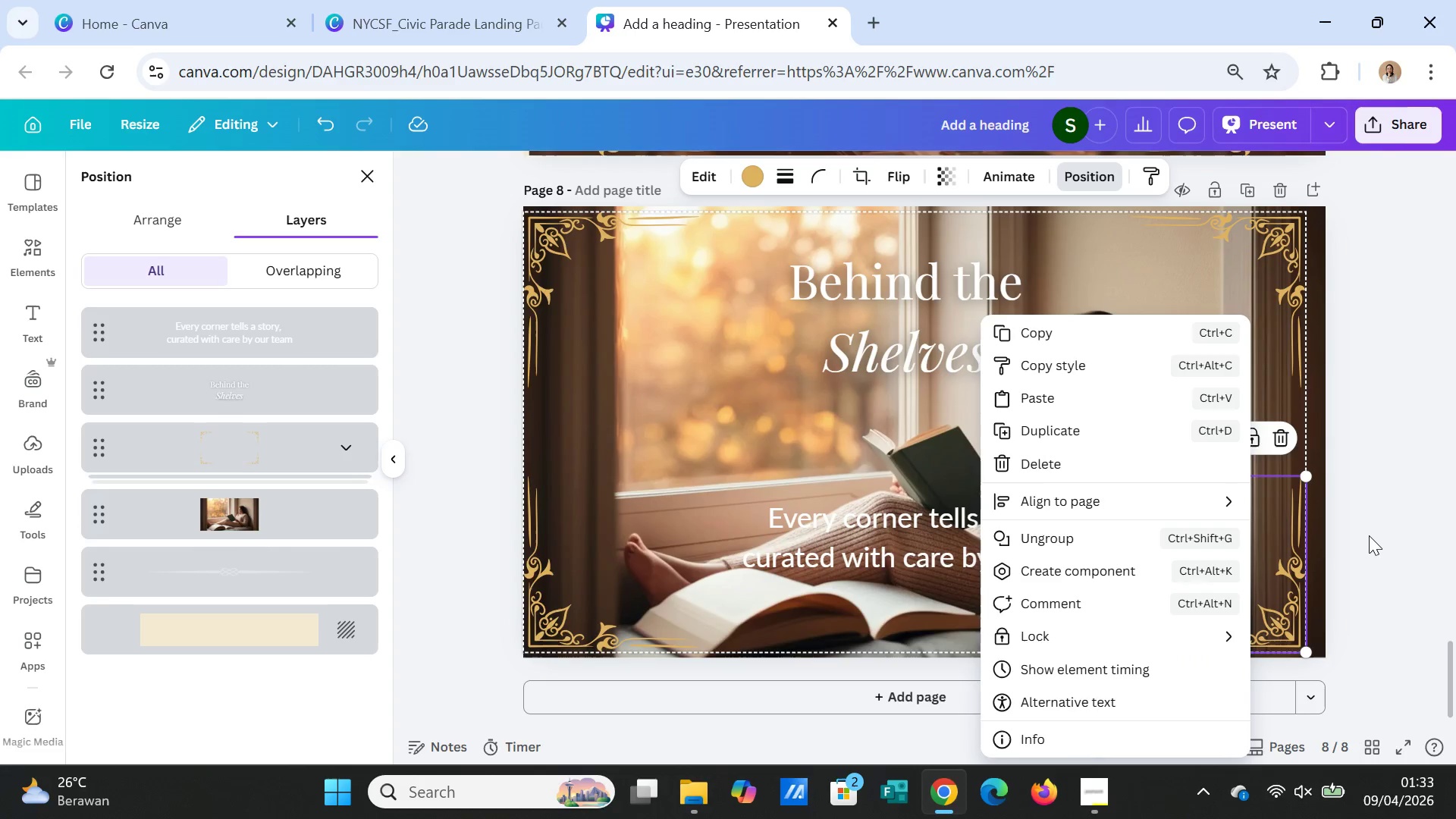 
left_click([1134, 542])
 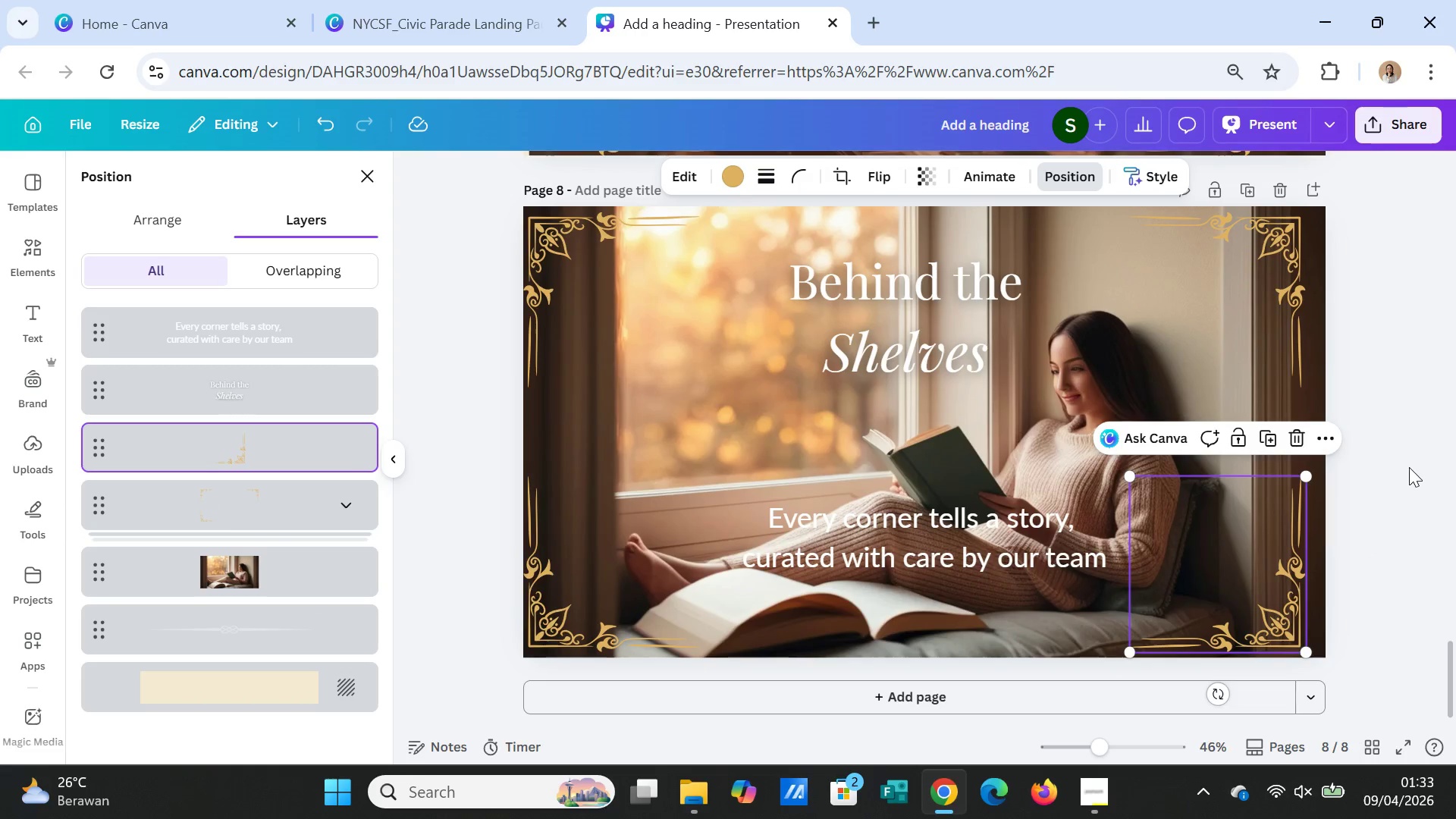 
left_click([1409, 467])
 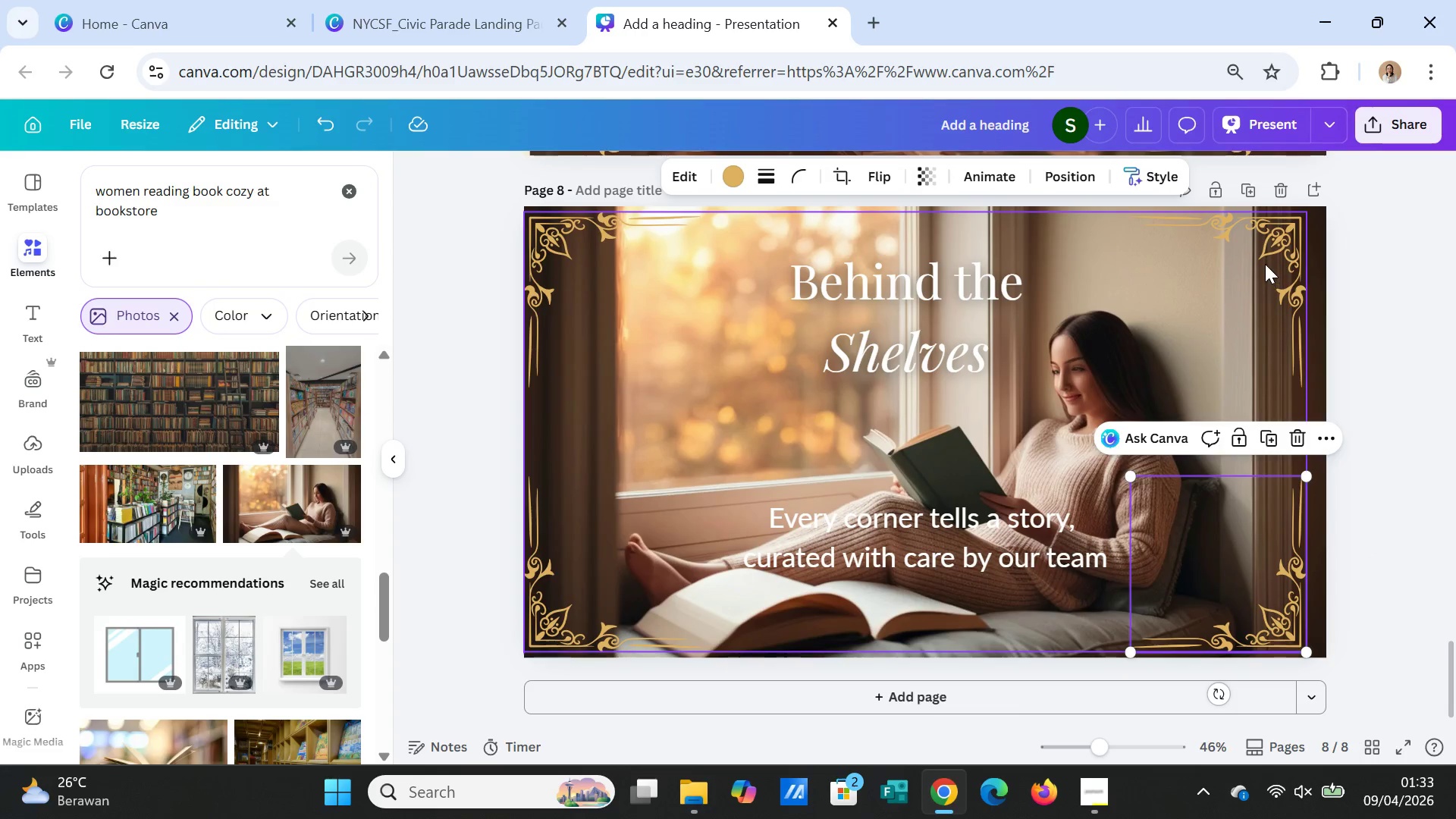 
left_click([1265, 264])
 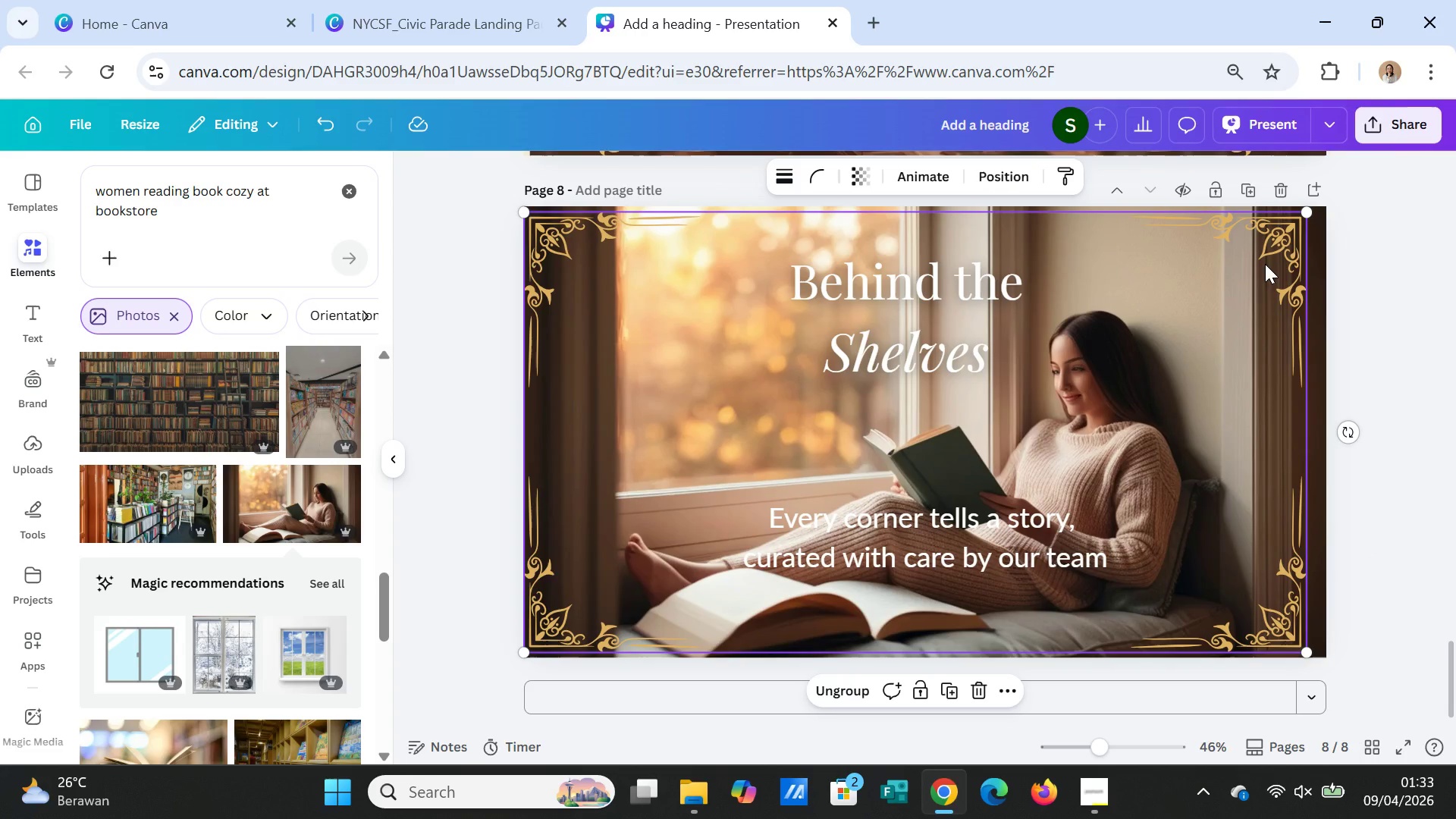 
left_click([1265, 264])
 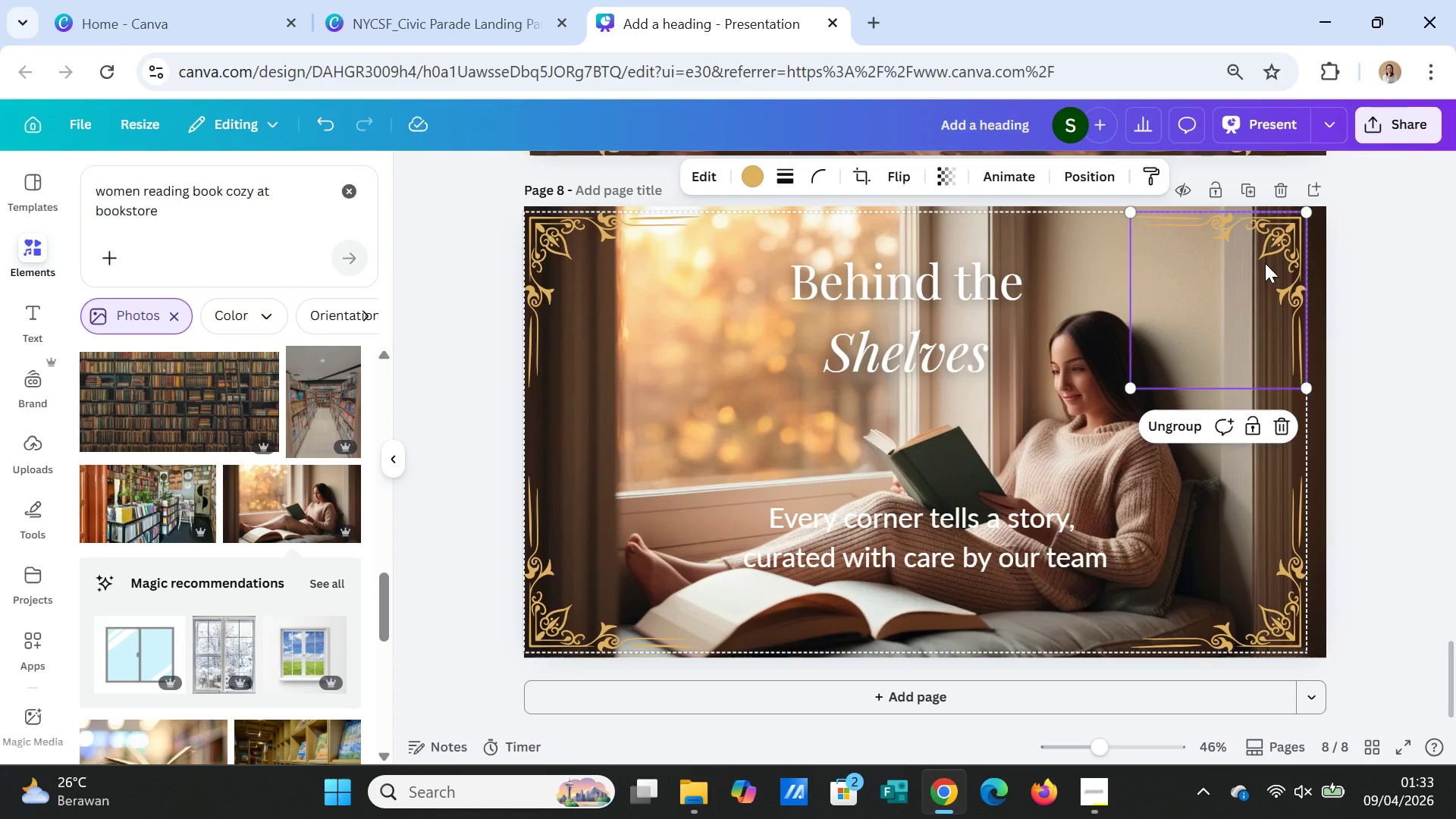 
left_click_drag(start_coordinate=[1265, 263], to_coordinate=[1279, 259])
 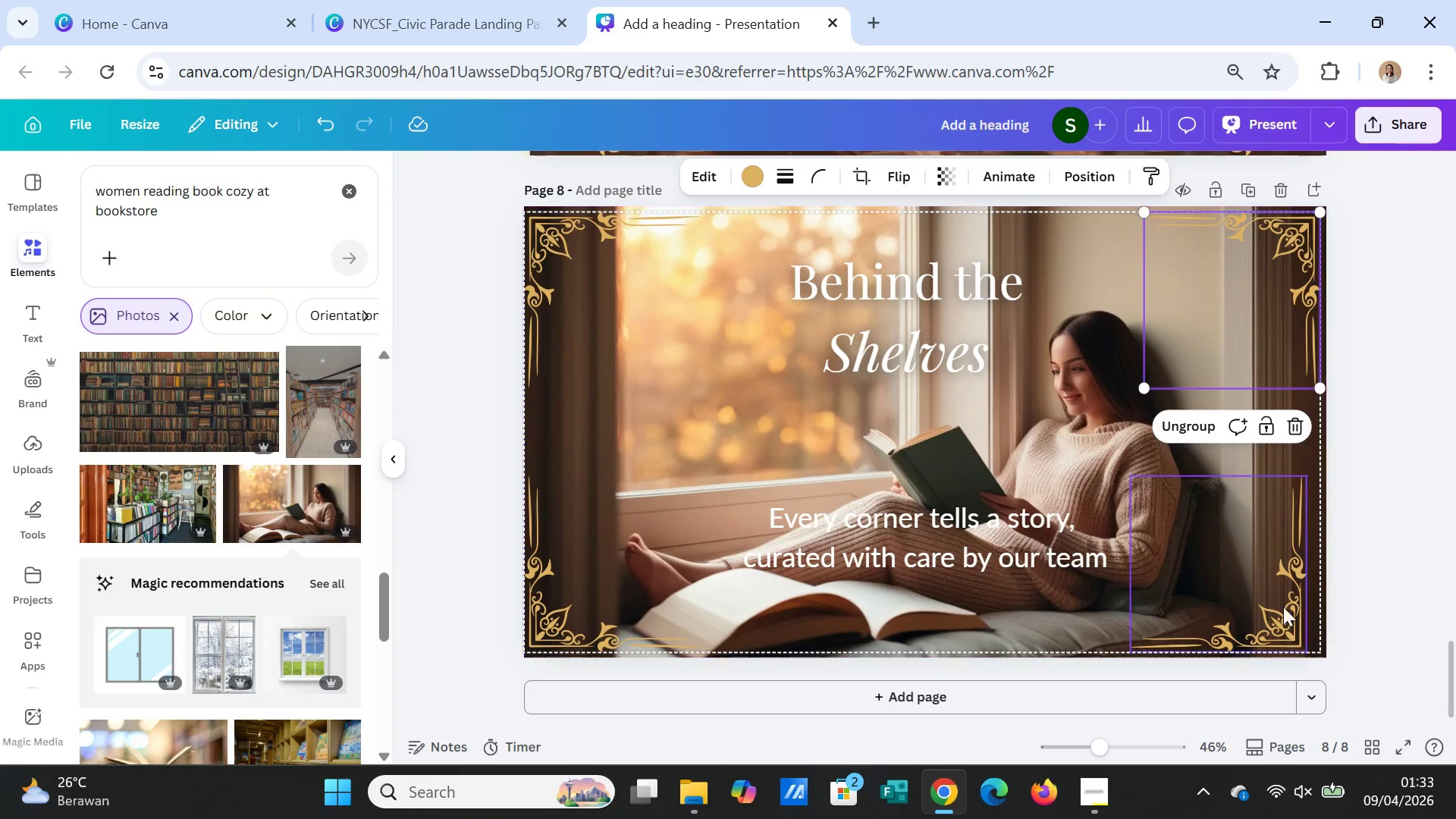 
left_click([1283, 607])
 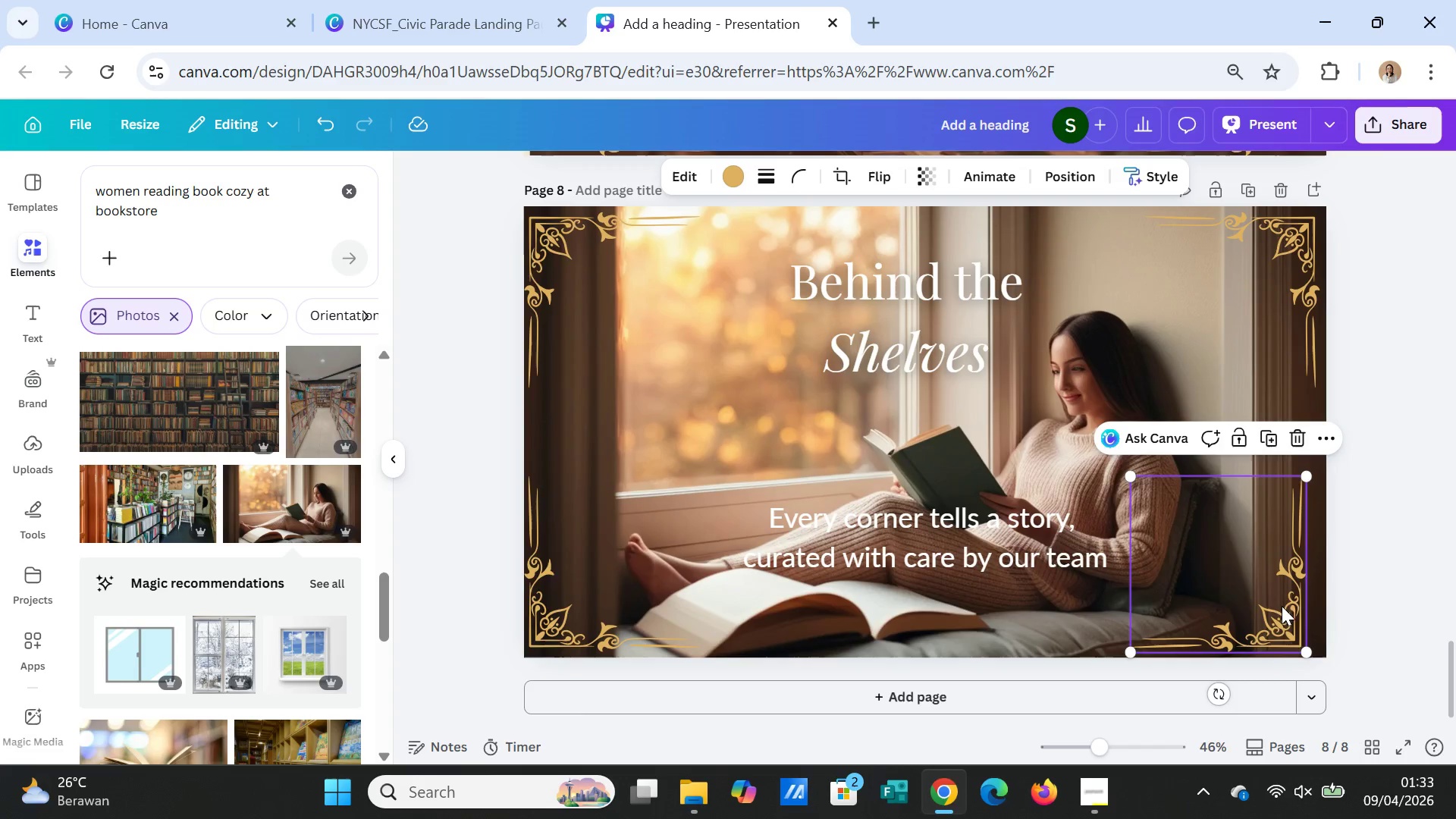 
left_click_drag(start_coordinate=[1281, 607], to_coordinate=[1290, 605])
 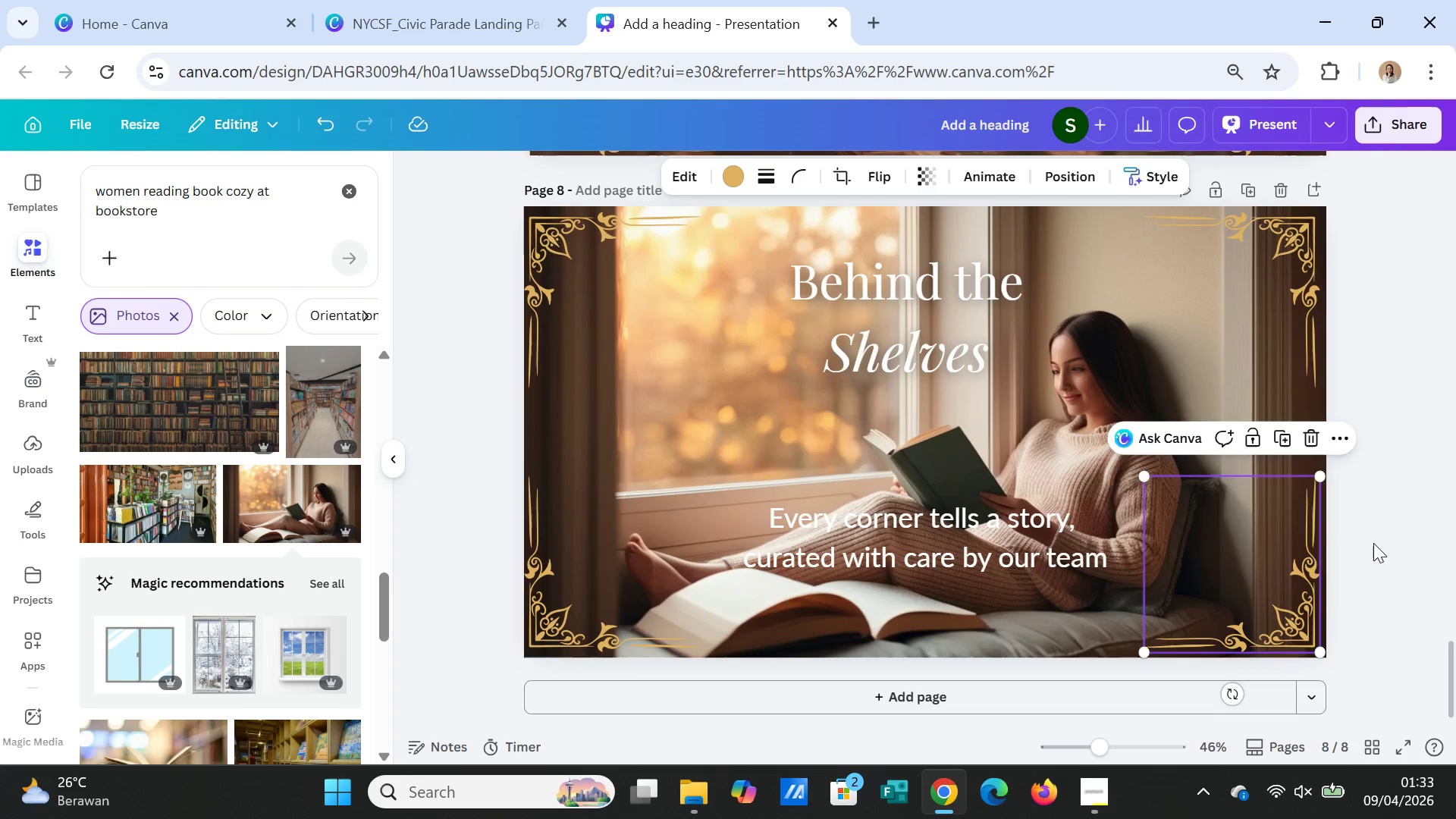 
left_click([1373, 543])
 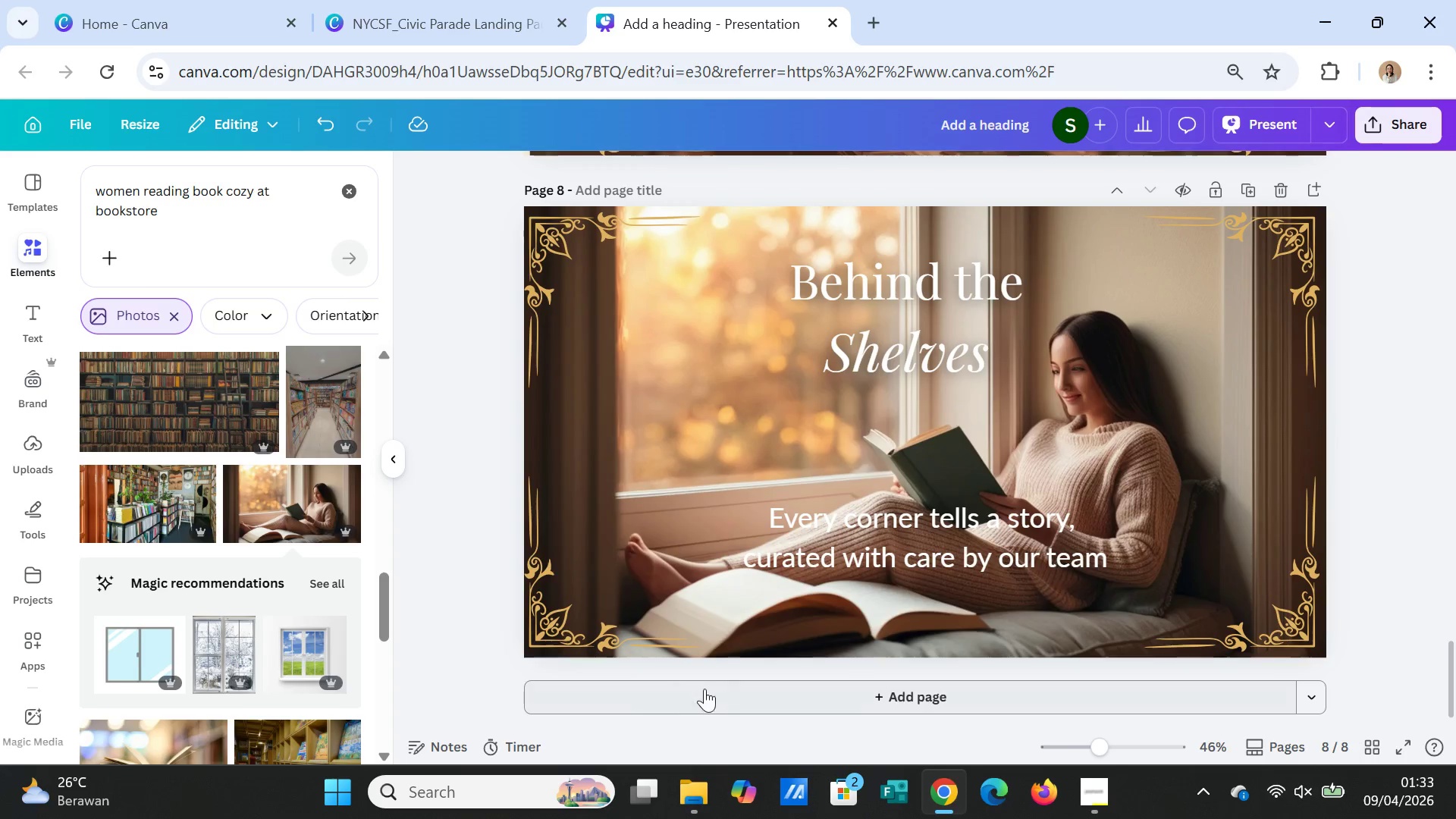 
left_click([559, 631])
 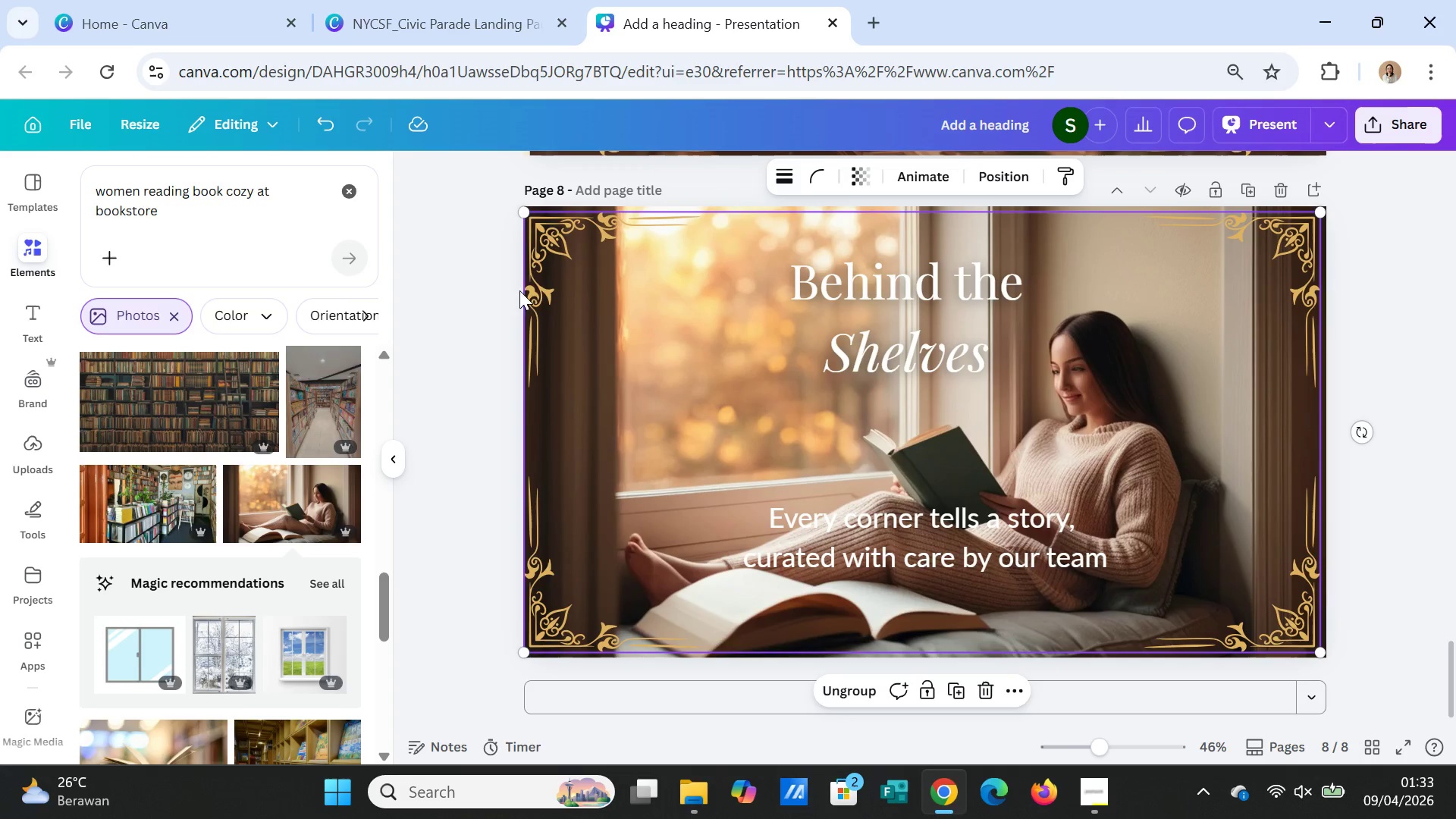 
left_click([534, 280])
 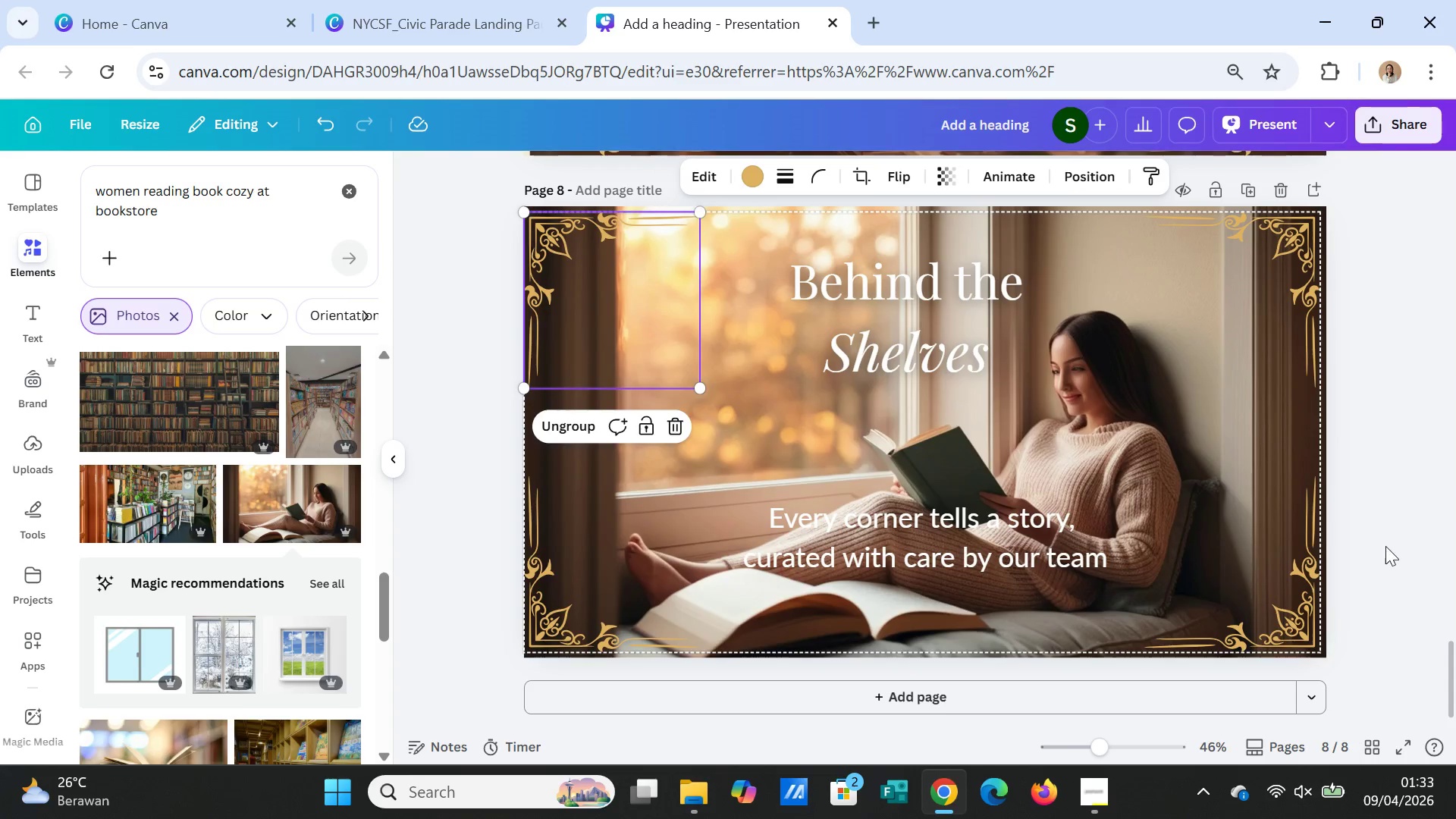 
left_click([1385, 547])
 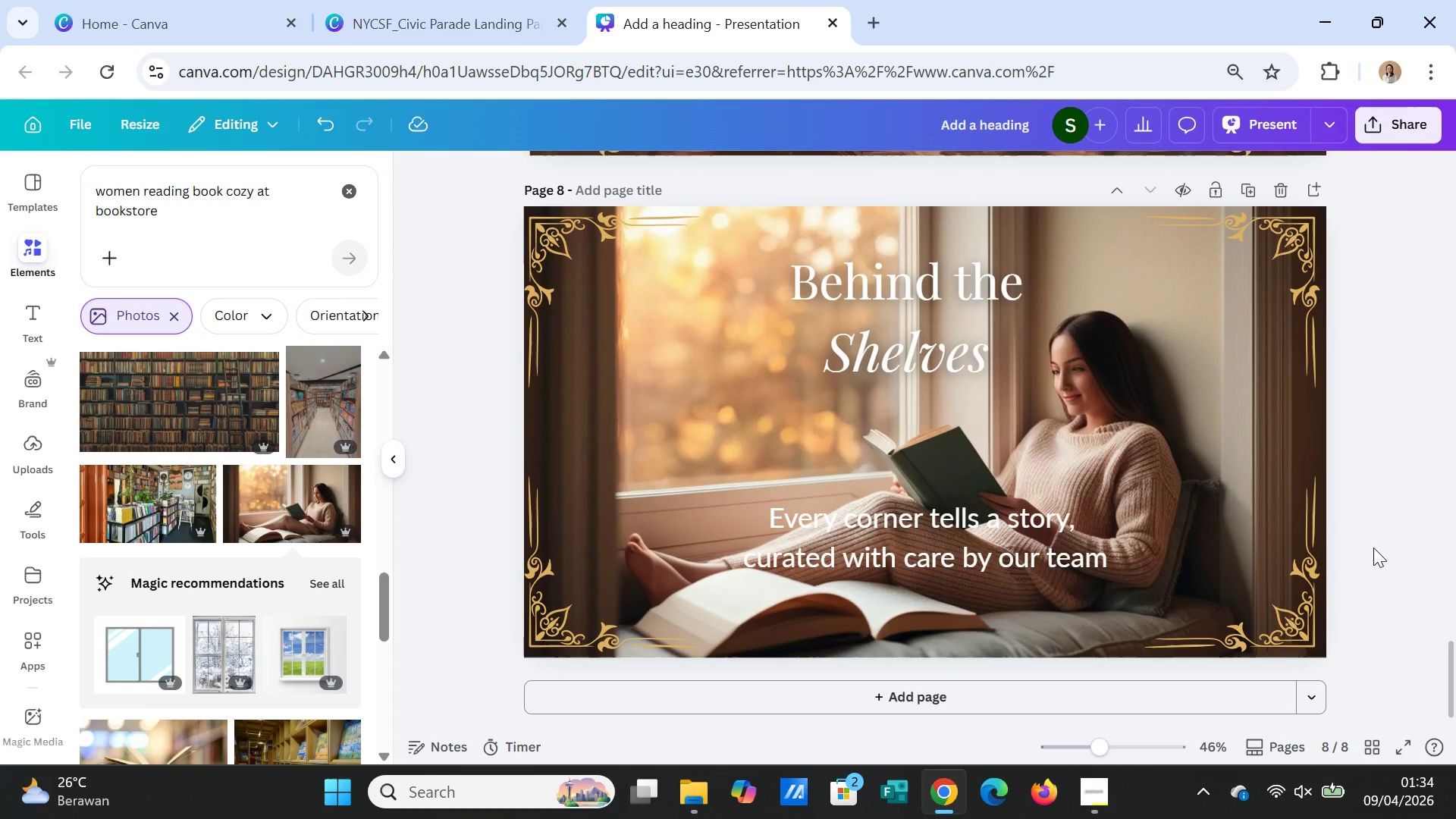 
wait(20.23)
 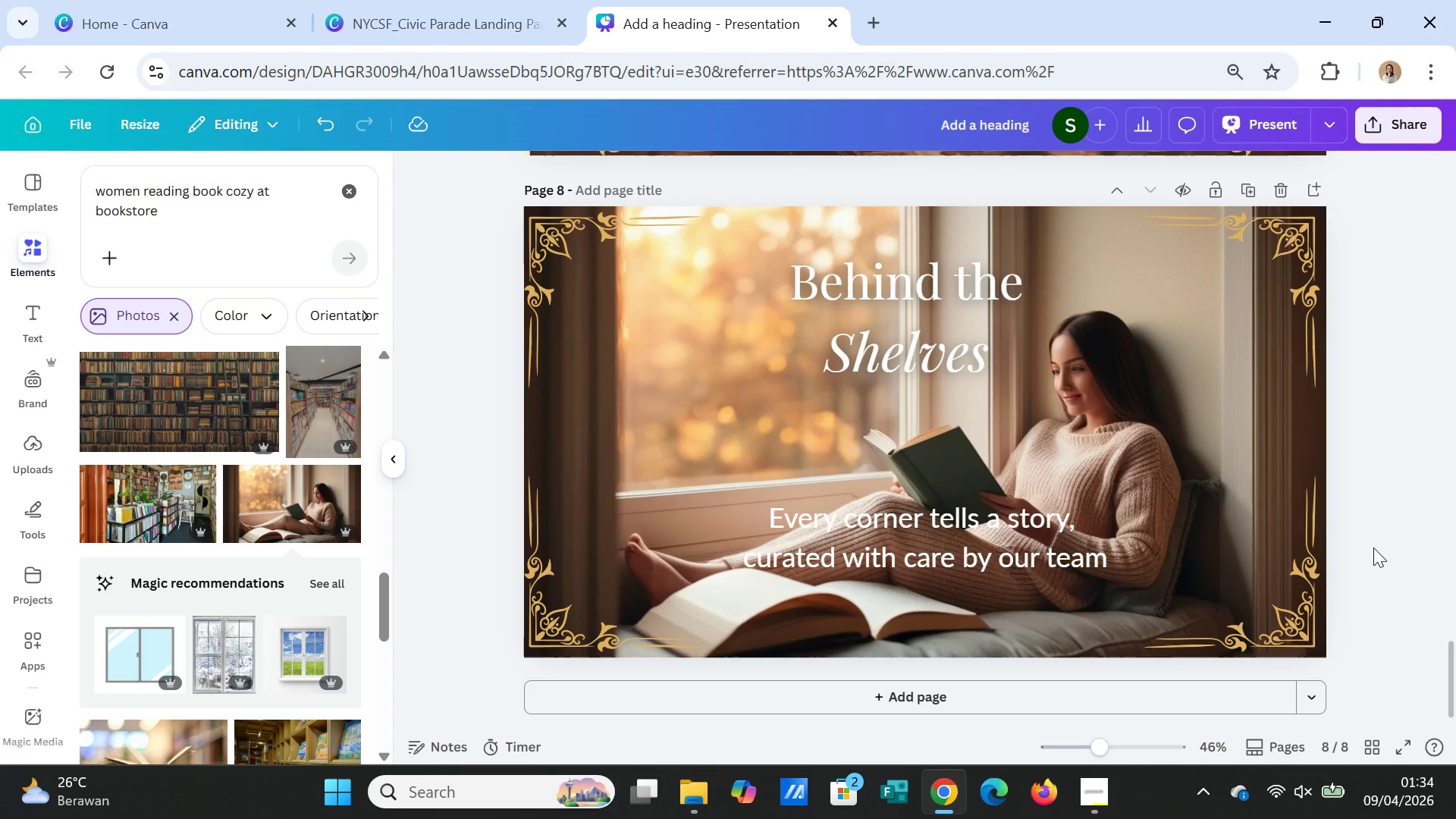 
scroll: coordinate [1322, 601], scroll_direction: up, amount: 5.0
 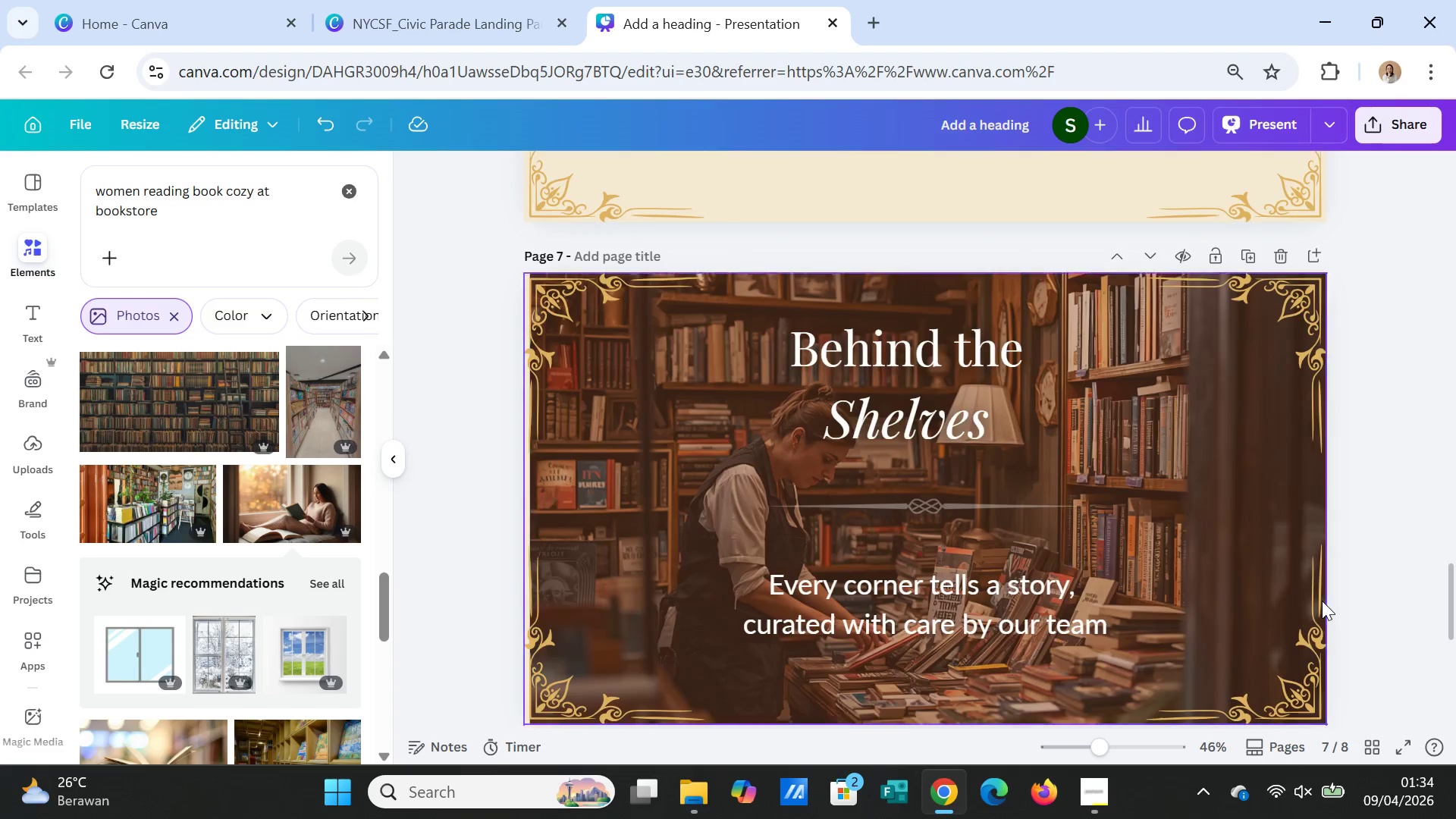 
scroll: coordinate [1322, 601], scroll_direction: down, amount: 4.0
 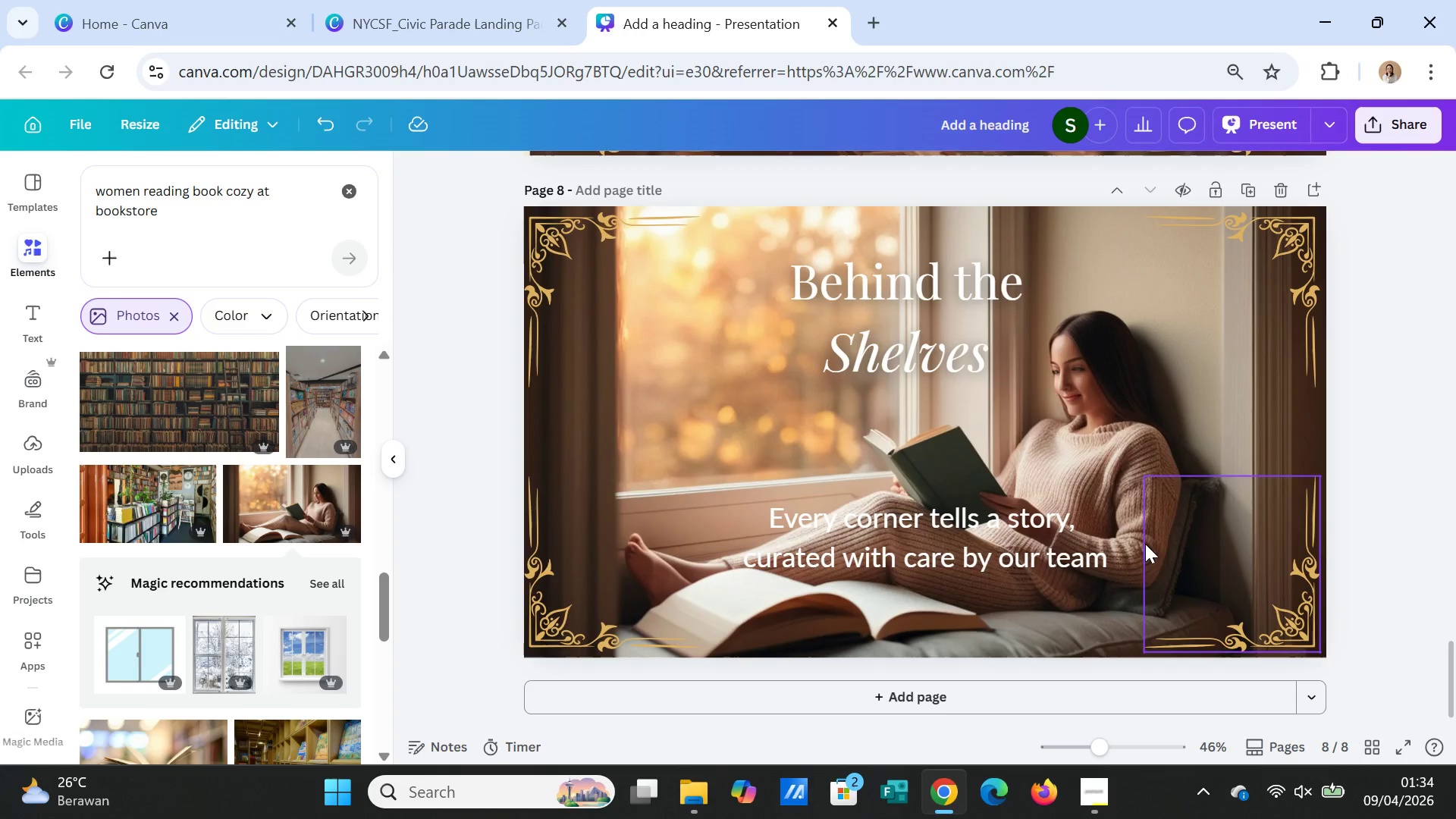 
left_click([674, 406])
 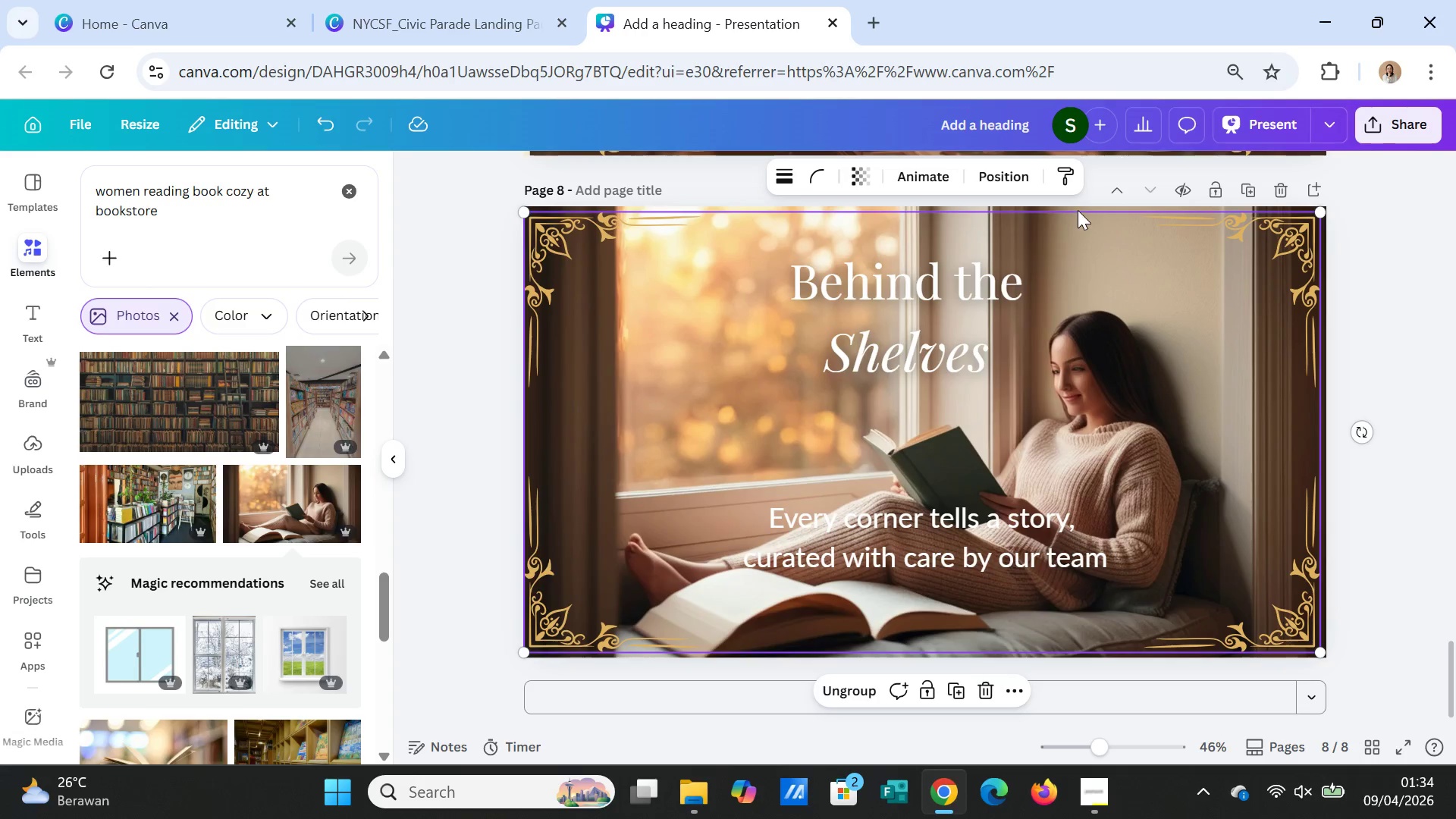 
wait(6.0)
 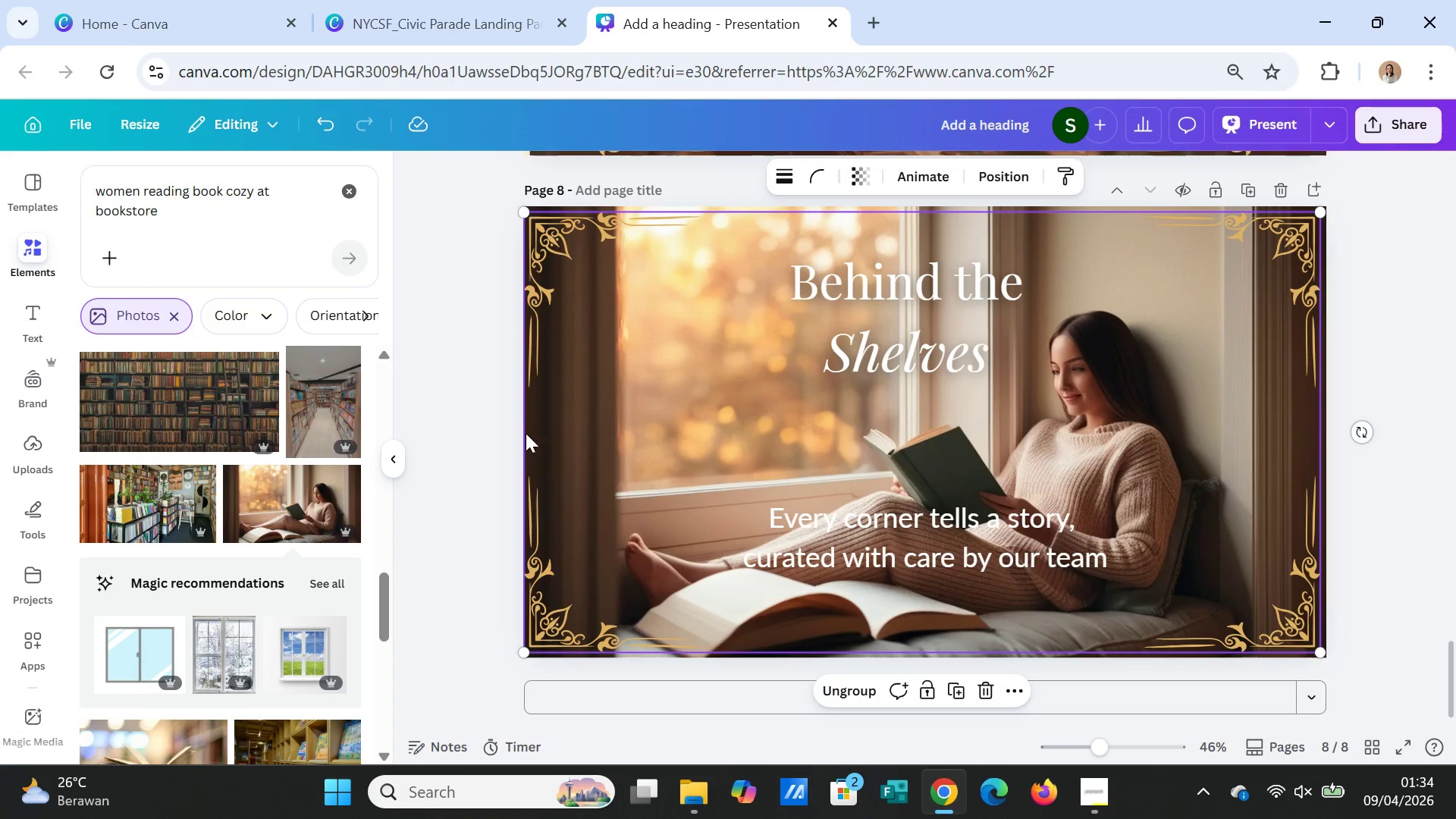 
left_click([1097, 207])
 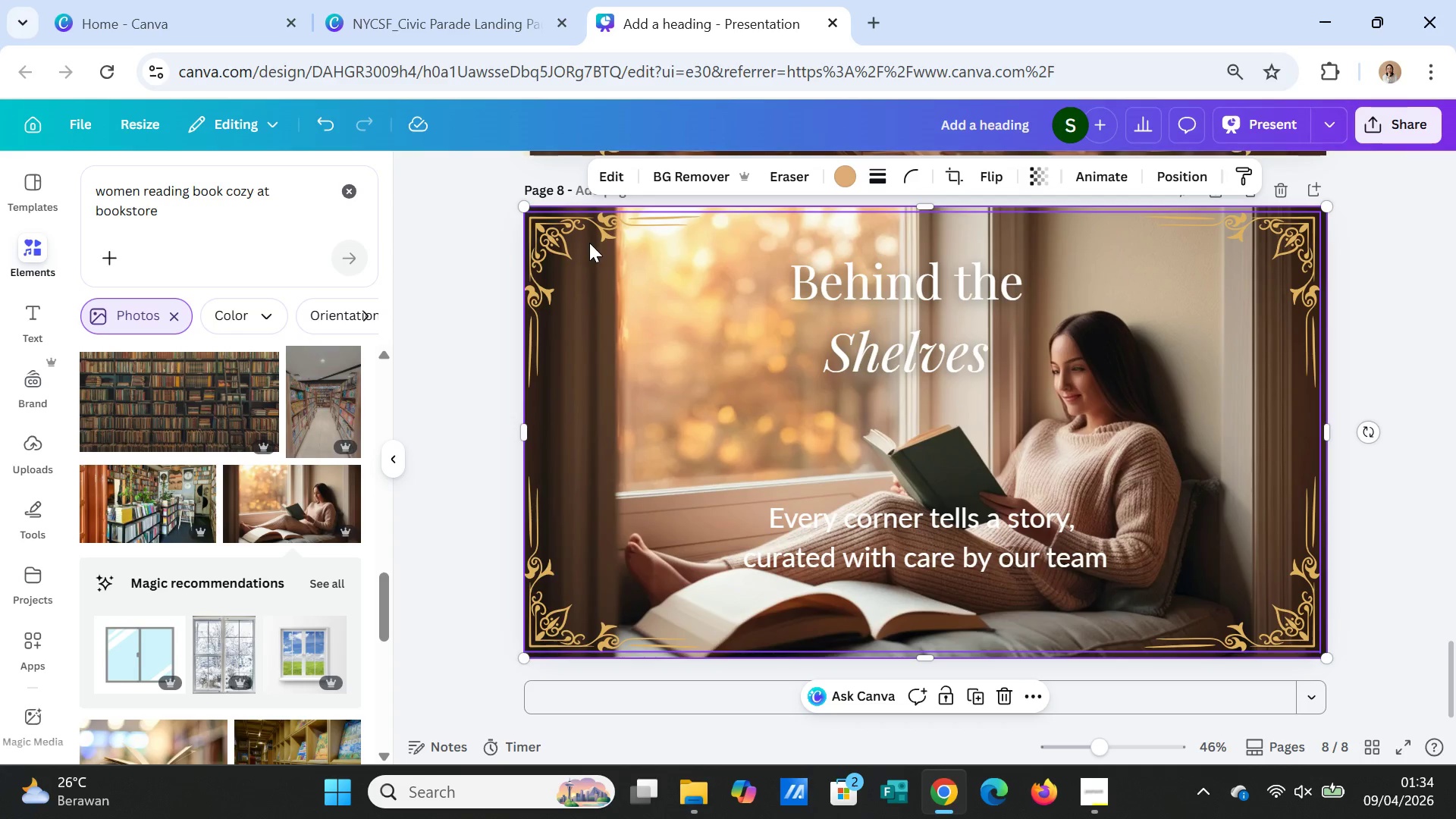 
left_click_drag(start_coordinate=[518, 199], to_coordinate=[625, 218])
 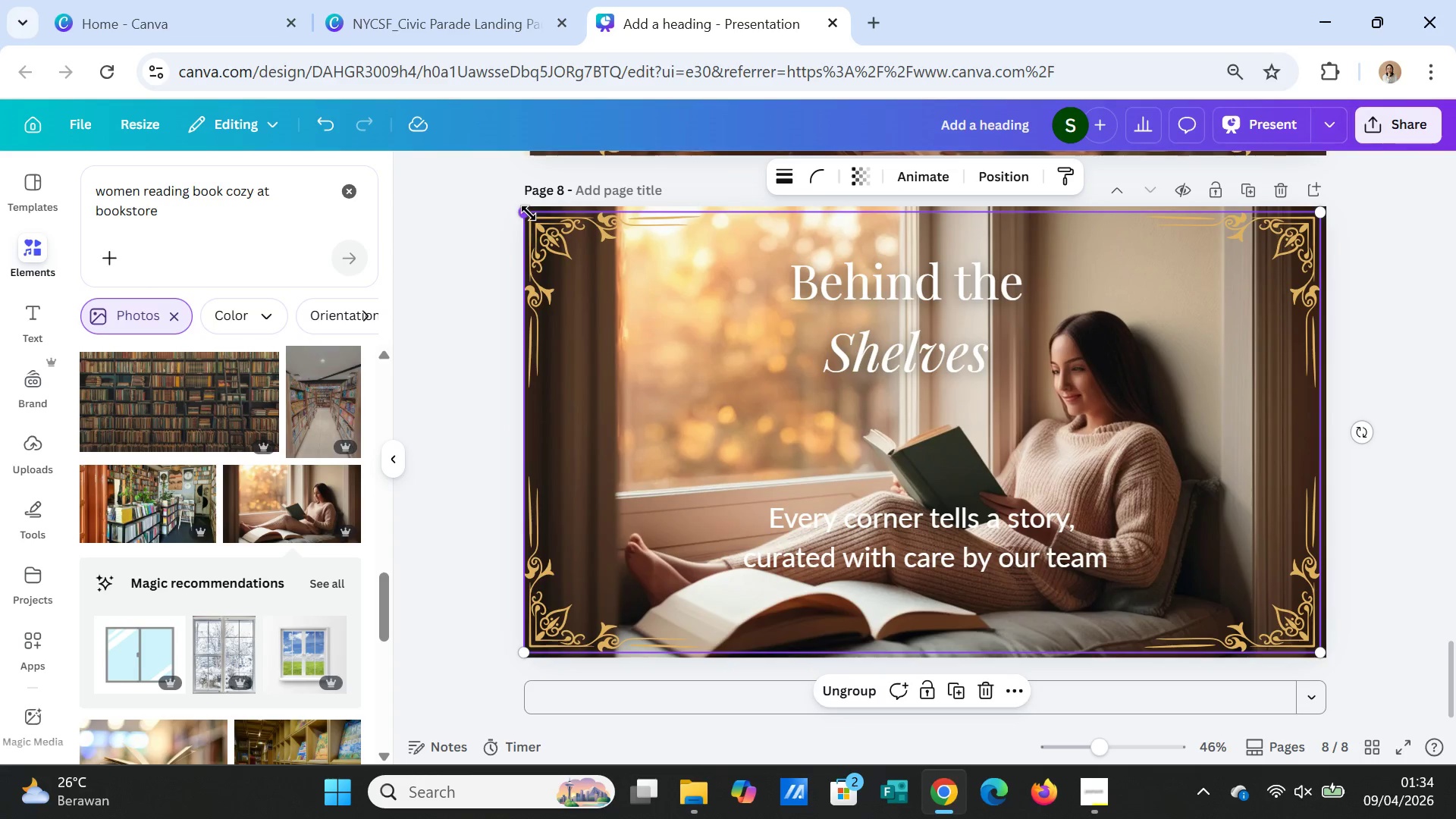 
left_click_drag(start_coordinate=[529, 213], to_coordinate=[756, 240])
 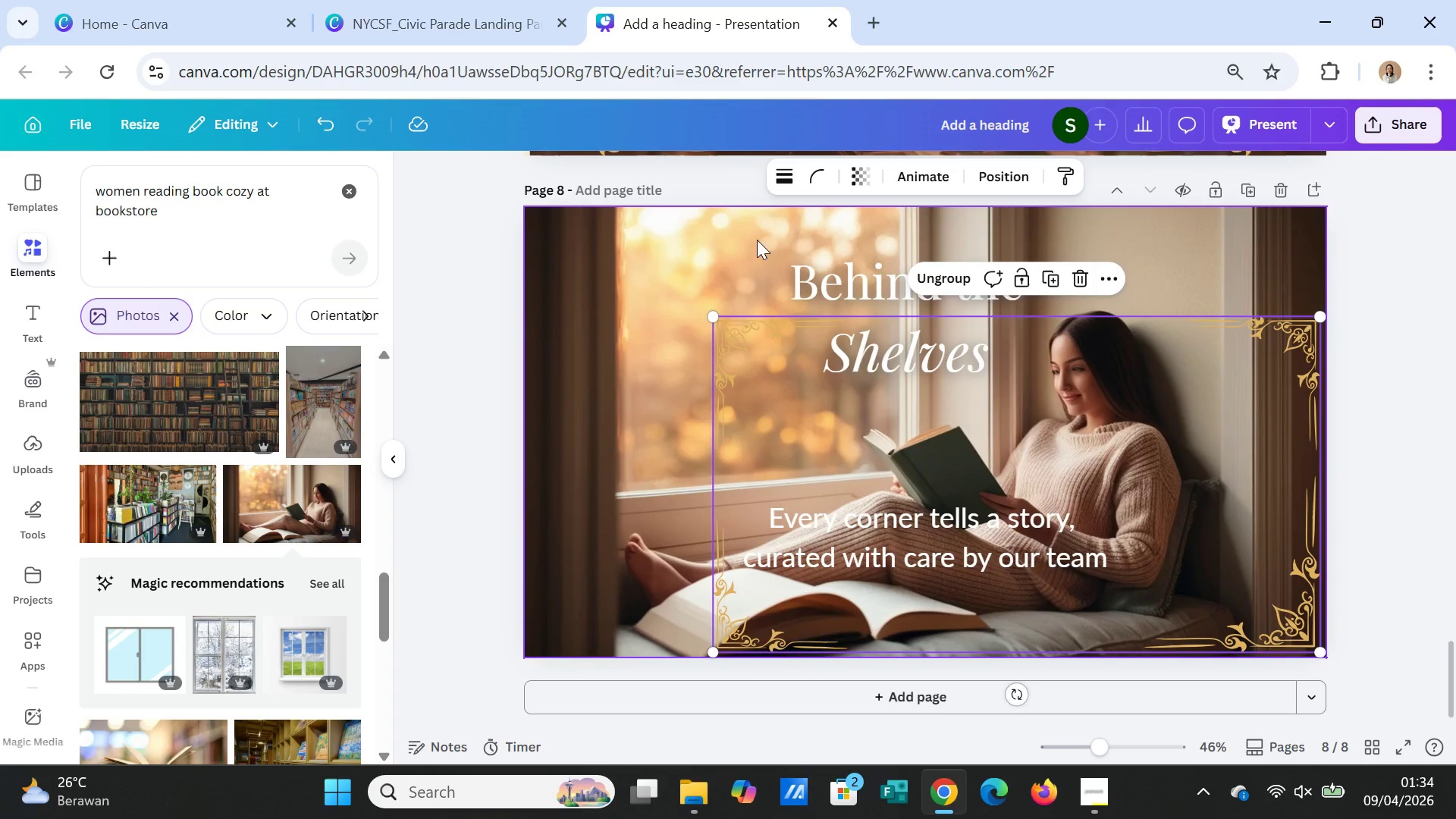 
hold_key(key=ControlLeft, duration=0.95)
 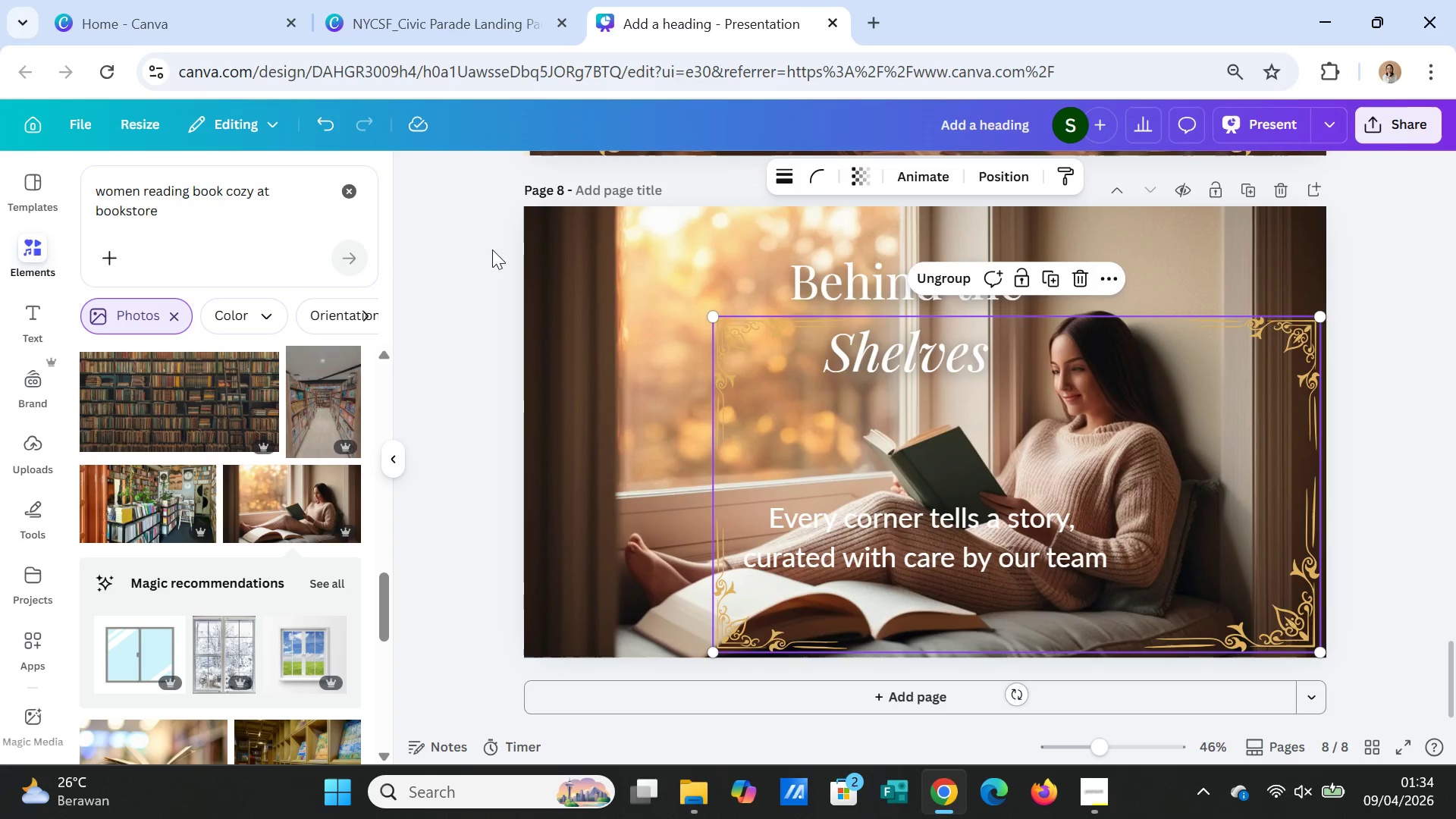 
left_click([537, 262])
 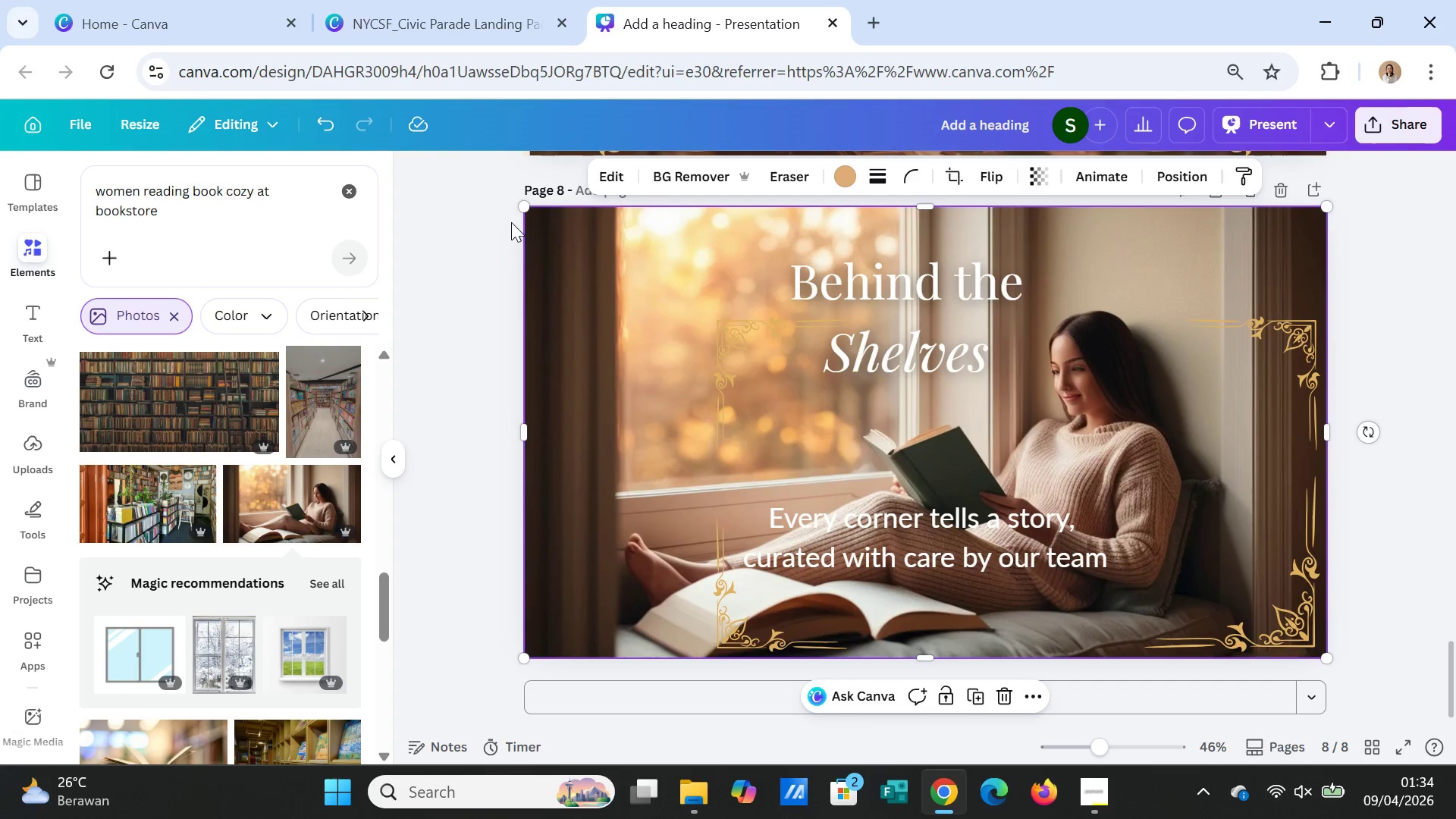 
left_click_drag(start_coordinate=[530, 209], to_coordinate=[863, 284])
 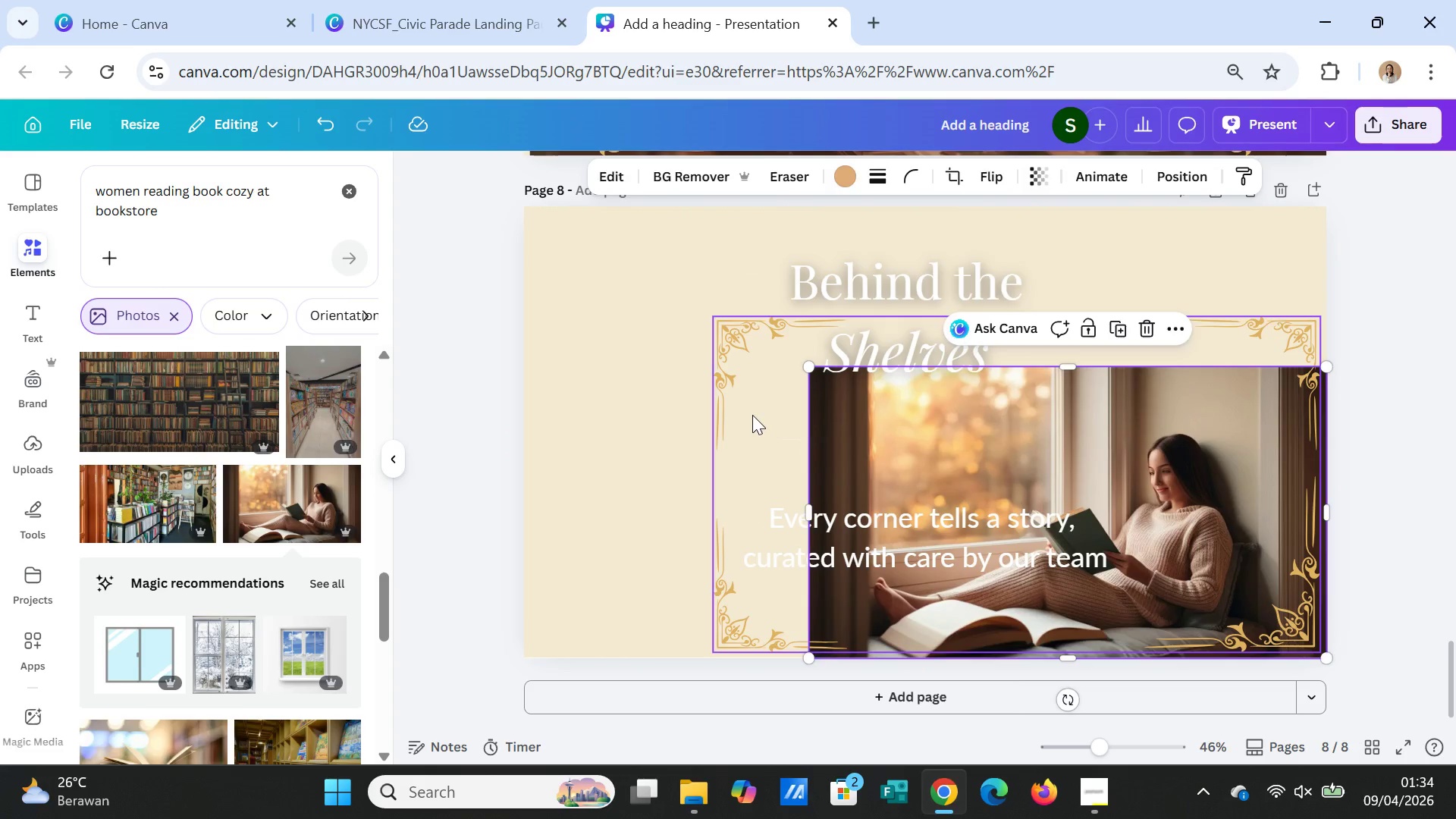 
left_click_drag(start_coordinate=[752, 415], to_coordinate=[559, 307])
 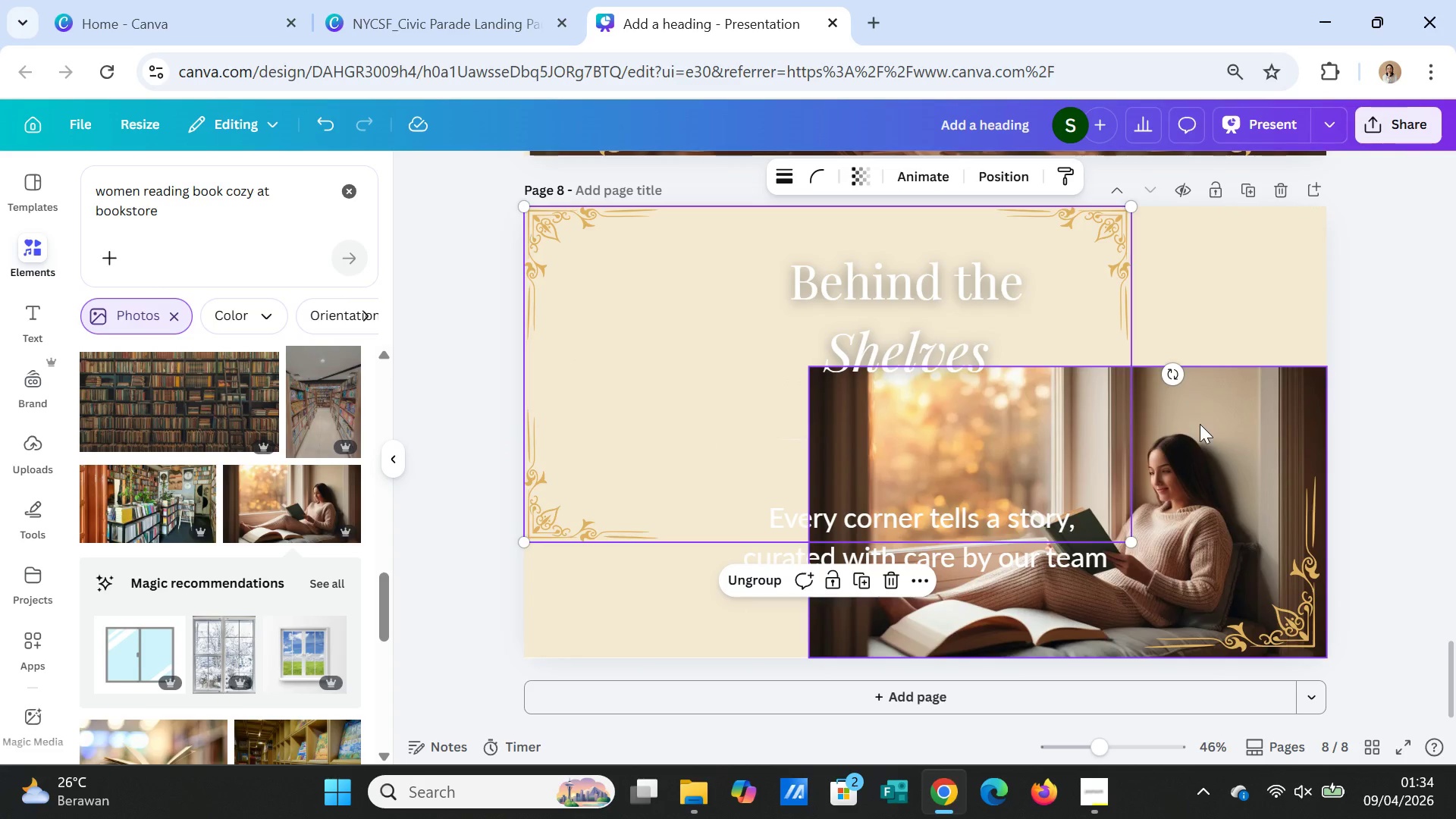 
left_click([1200, 428])
 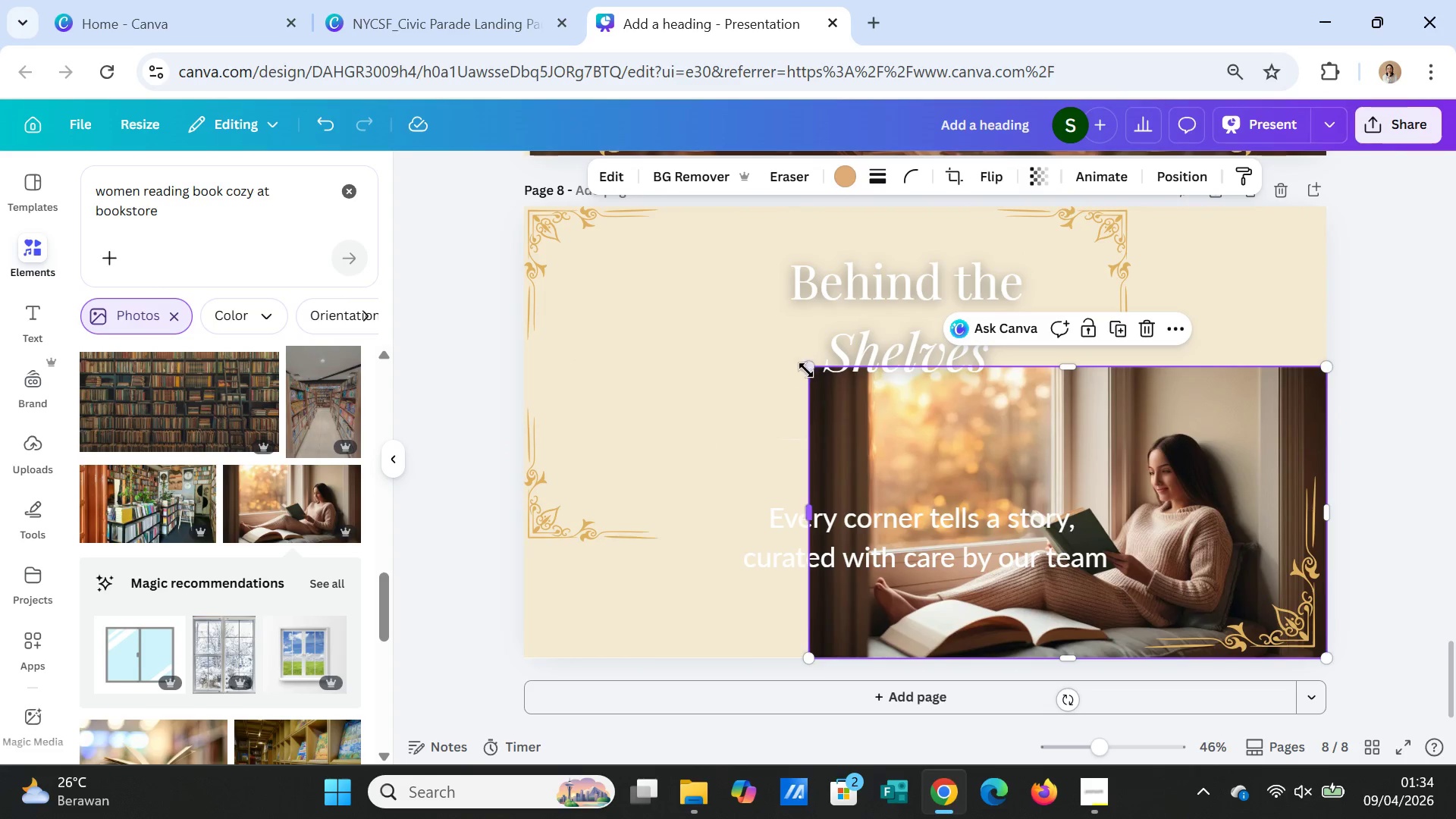 
left_click_drag(start_coordinate=[811, 366], to_coordinate=[830, 380])
 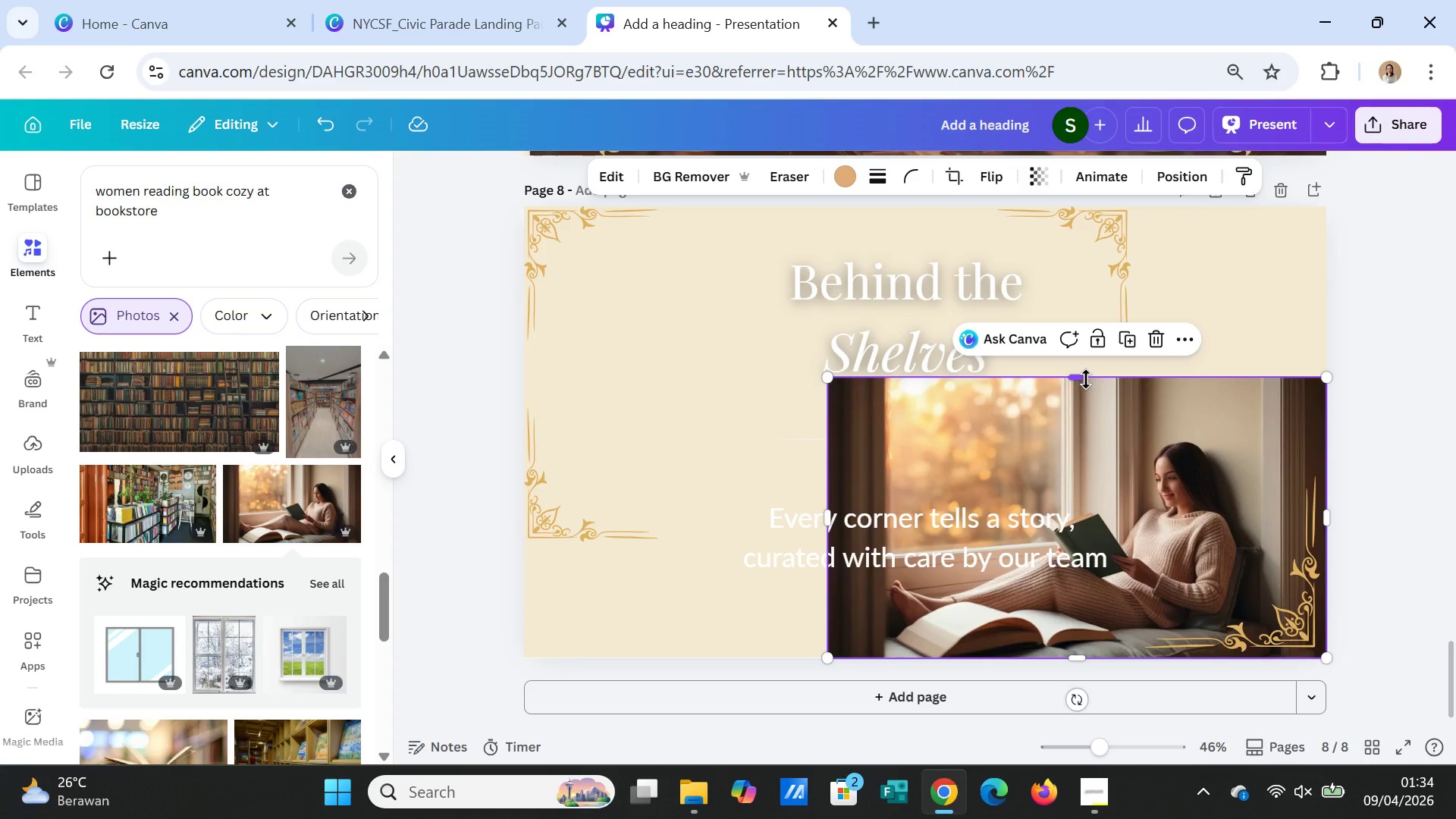 
left_click_drag(start_coordinate=[1084, 379], to_coordinate=[1062, 207])
 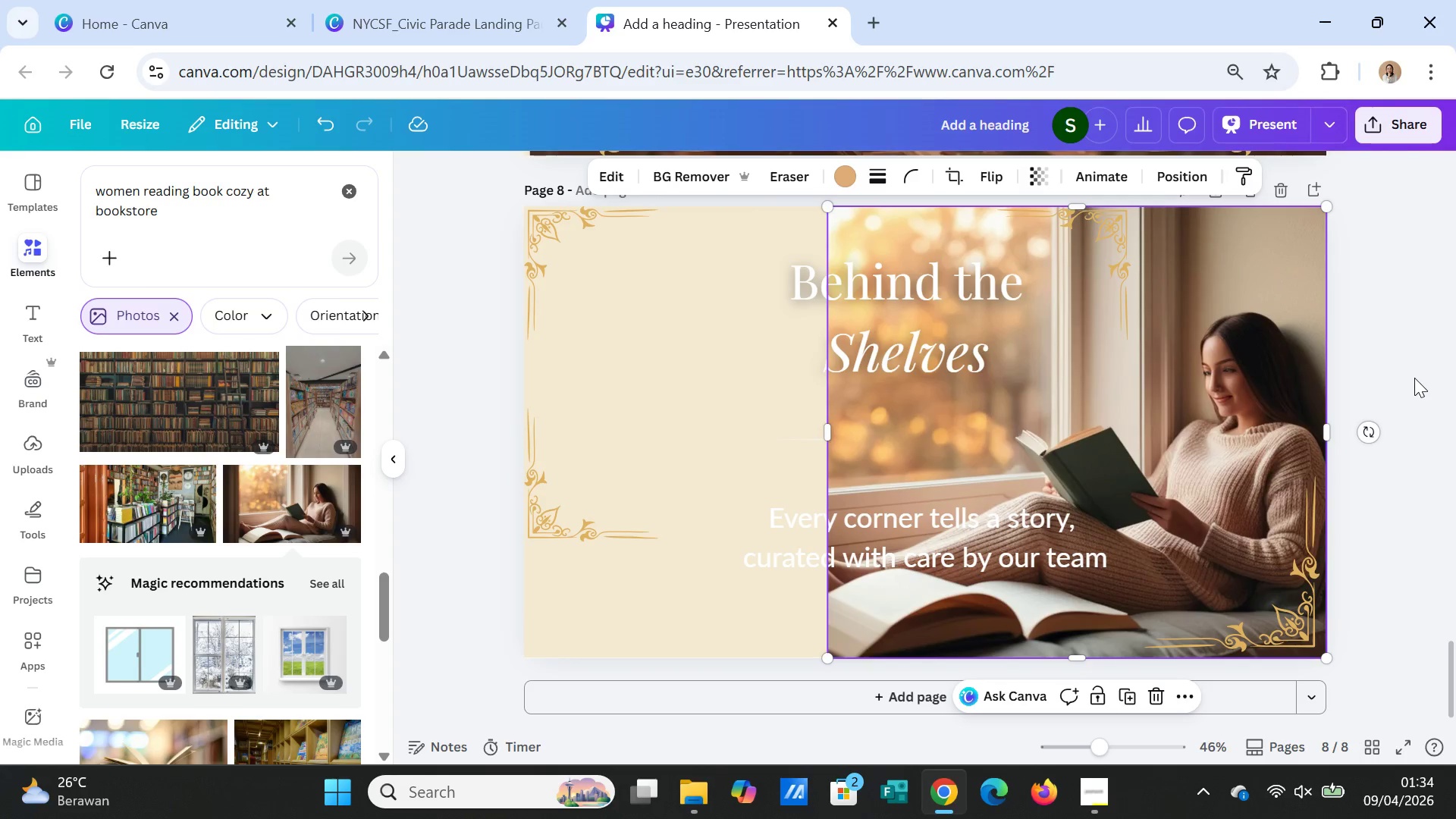 
left_click([1414, 378])
 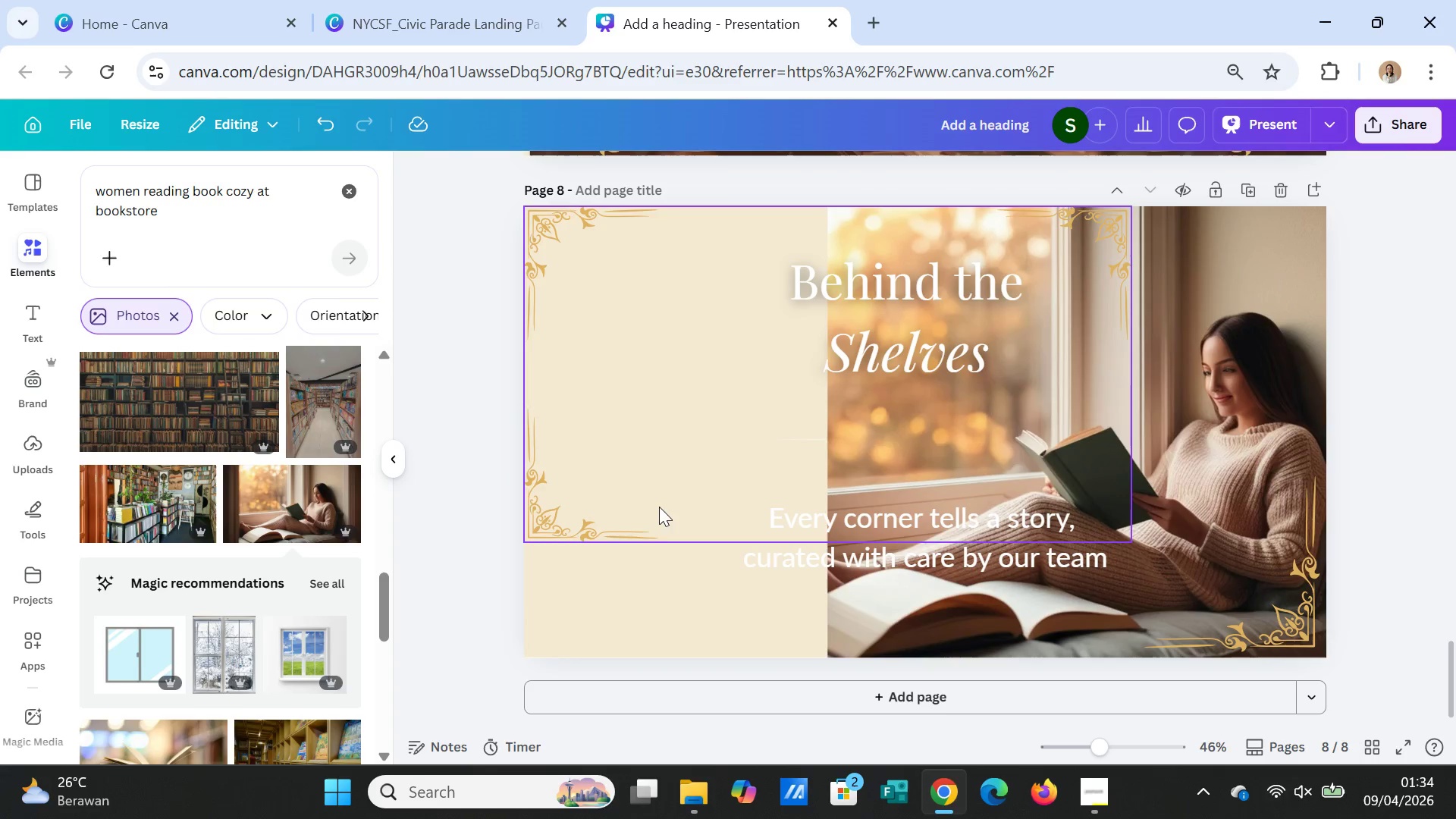 
left_click([600, 511])
 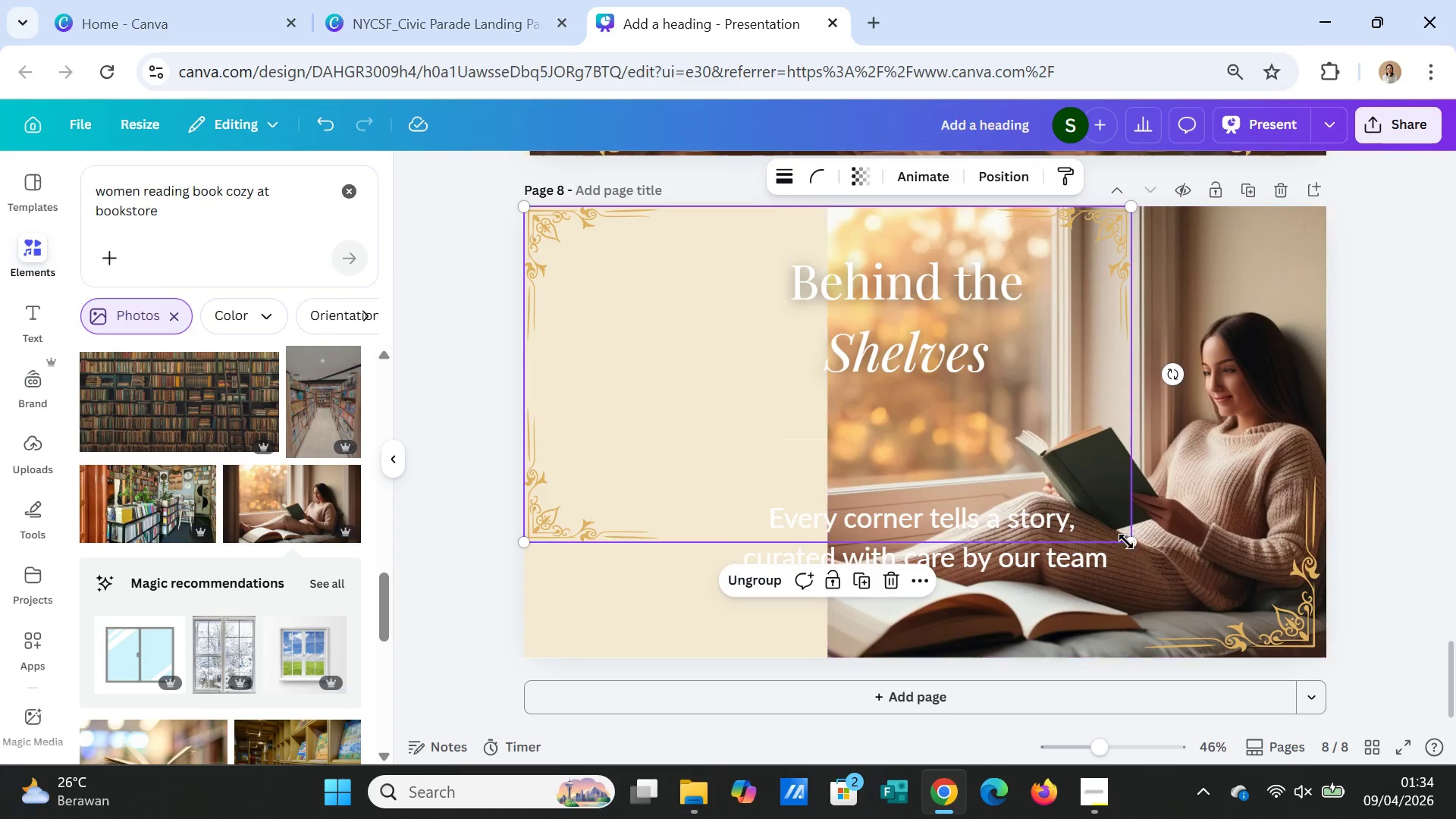 
left_click_drag(start_coordinate=[1125, 538], to_coordinate=[1346, 604])
 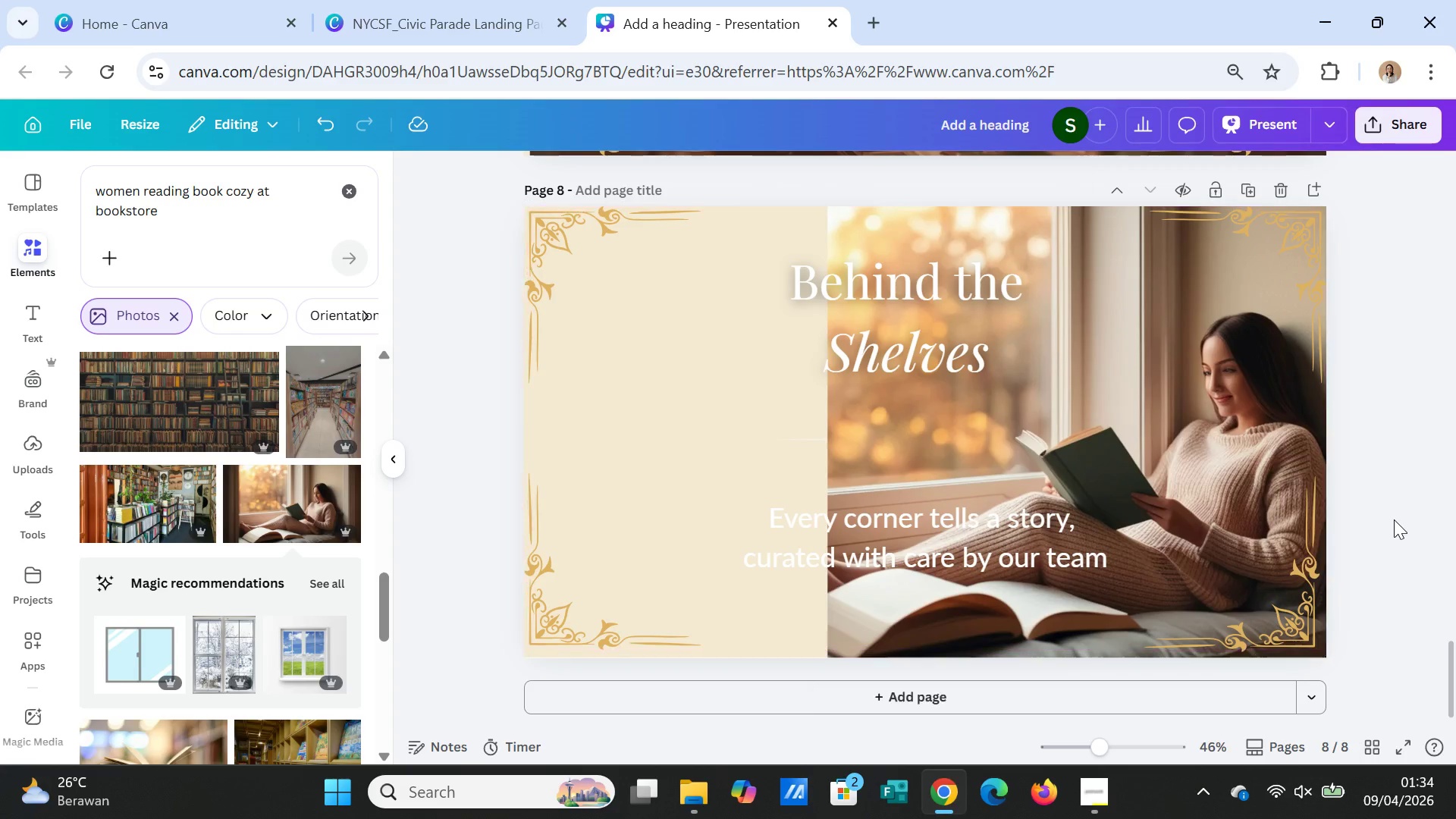 
left_click([1394, 519])
 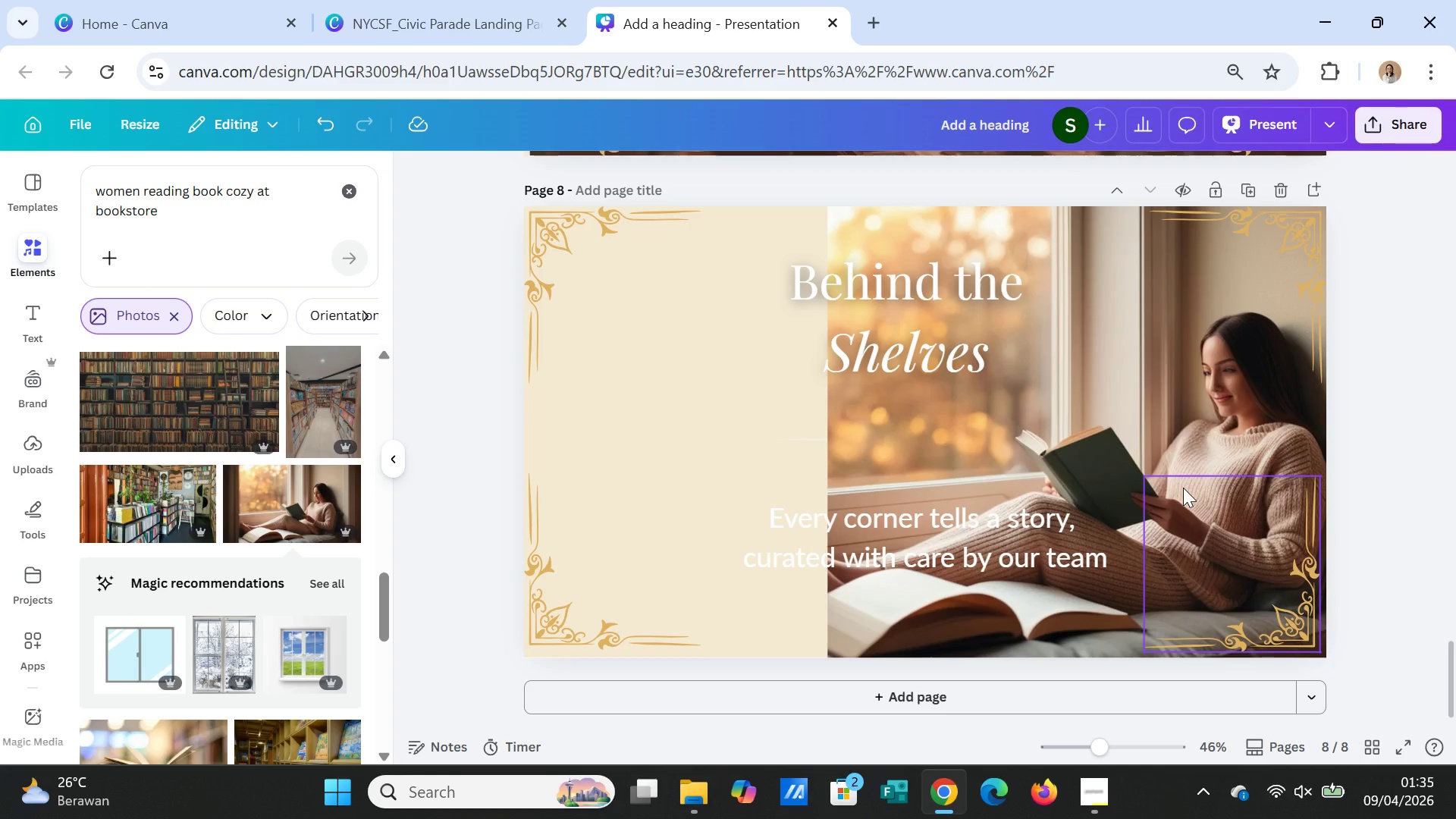 
wait(11.31)
 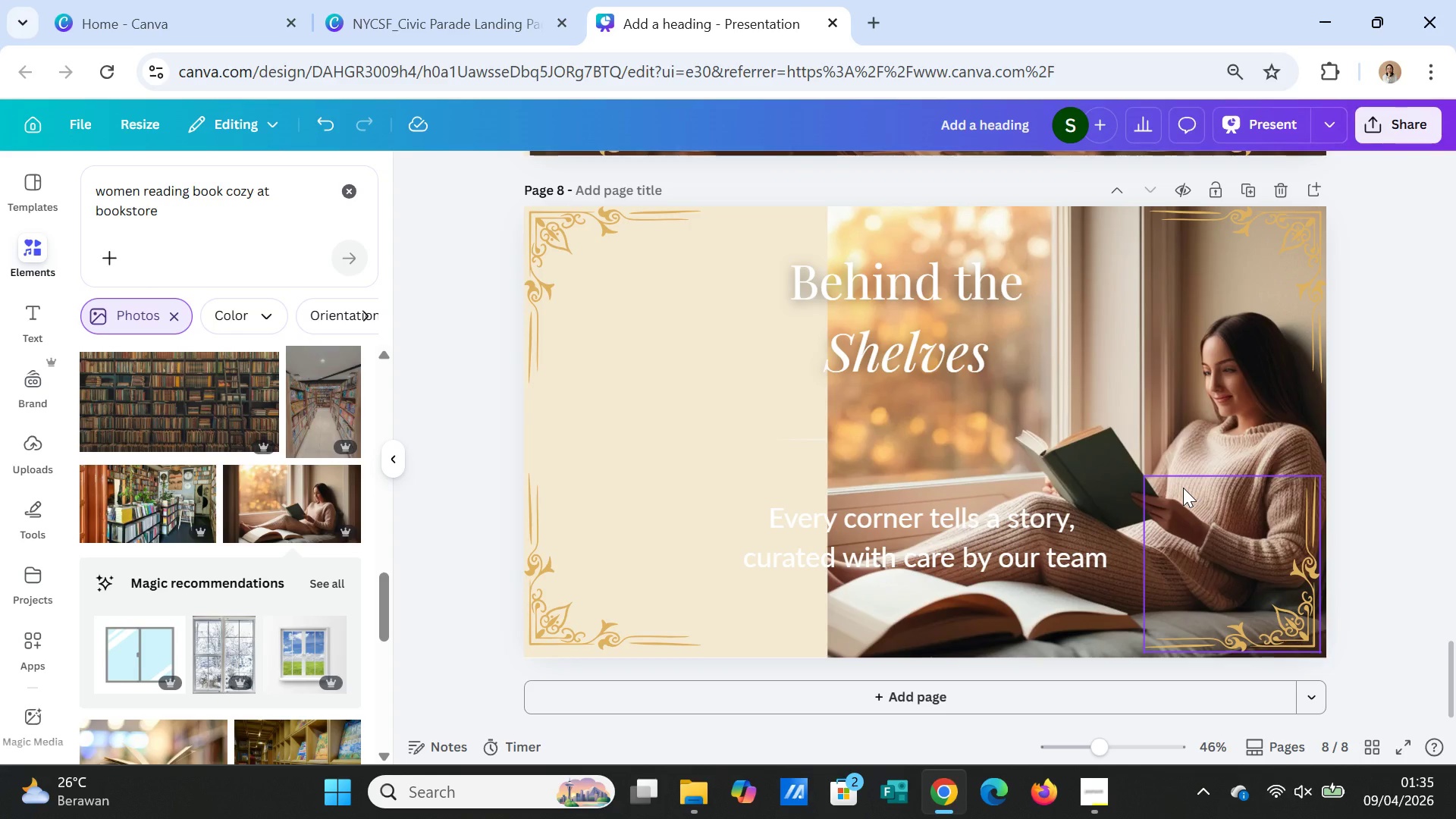 
double_click([946, 280])
 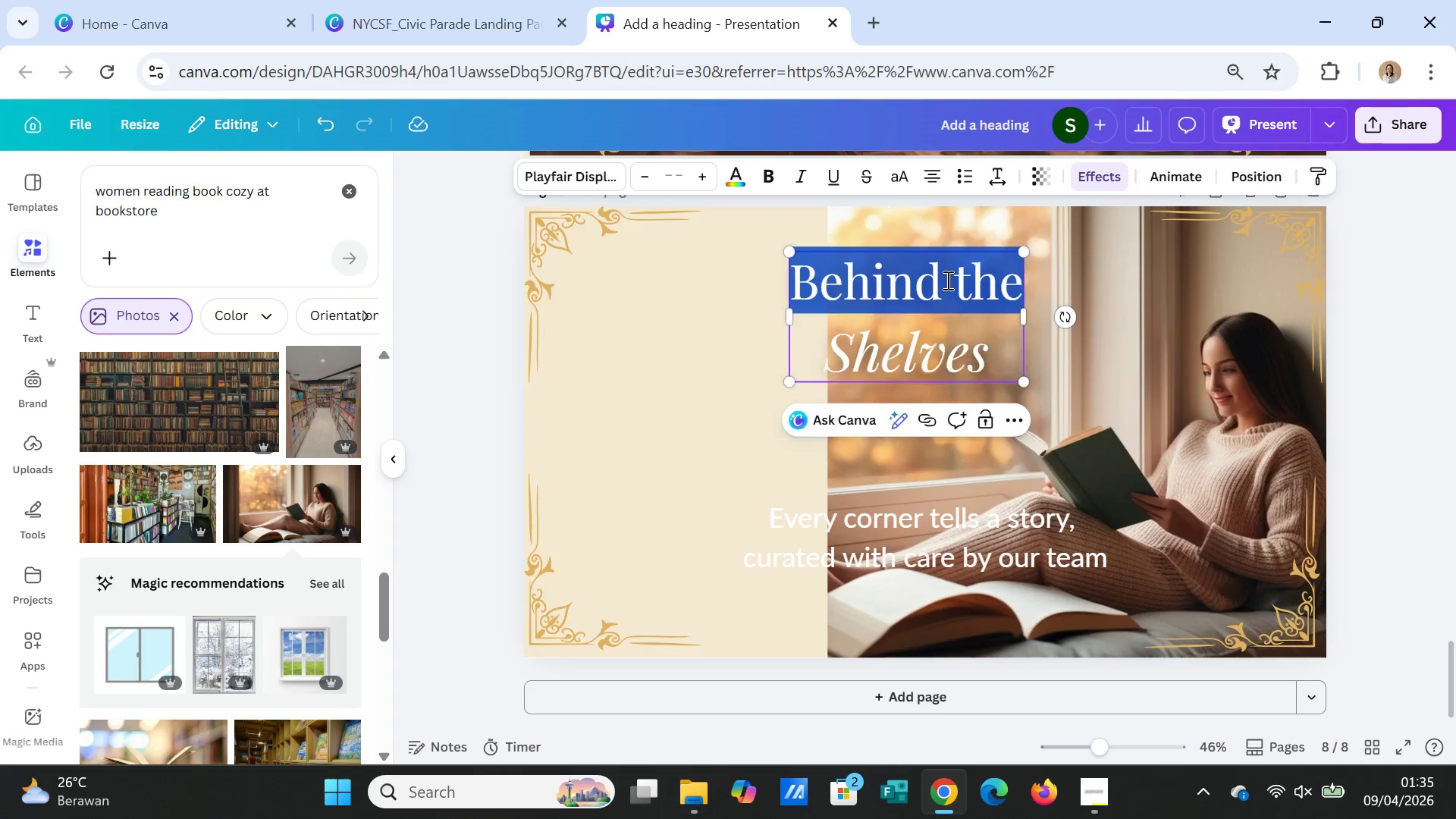 
triple_click([946, 280])
 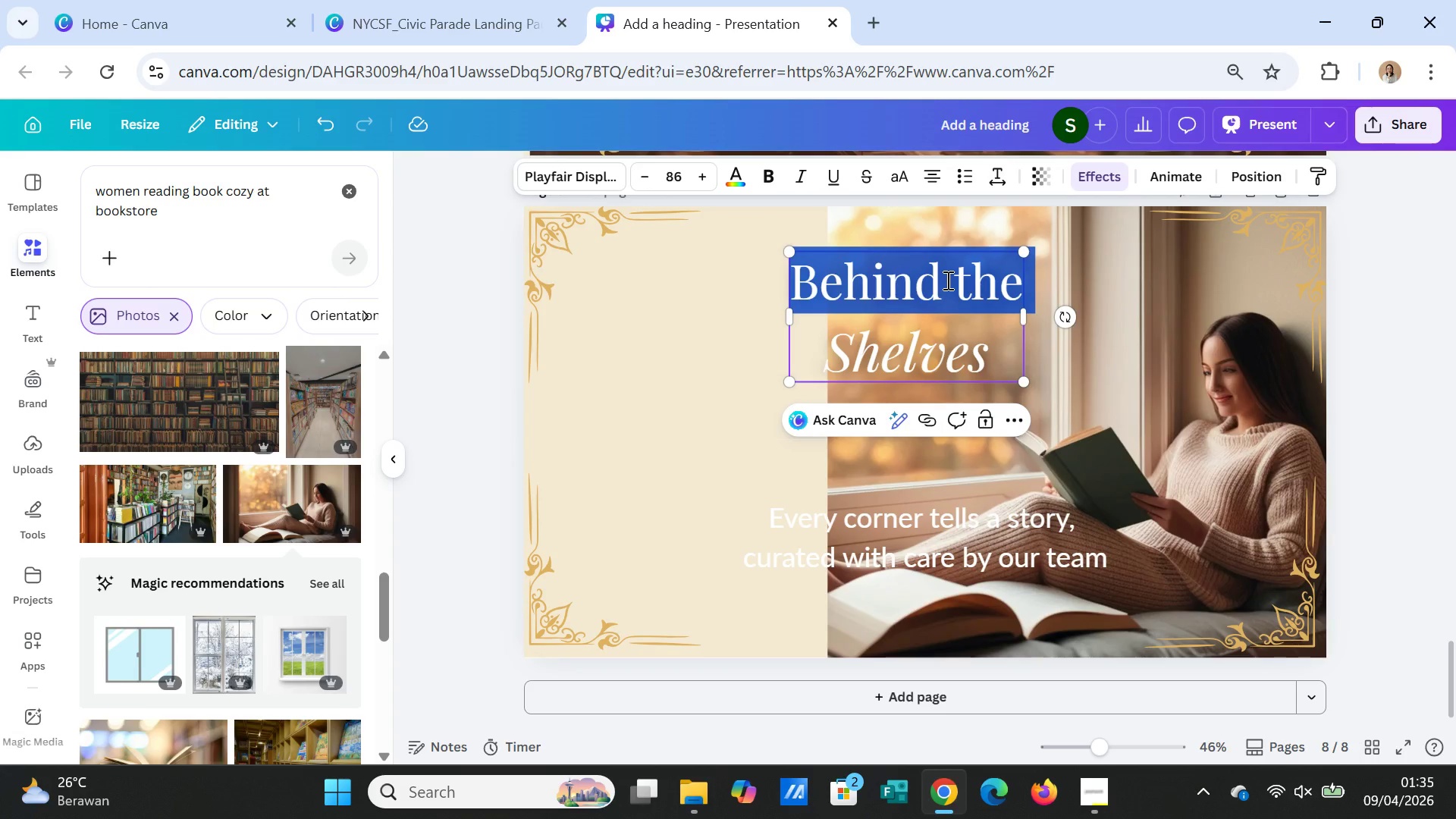 
type(From o)
key(Backspace)
type(Our)
 